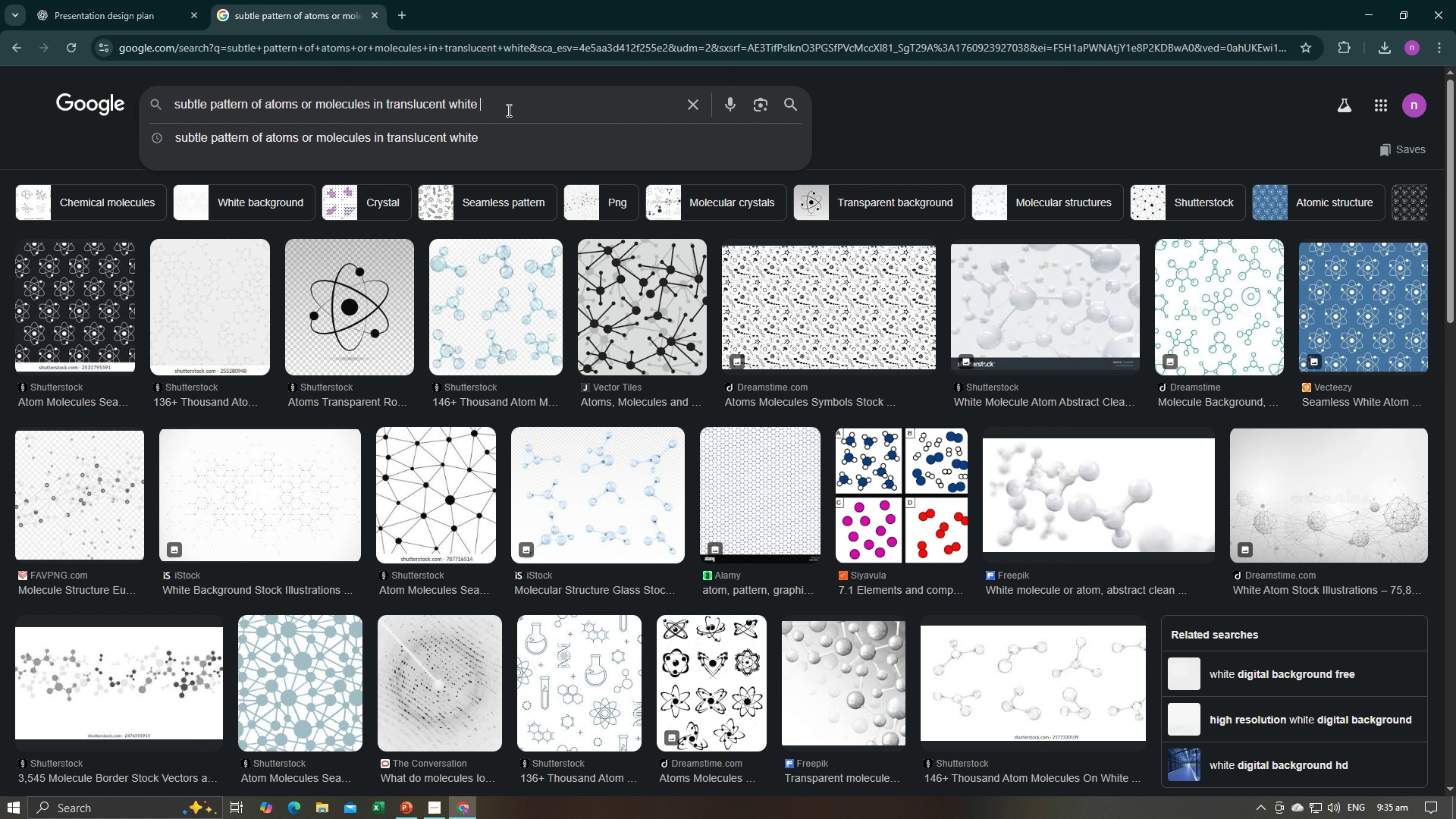 
type( freepik)
 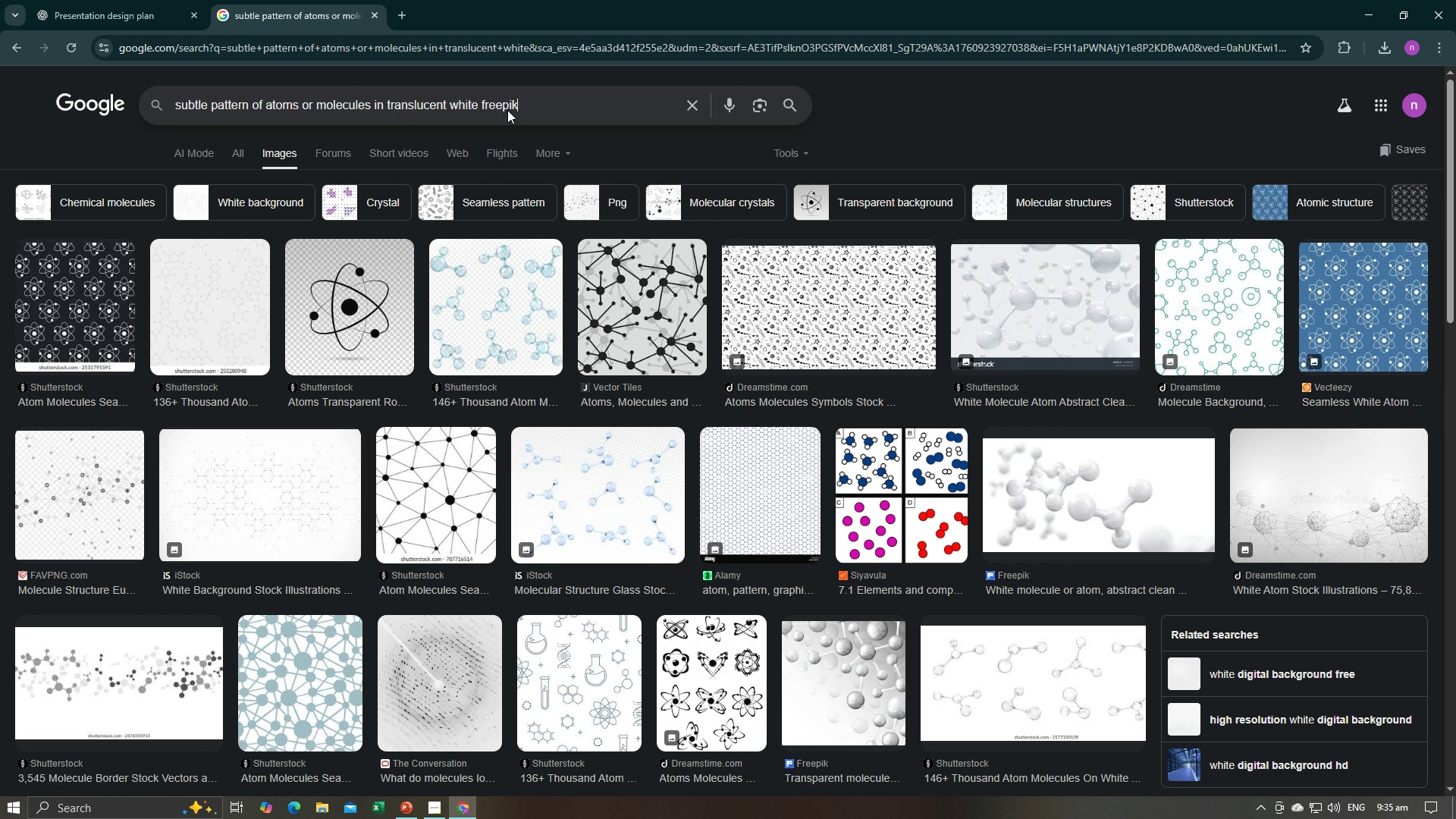 
key(Enter)
 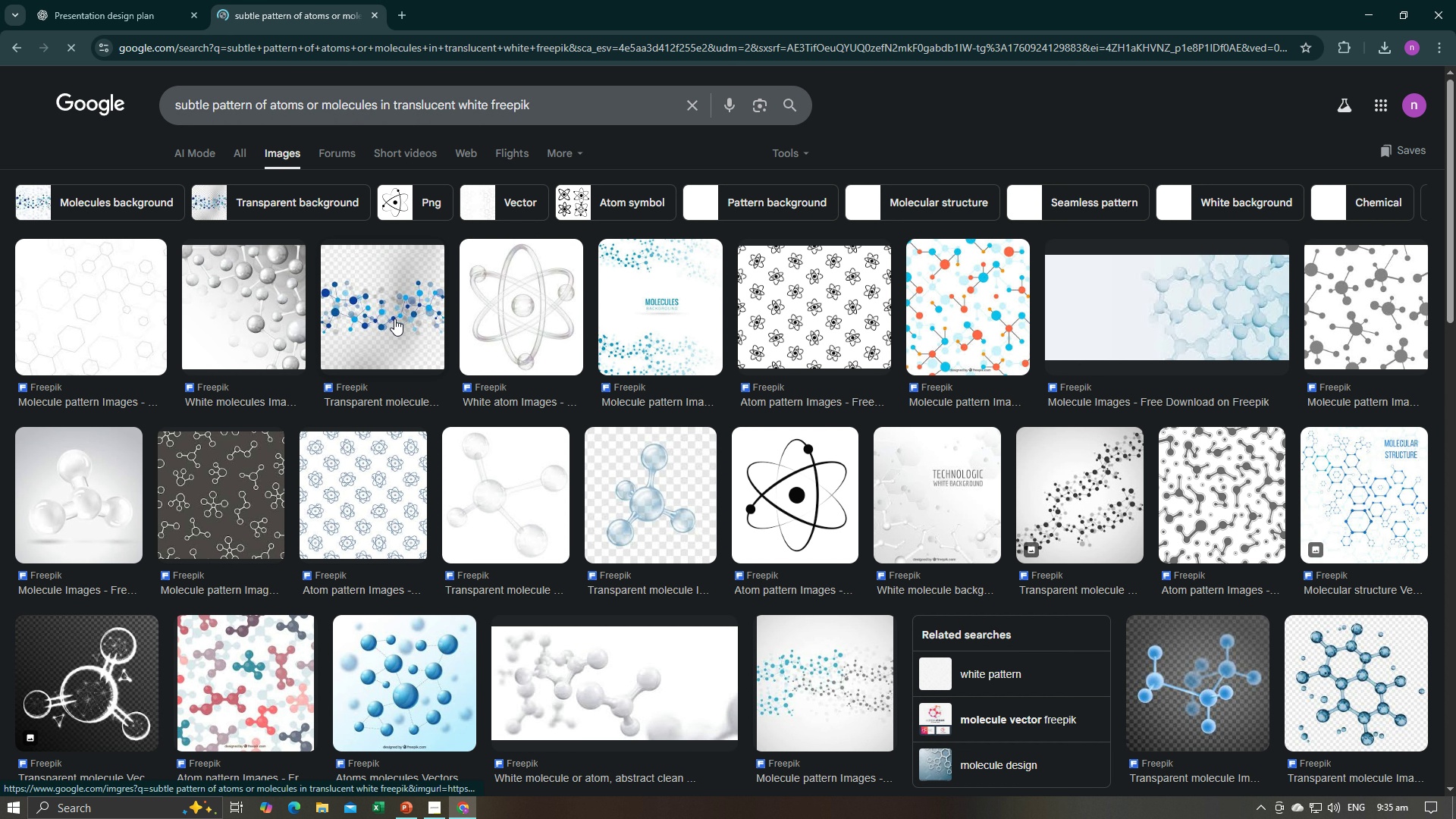 
mouse_move([1135, 306])
 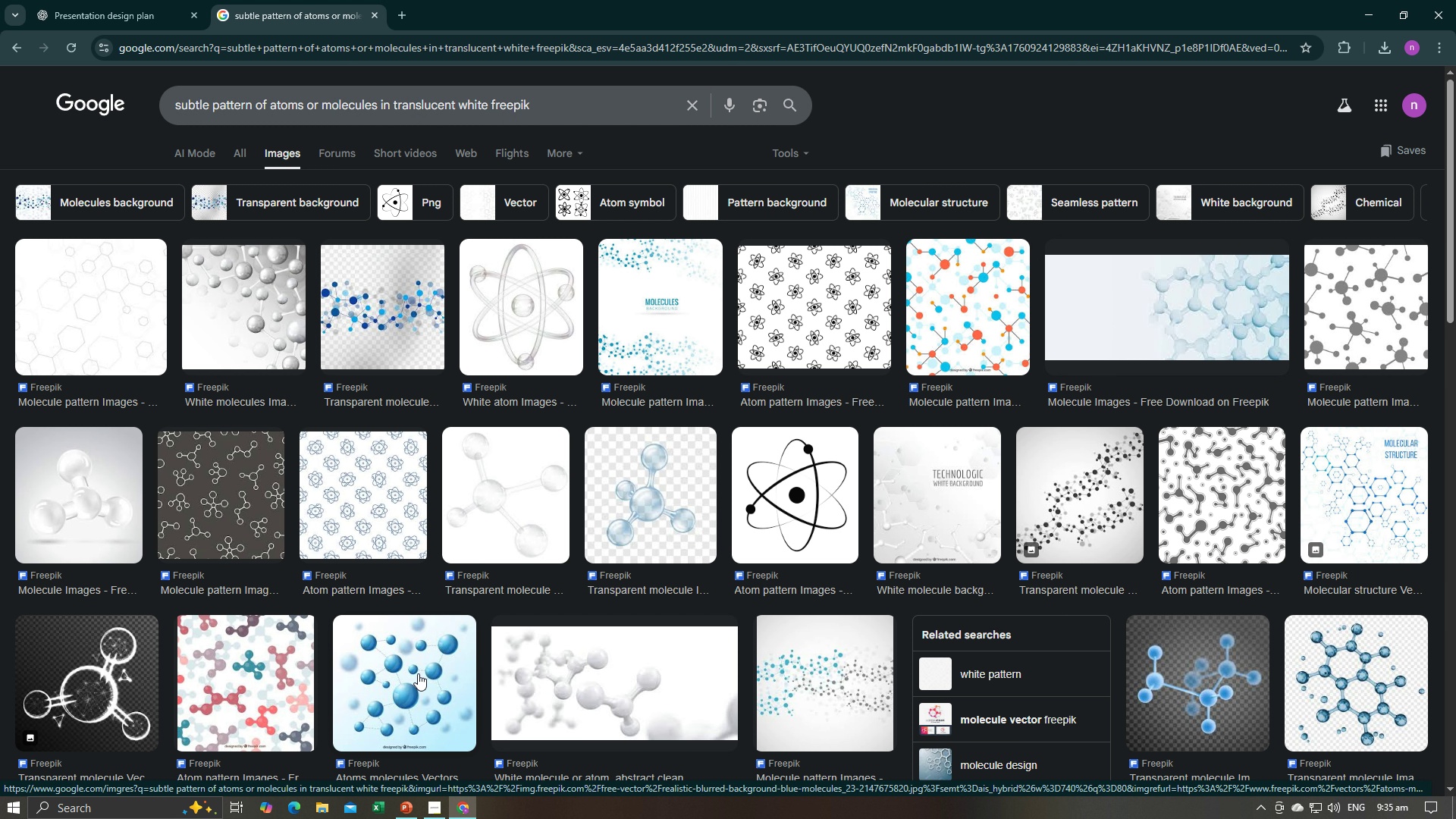 
scroll: coordinate [591, 558], scroll_direction: down, amount: 1.0
 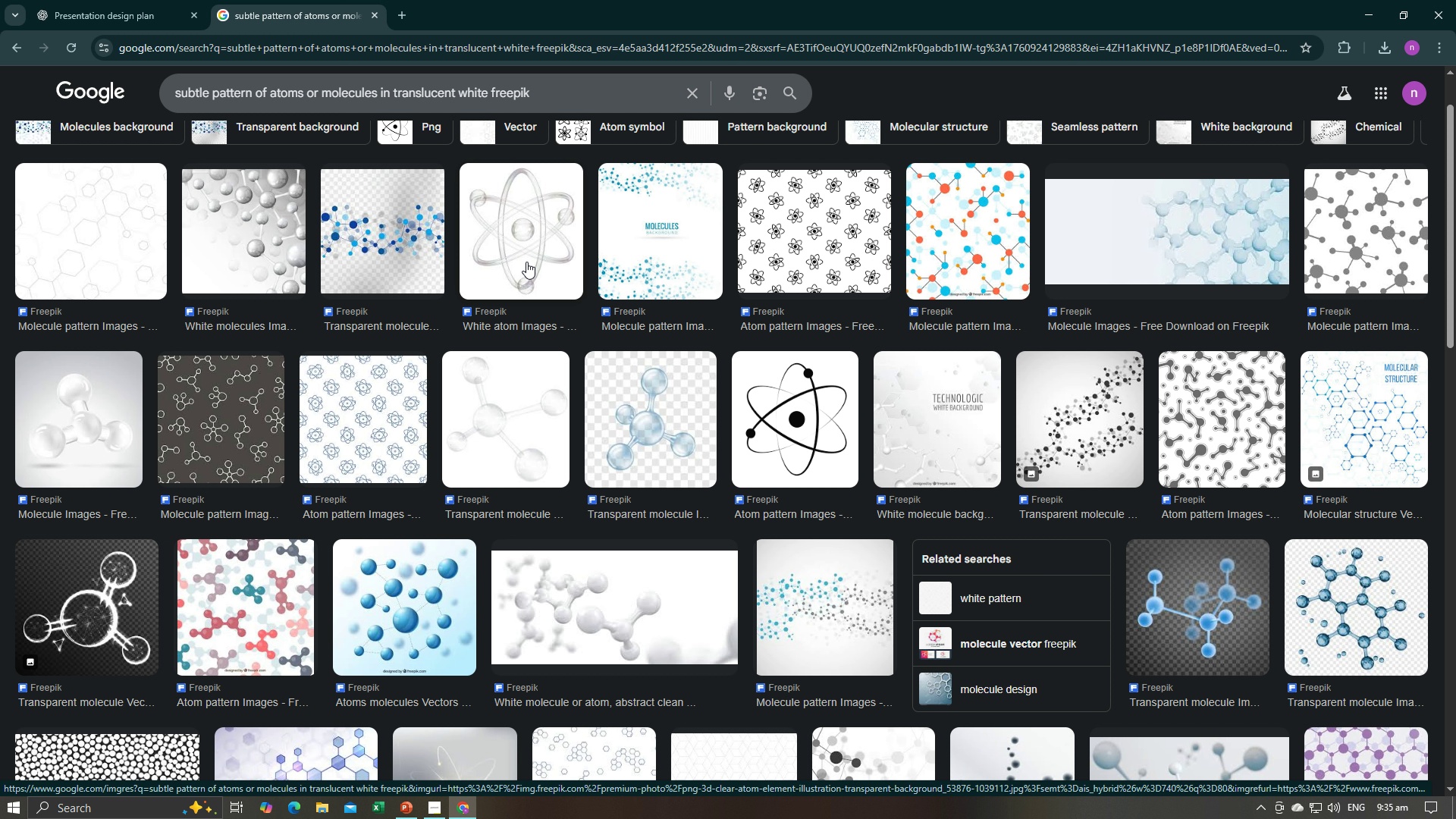 
wait(6.71)
 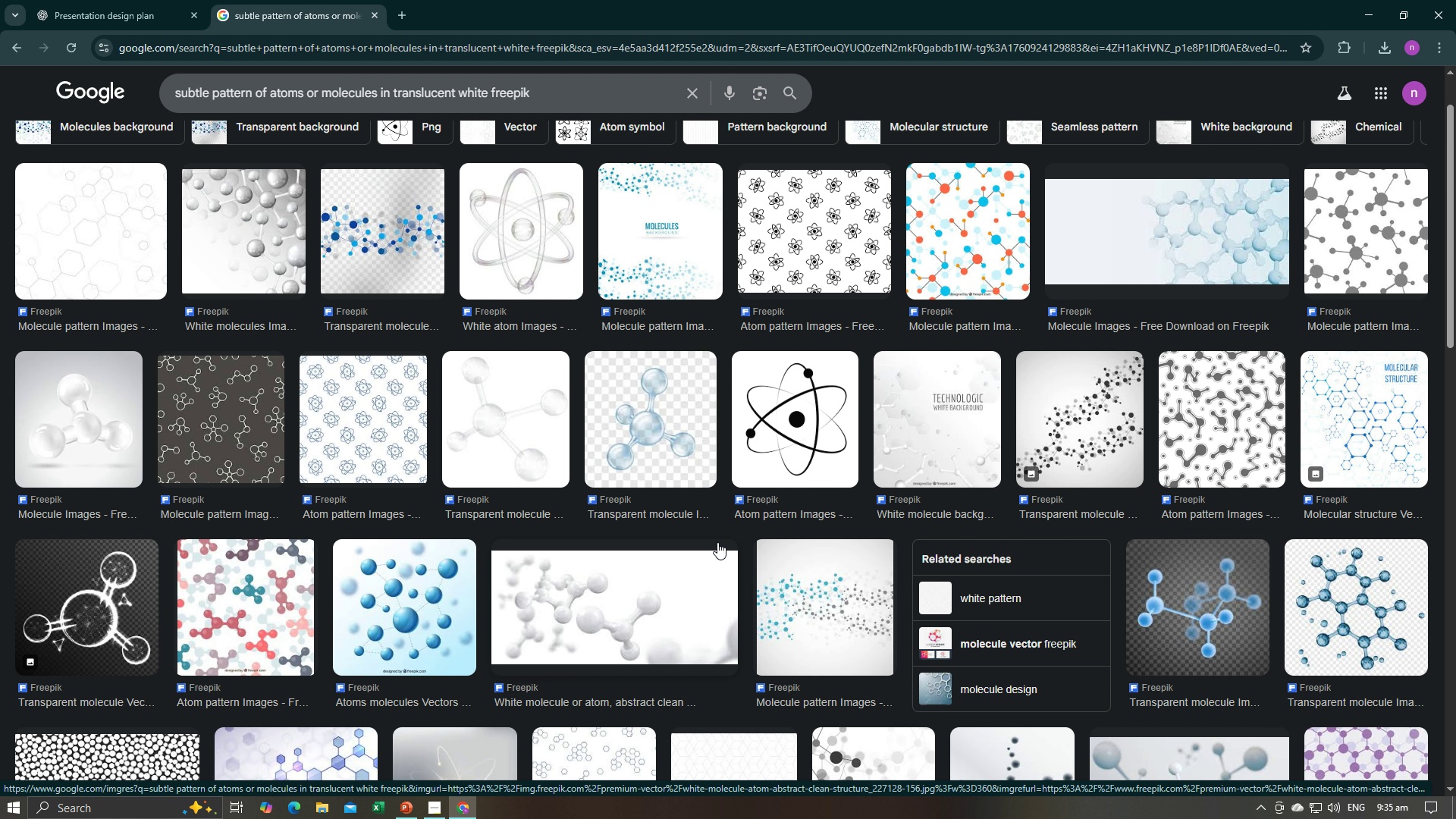 
left_click([526, 262])
 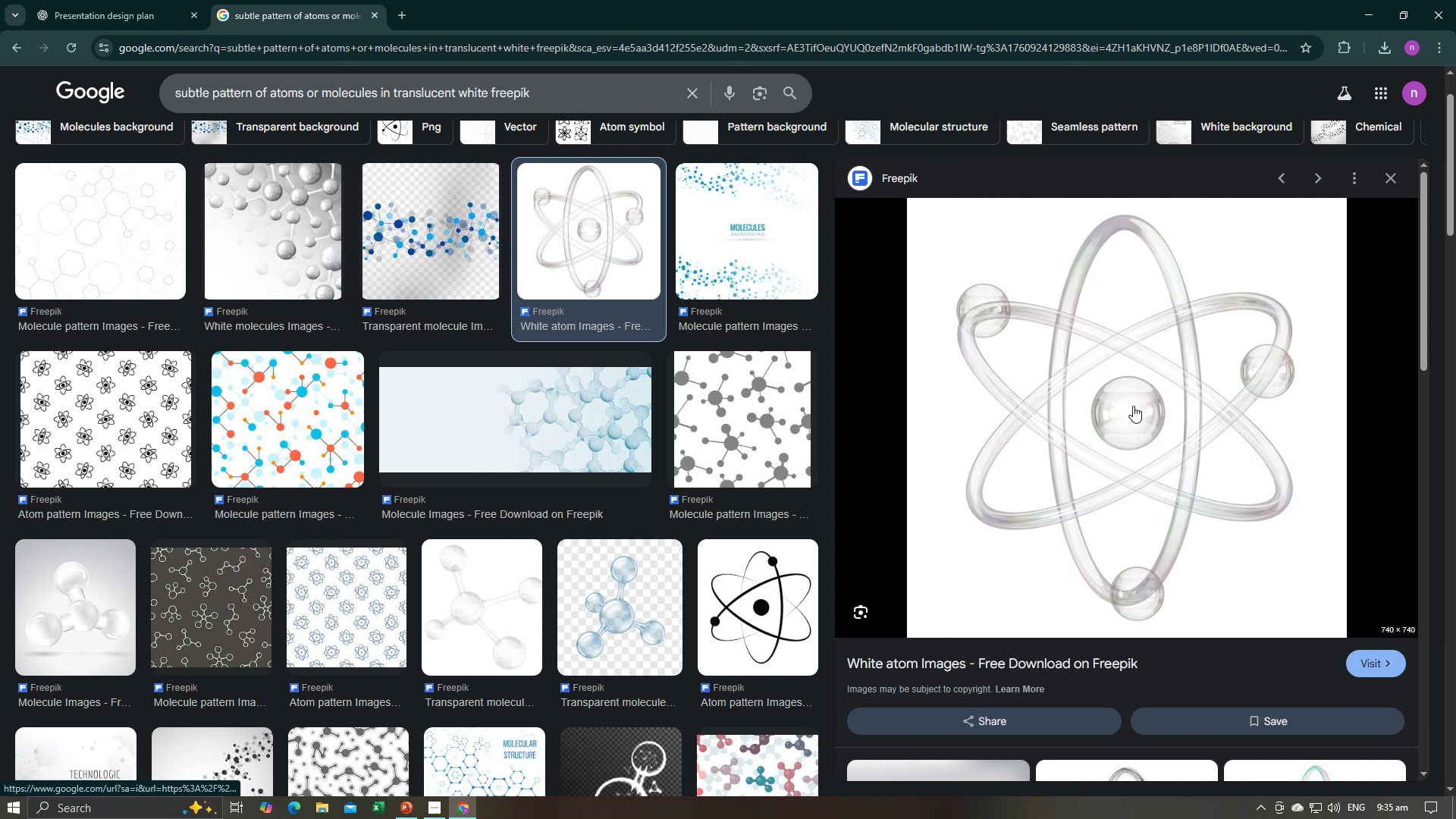 
right_click([1133, 406])
 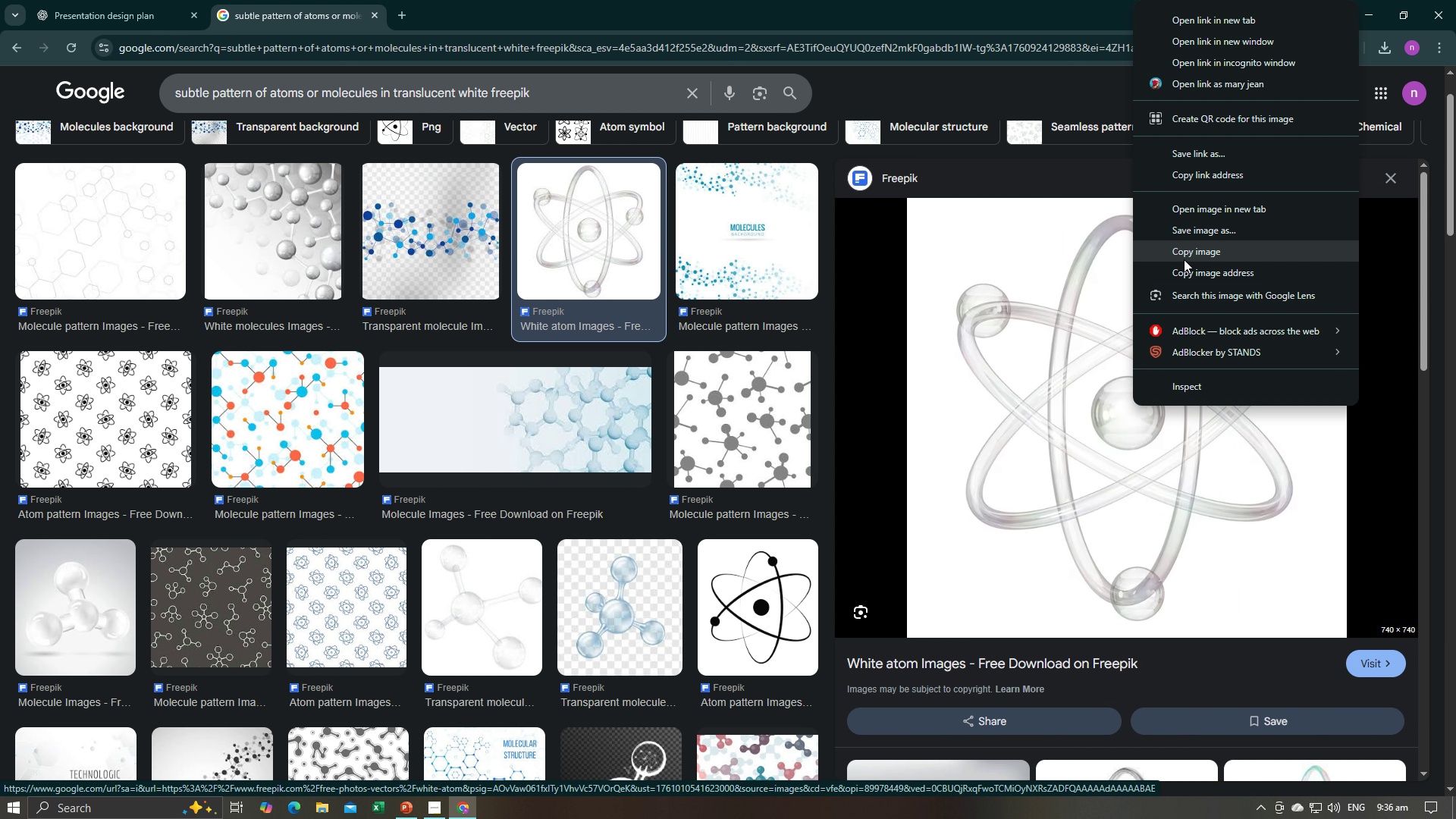 
wait(5.16)
 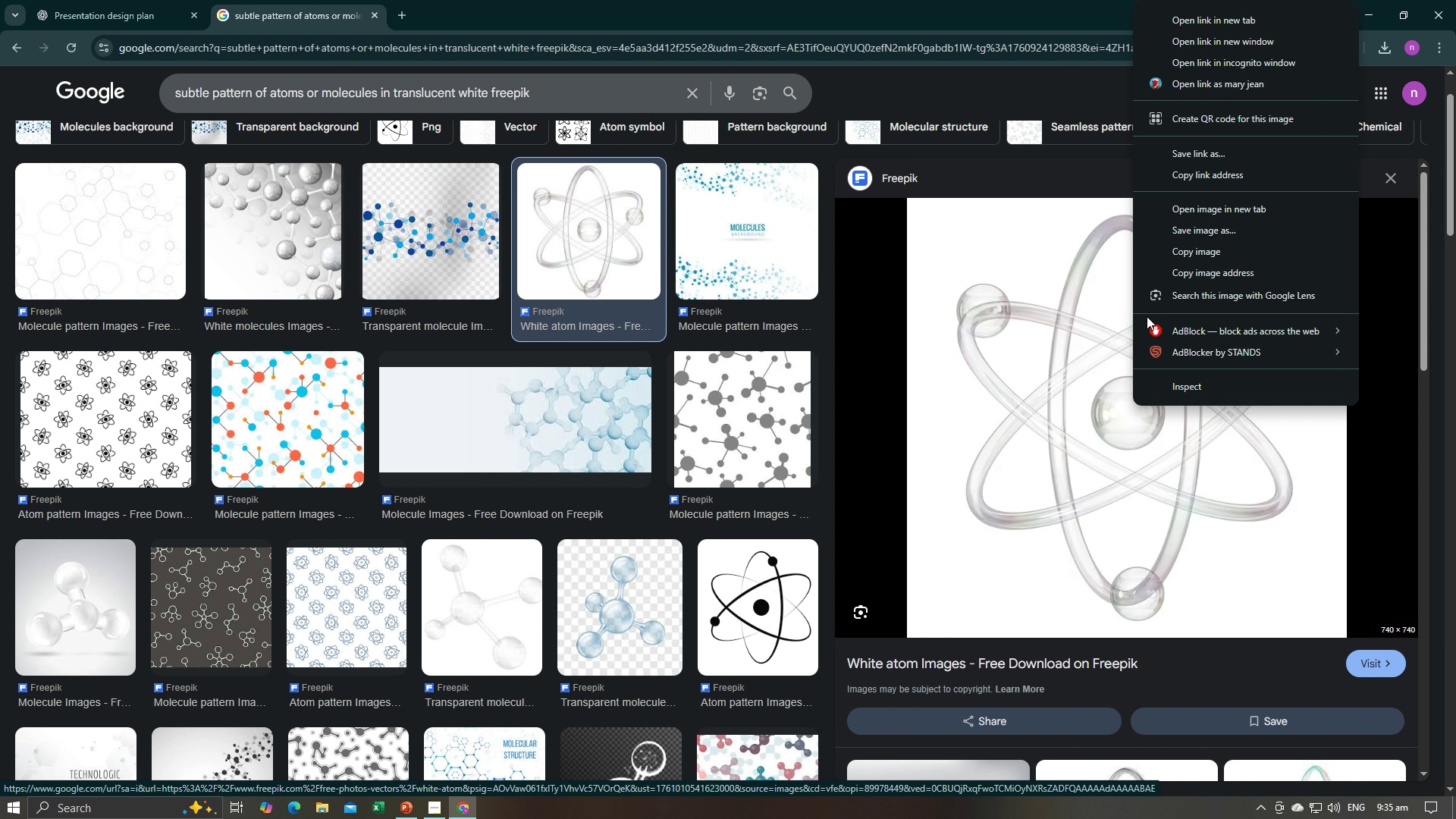 
left_click([789, 416])
 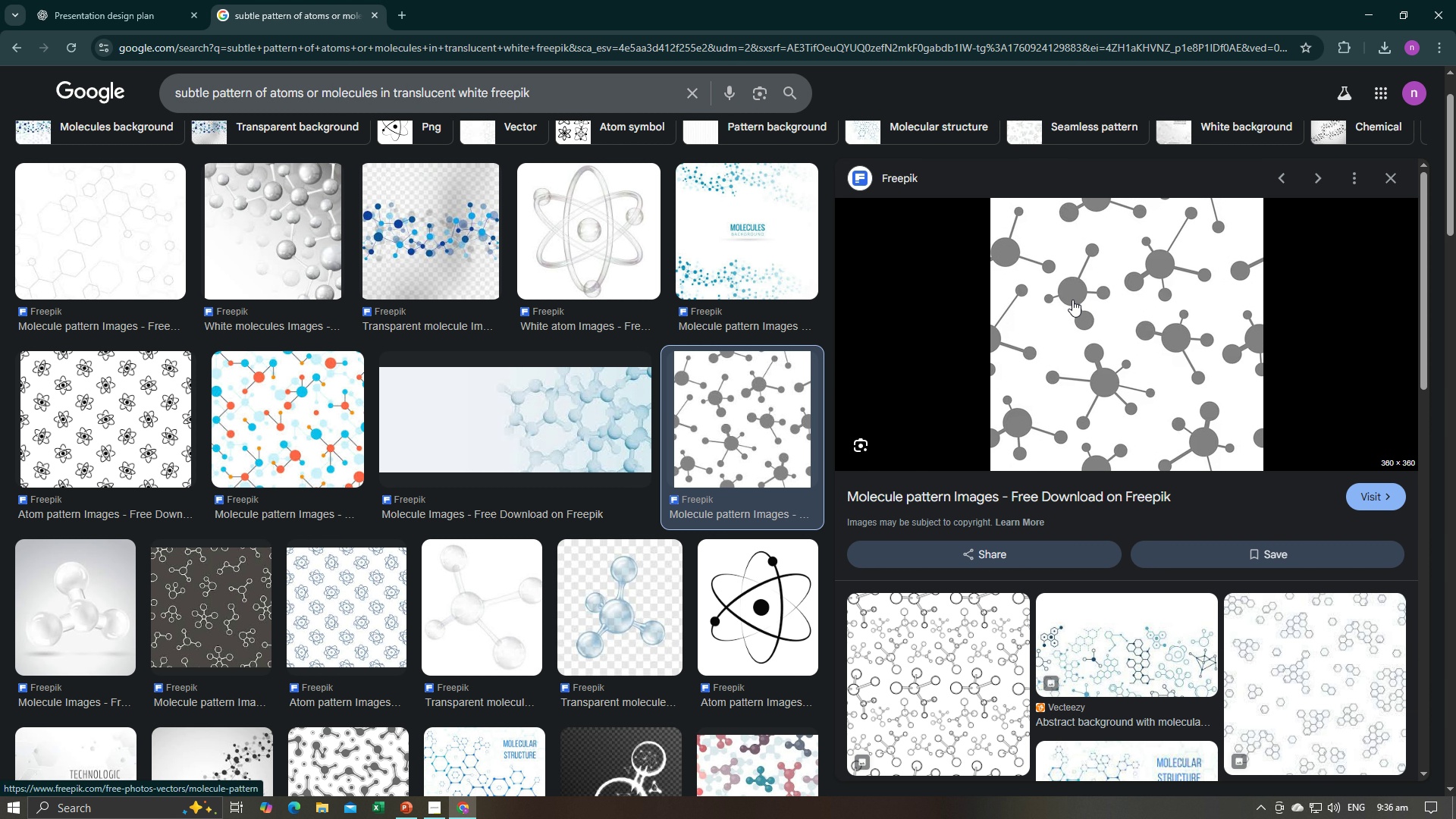 
right_click([1096, 300])
 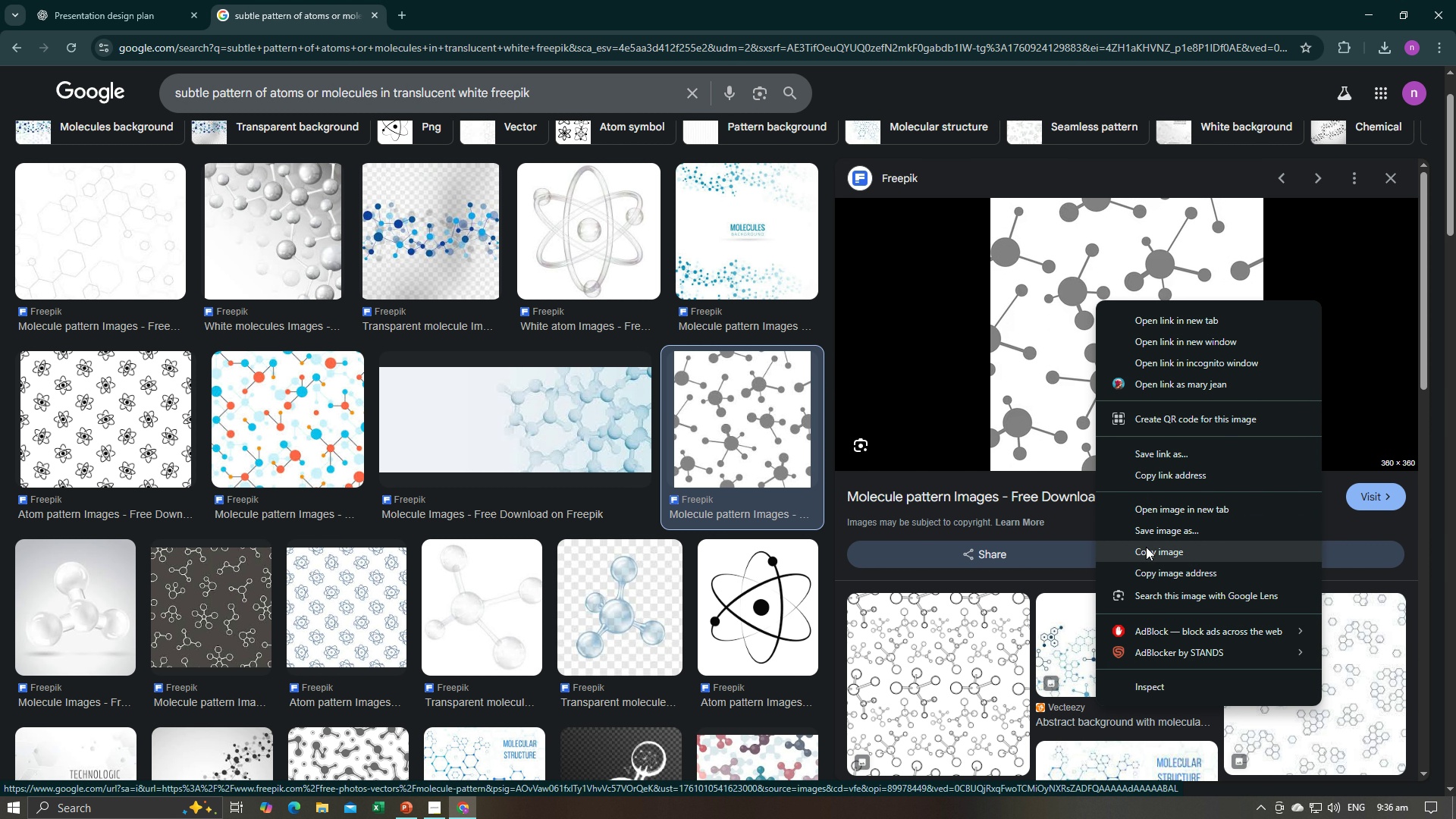 
left_click([1146, 547])
 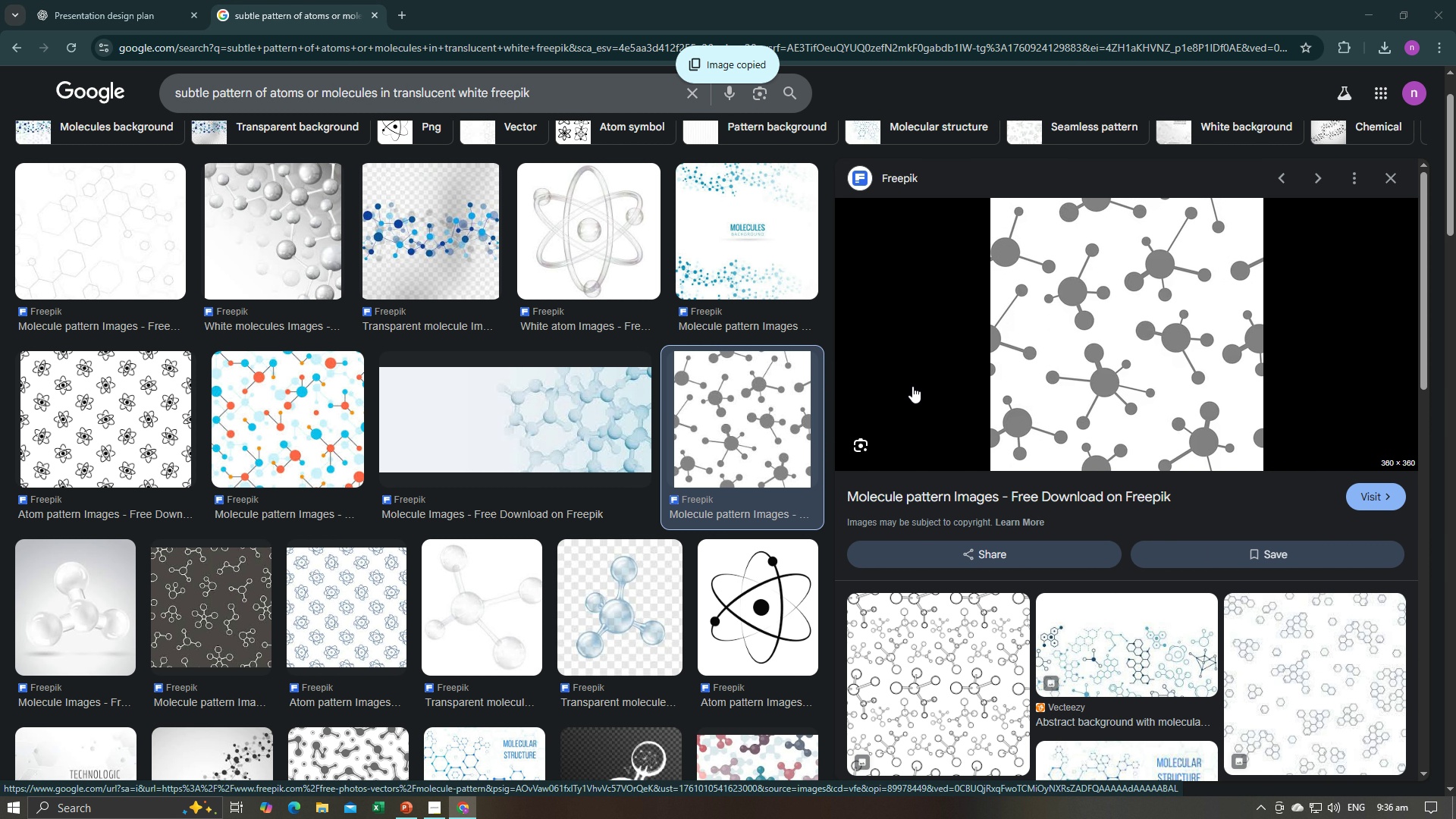 
key(Alt+AltLeft)
 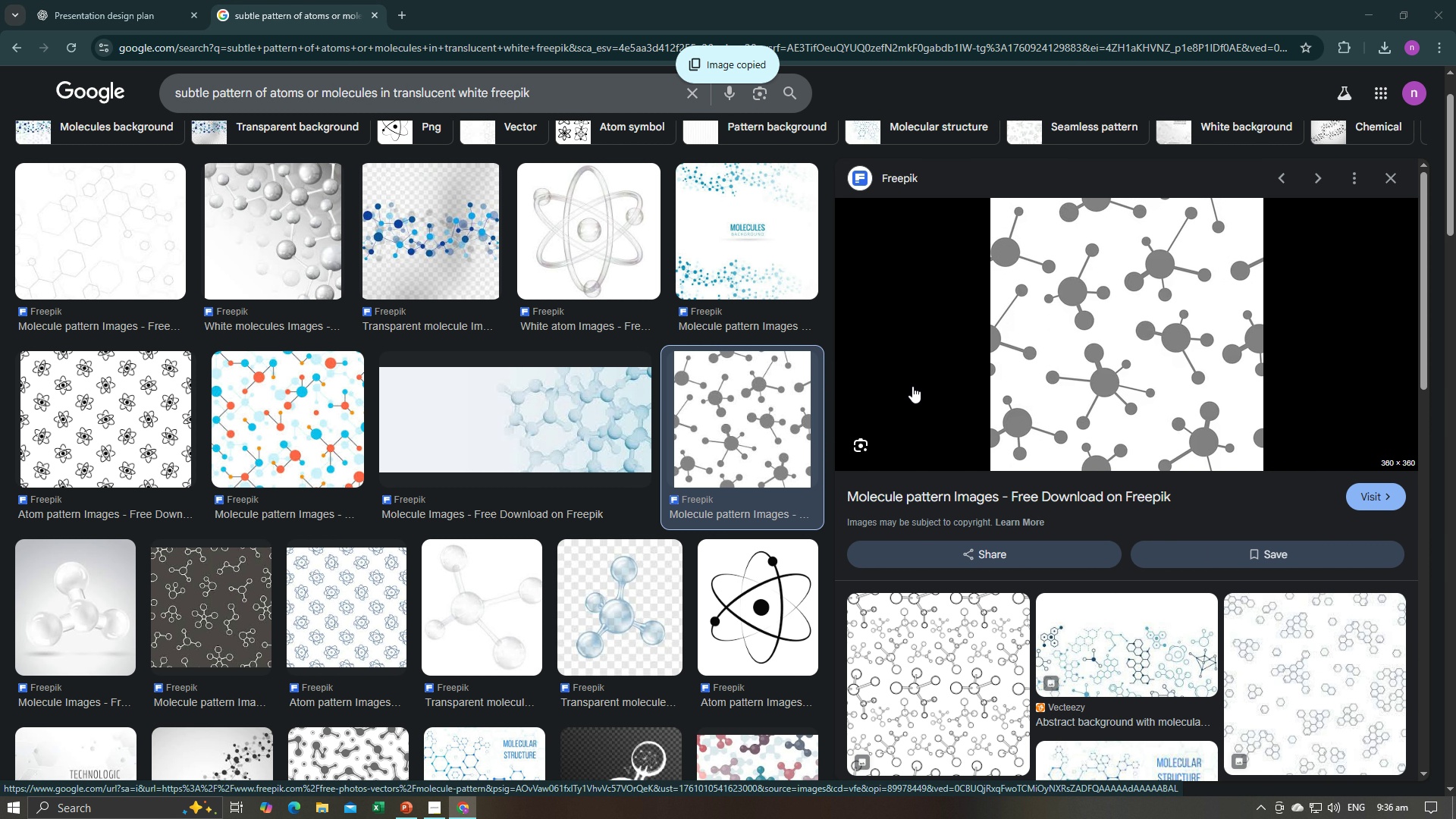 
key(Alt+Tab)
 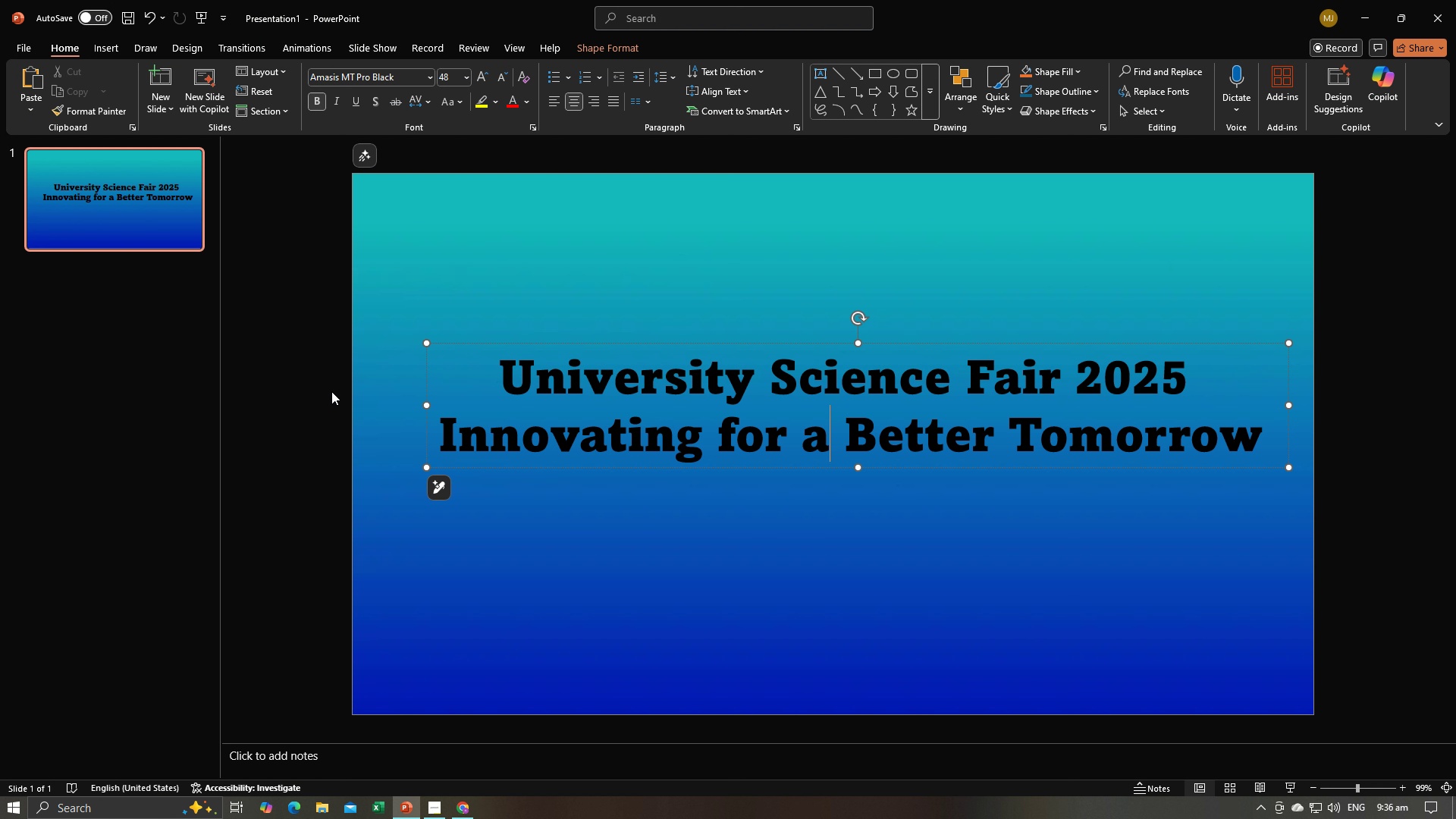 
key(Alt+AltLeft)
 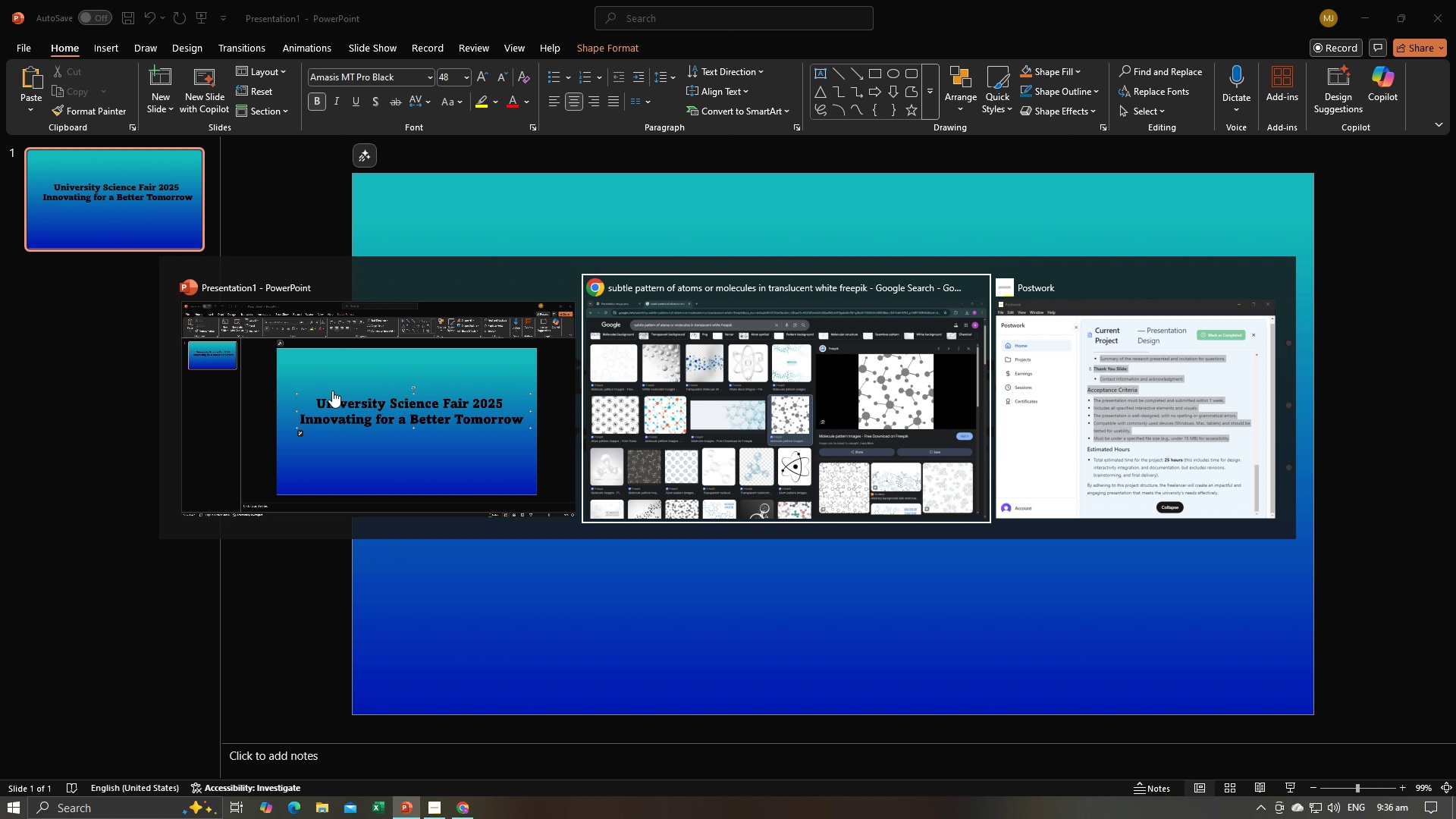 
key(Alt+Tab)
 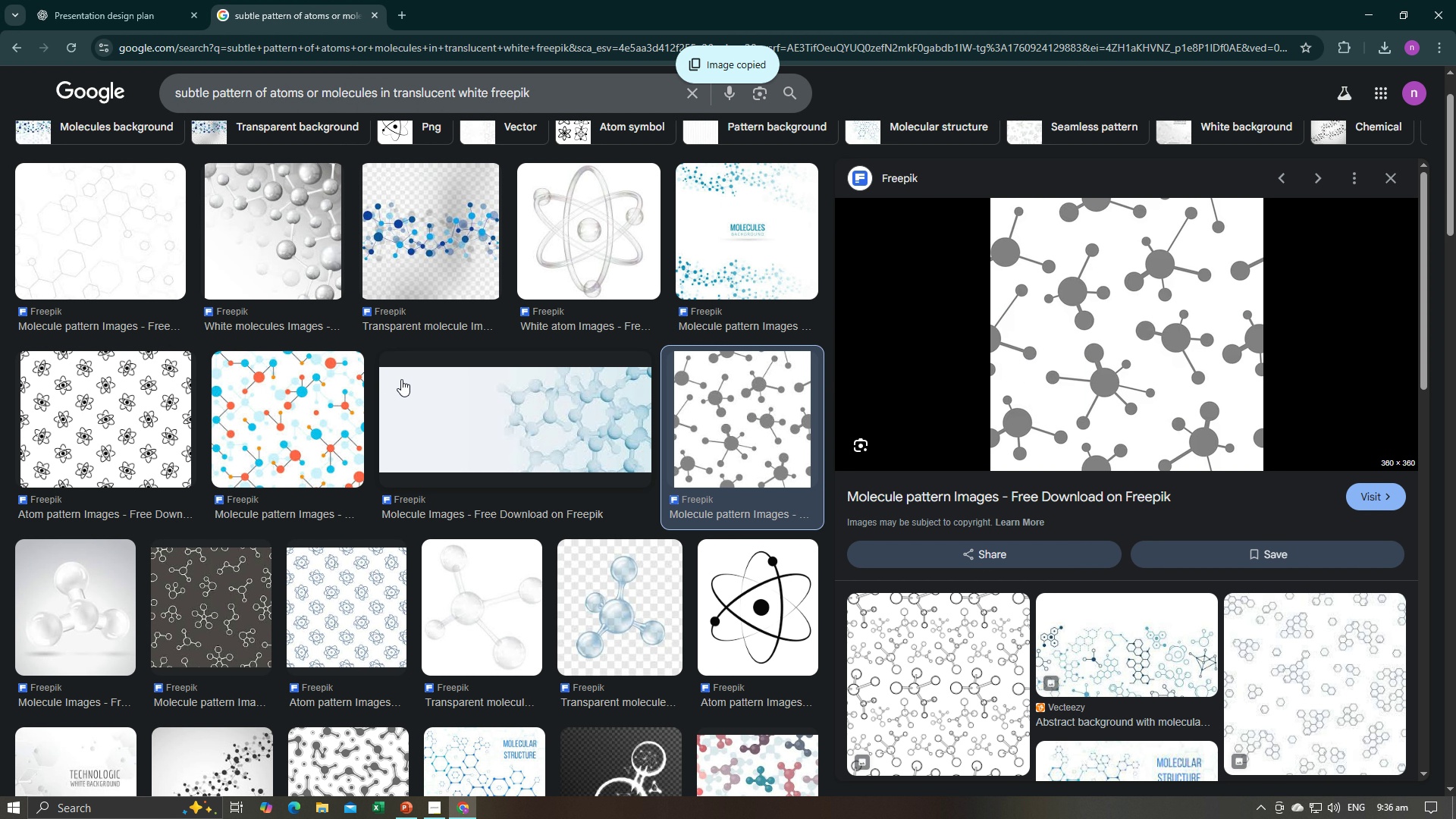 
key(Alt+AltLeft)
 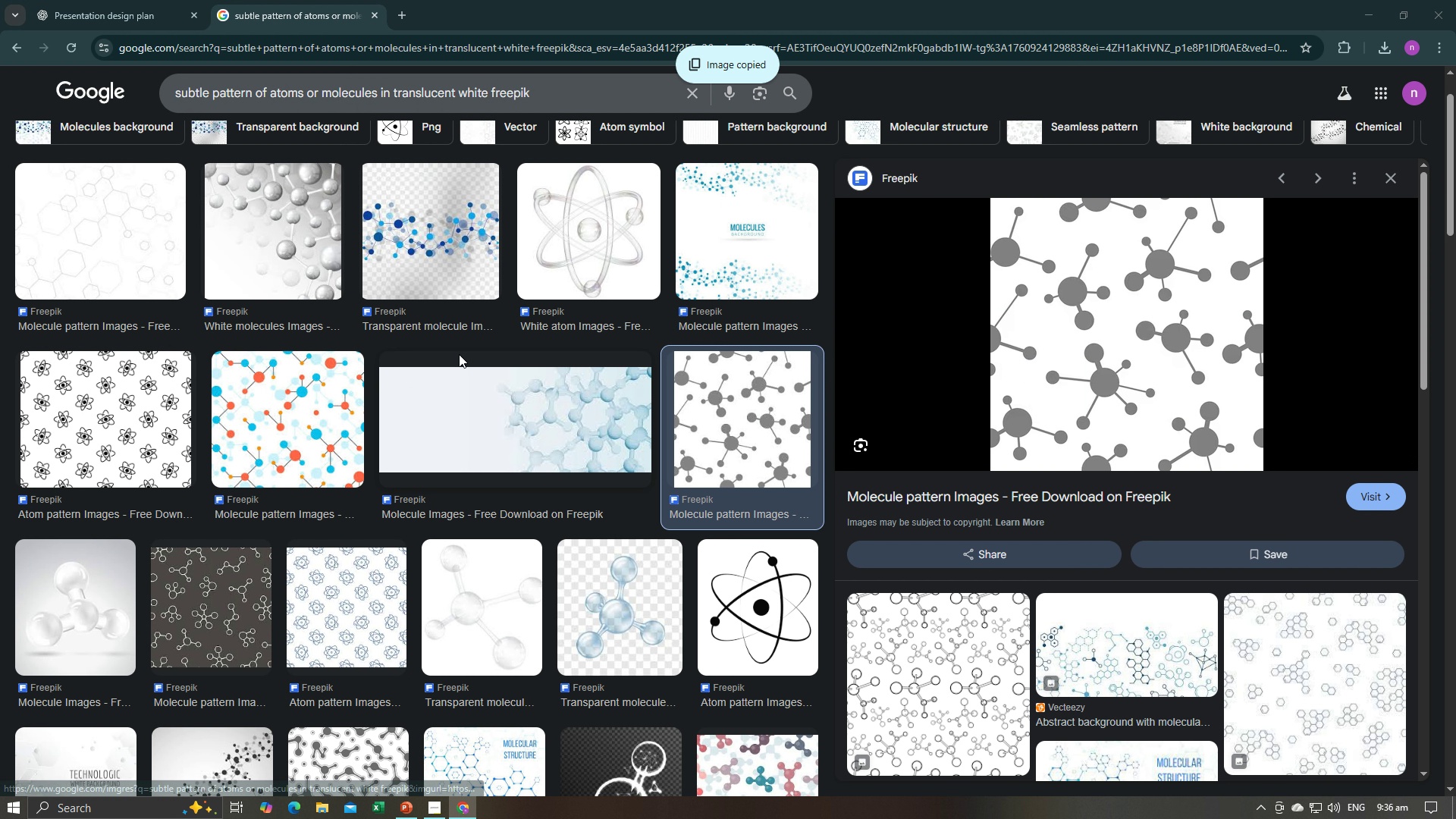 
key(Alt+Tab)
 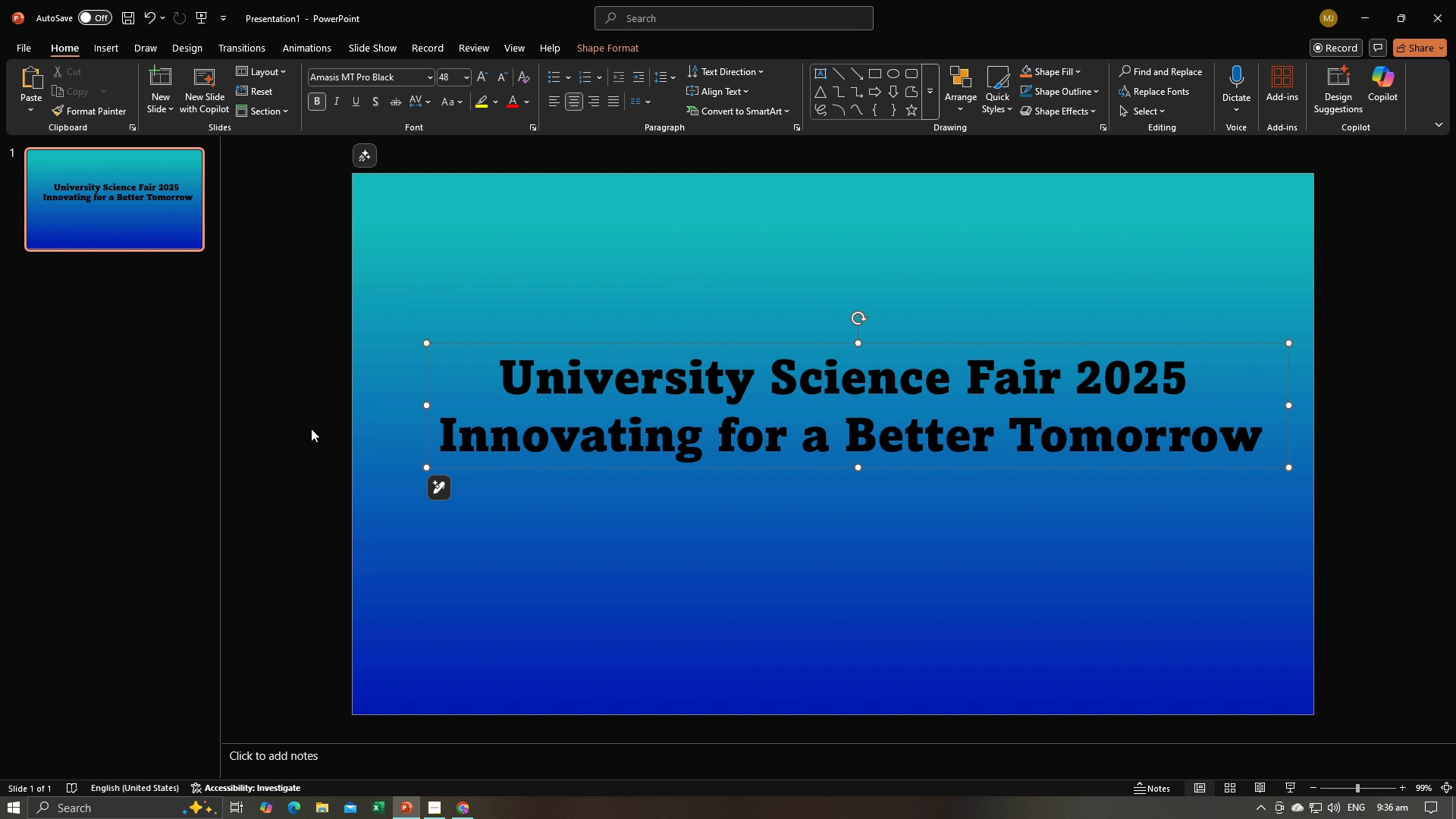 
left_click([311, 428])
 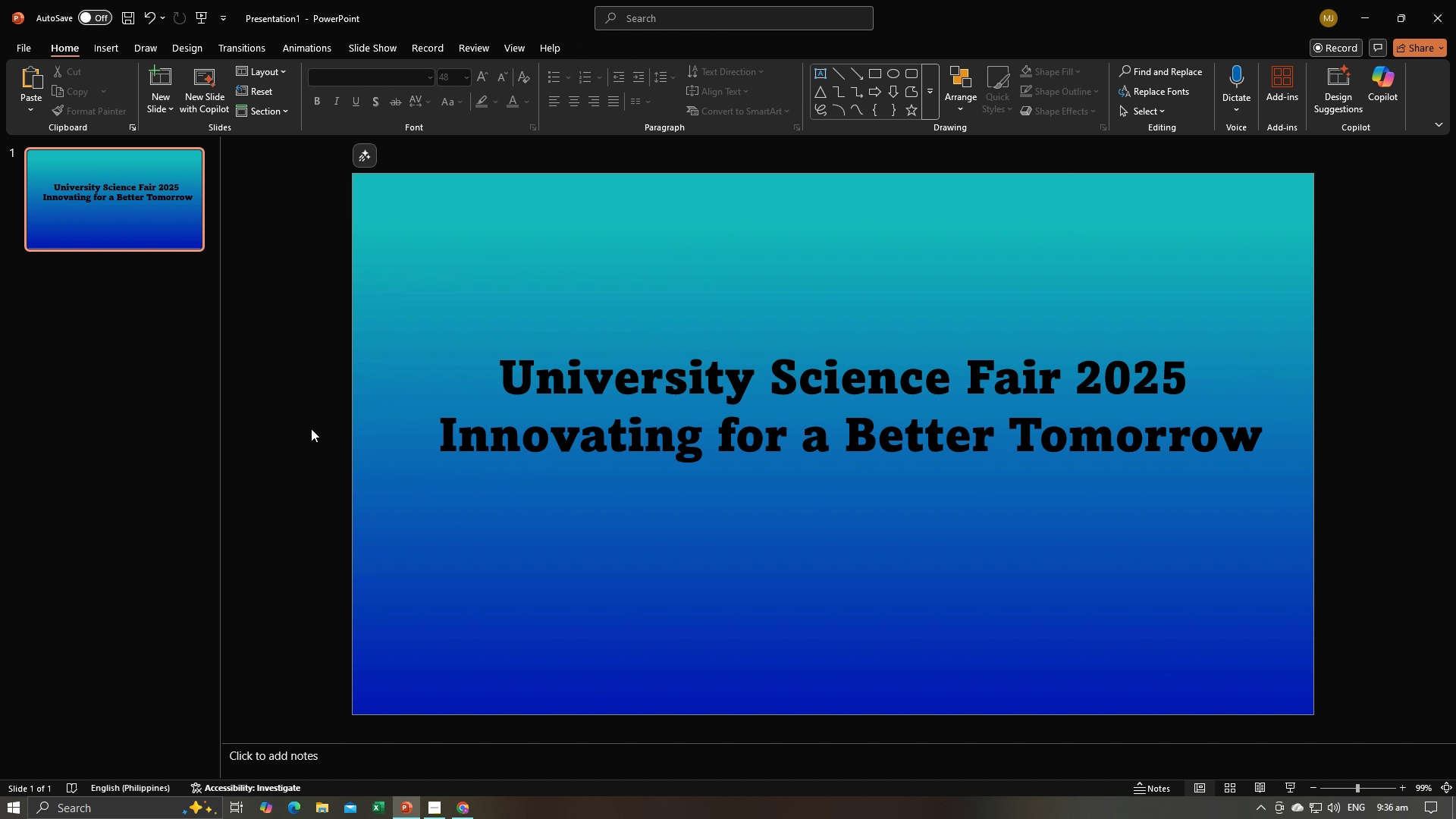 
key(Control+V)
 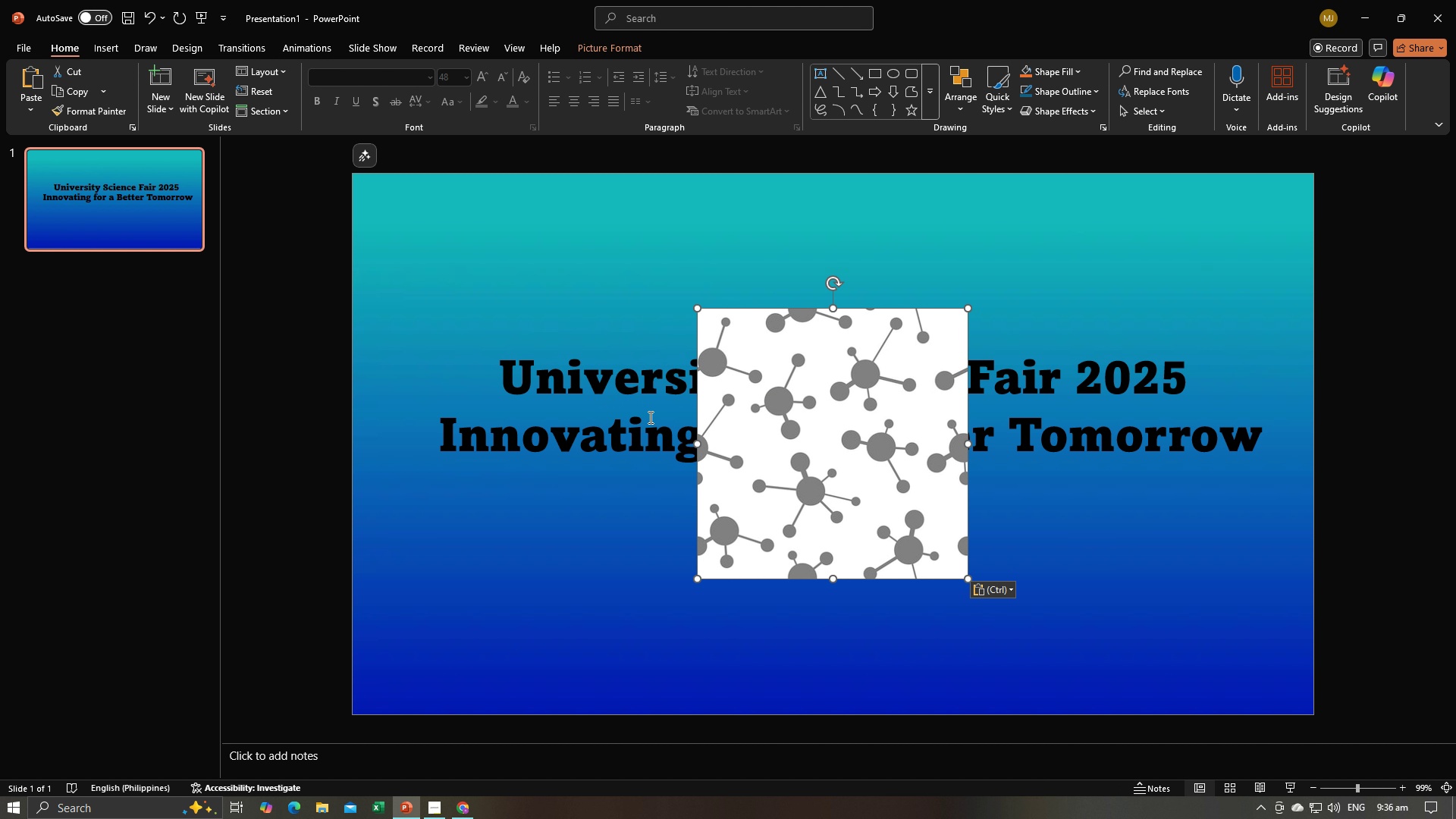 
left_click_drag(start_coordinate=[887, 467], to_coordinate=[544, 328])
 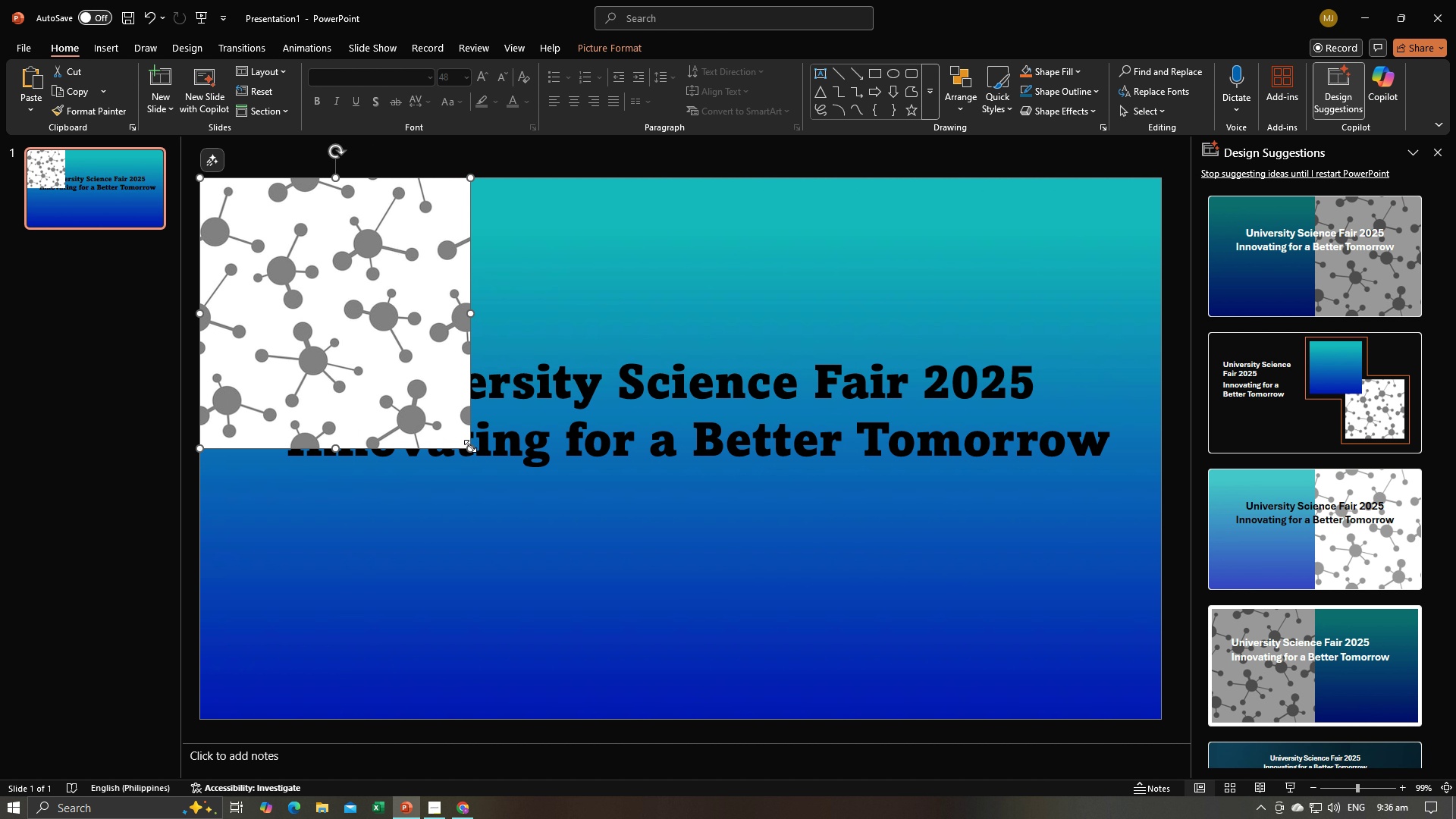 
left_click_drag(start_coordinate=[469, 447], to_coordinate=[693, 721])
 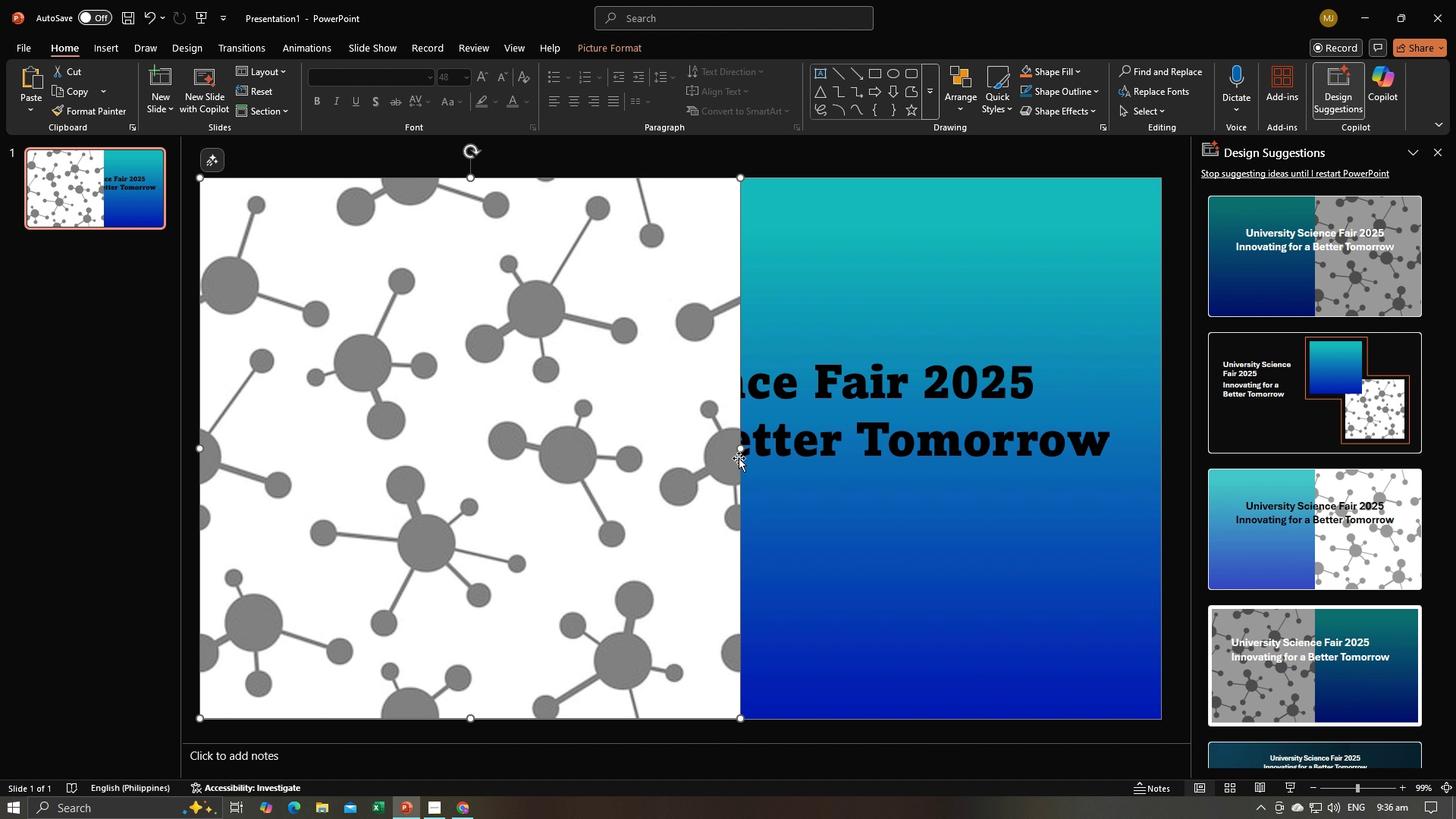 
left_click_drag(start_coordinate=[742, 451], to_coordinate=[677, 459])
 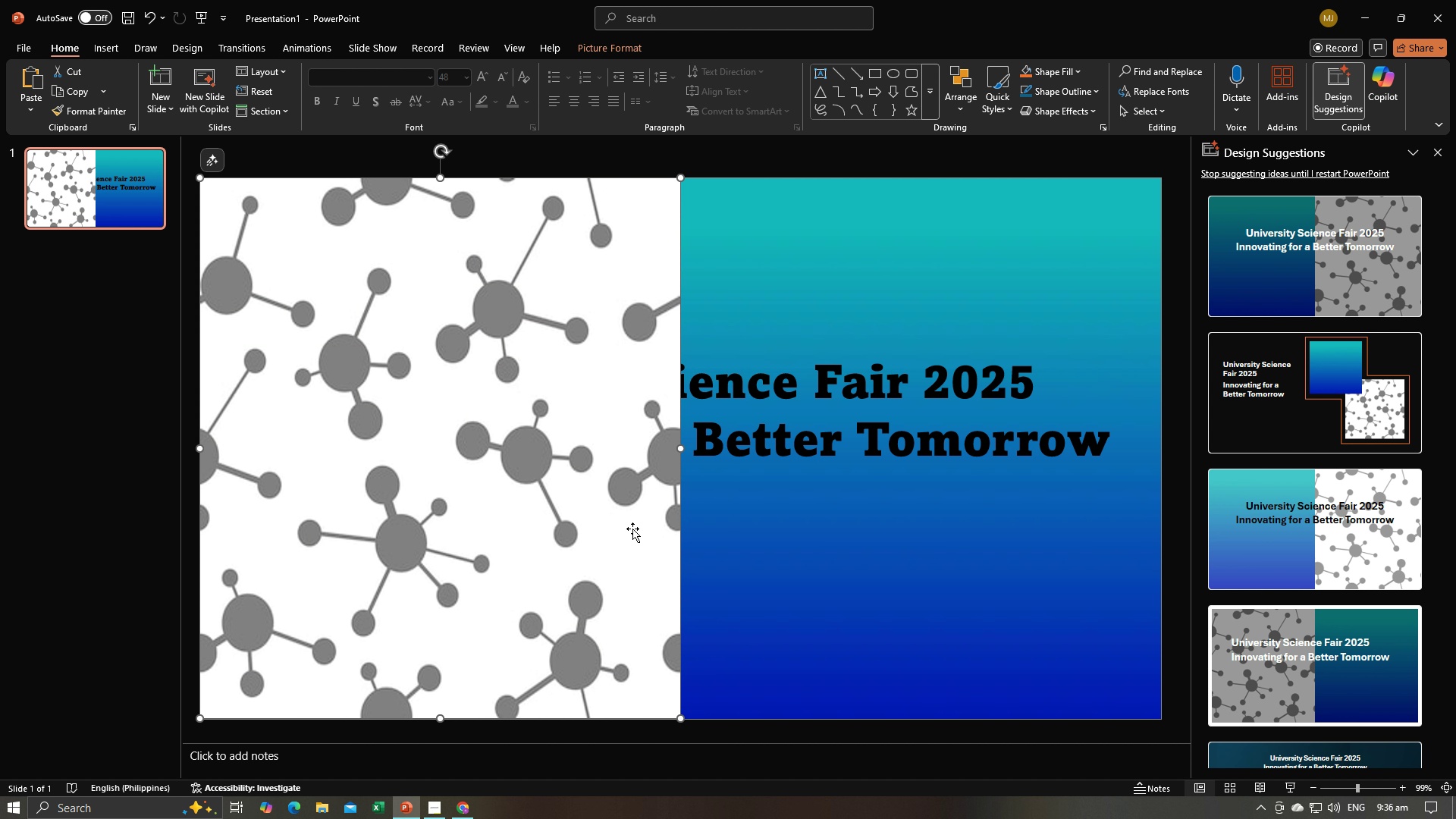 
left_click([632, 529])
 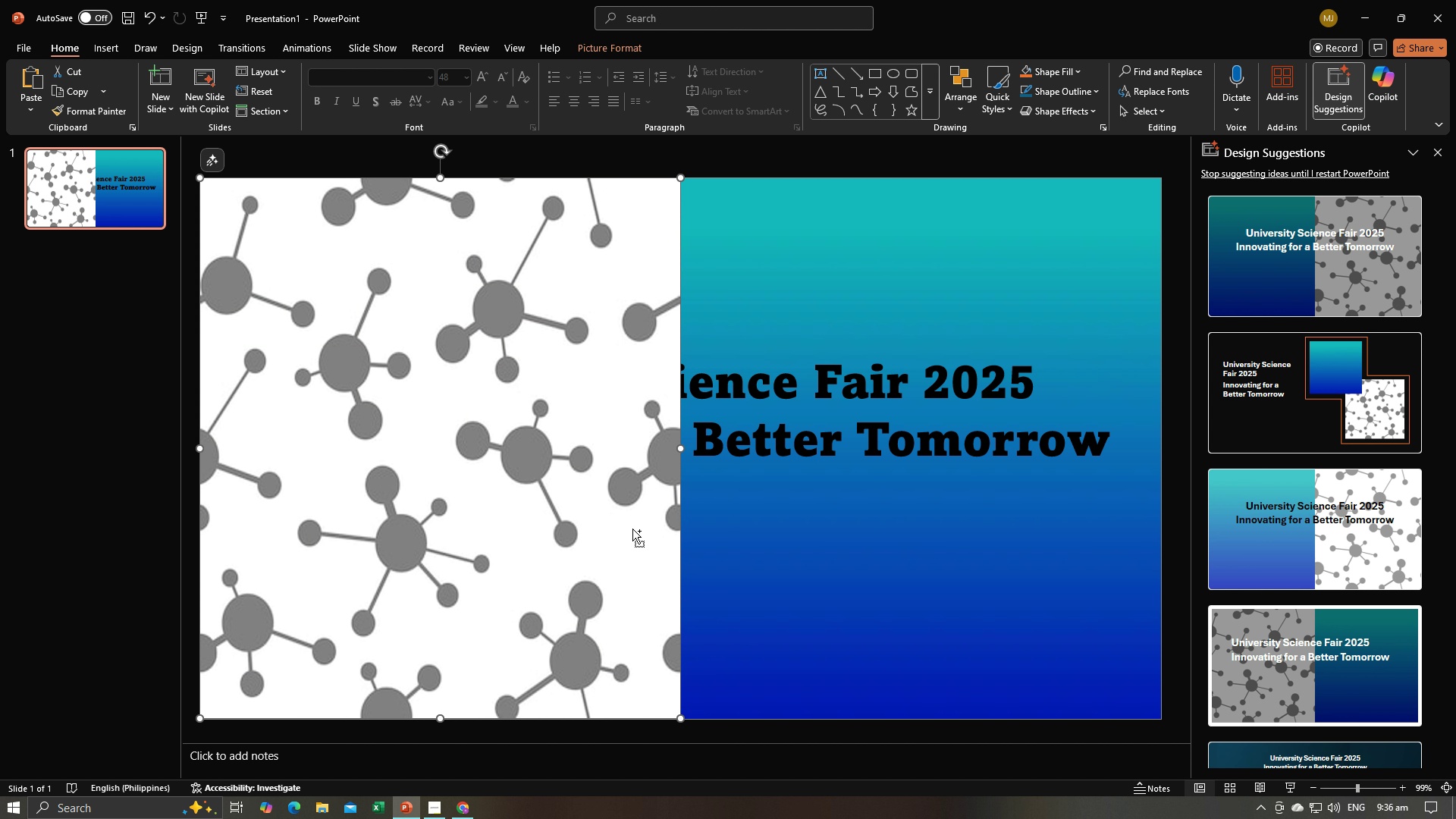 
key(Control+C)
 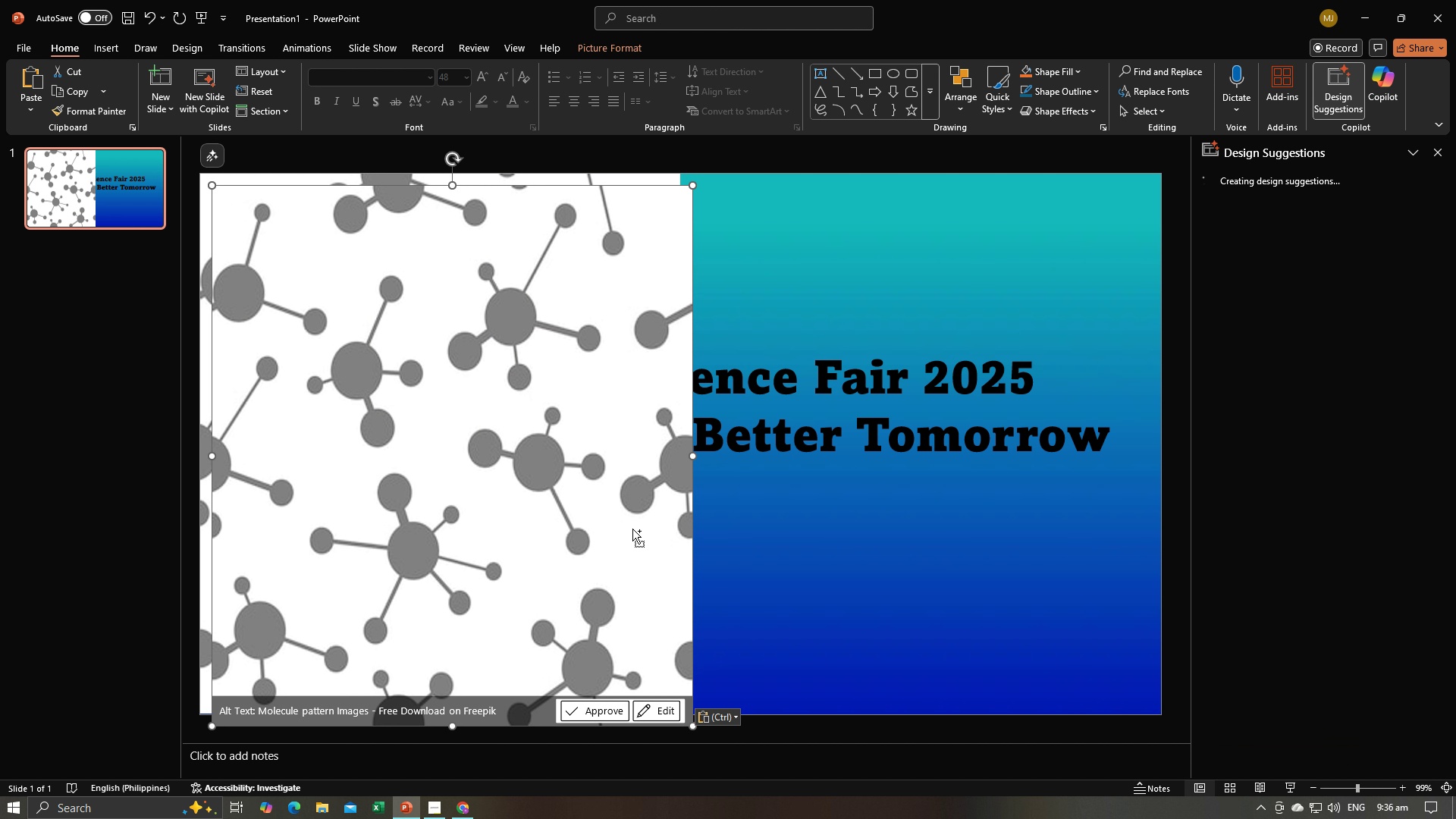 
key(Control+V)
 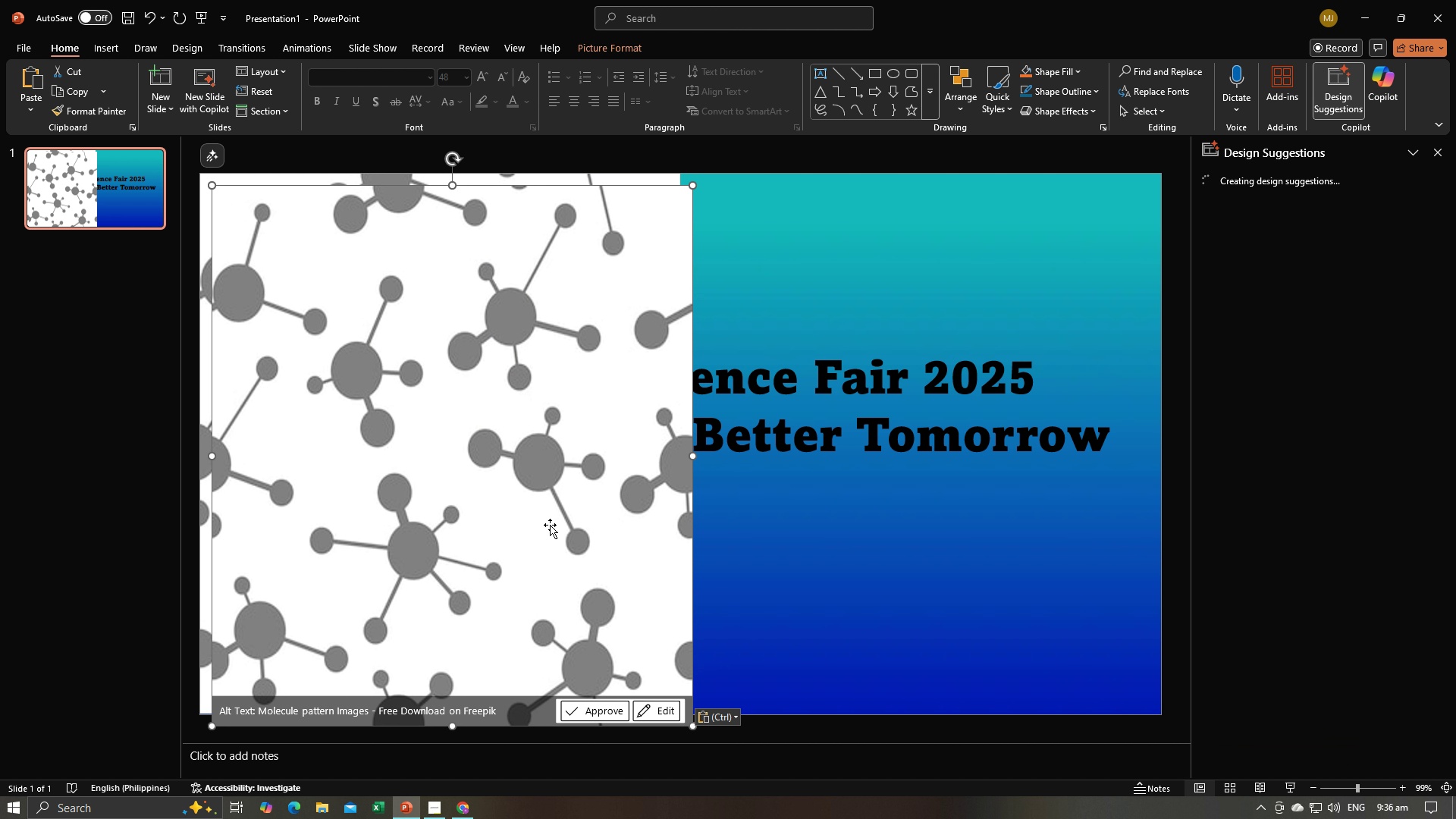 
left_click_drag(start_coordinate=[552, 525], to_coordinate=[1025, 510])
 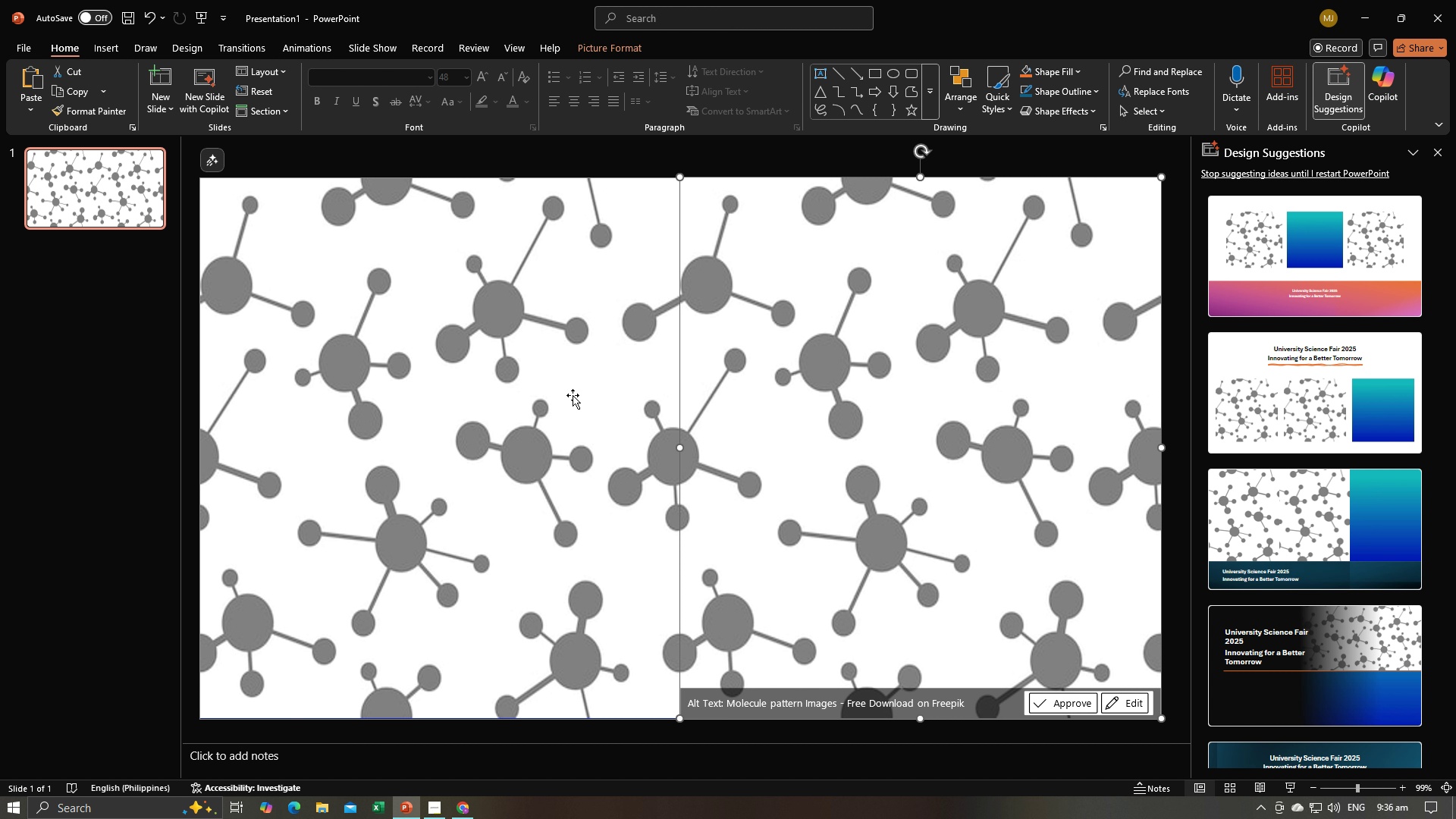 
left_click_drag(start_coordinate=[617, 374], to_coordinate=[615, 430])
 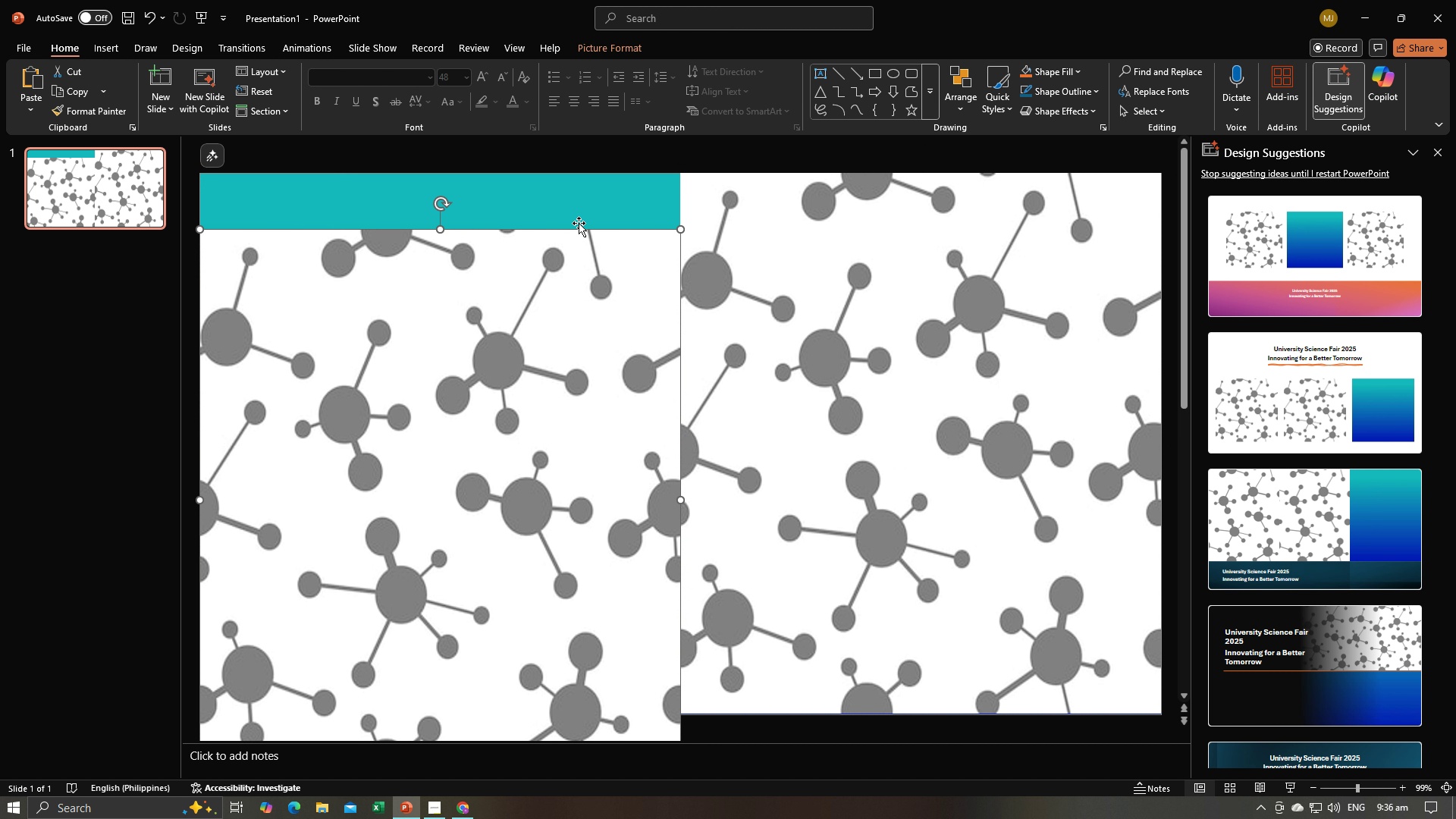 
left_click_drag(start_coordinate=[571, 263], to_coordinate=[572, 448])
 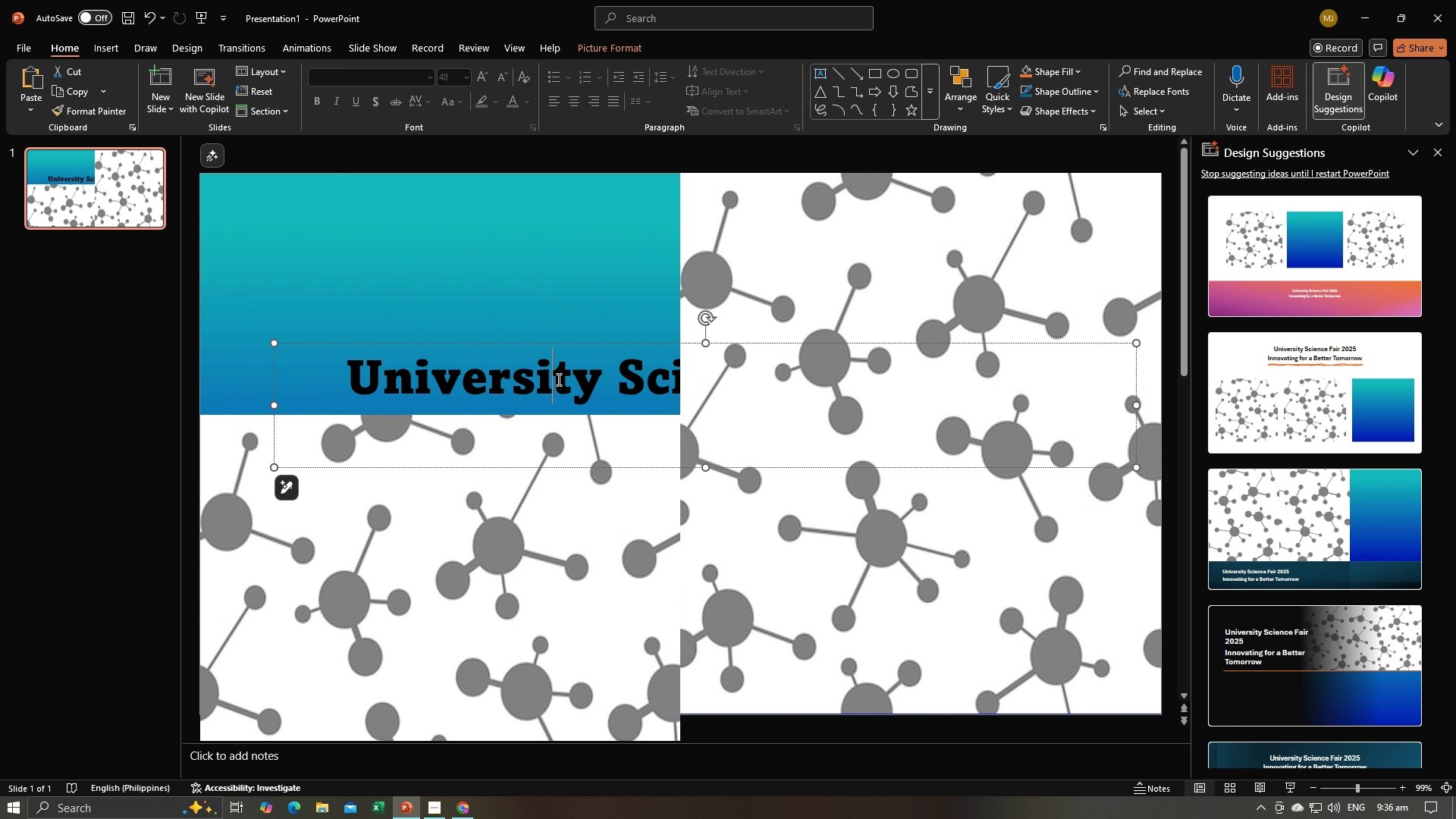 
left_click([557, 379])
 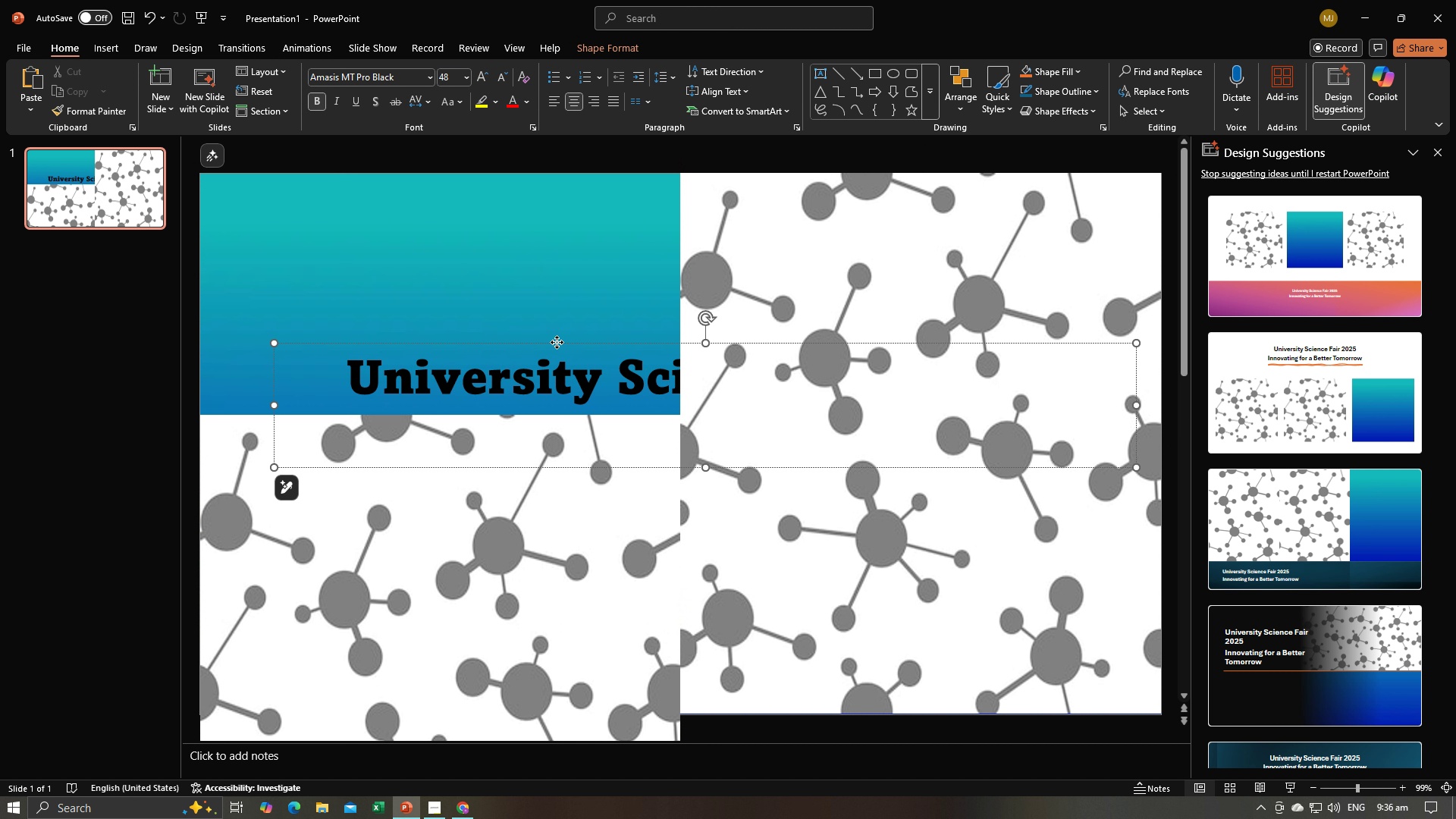 
left_click([557, 342])
 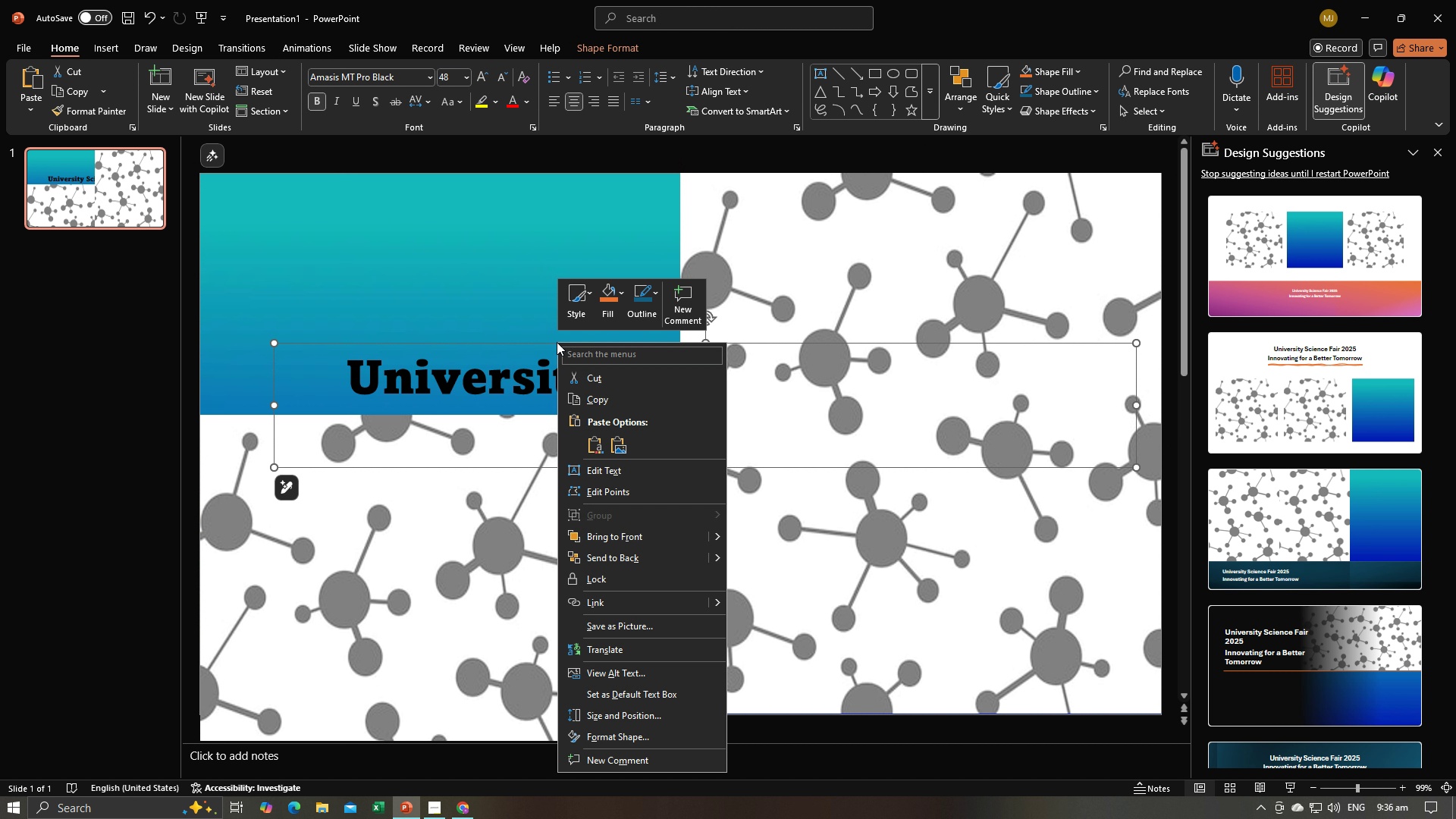 
right_click([557, 342])
 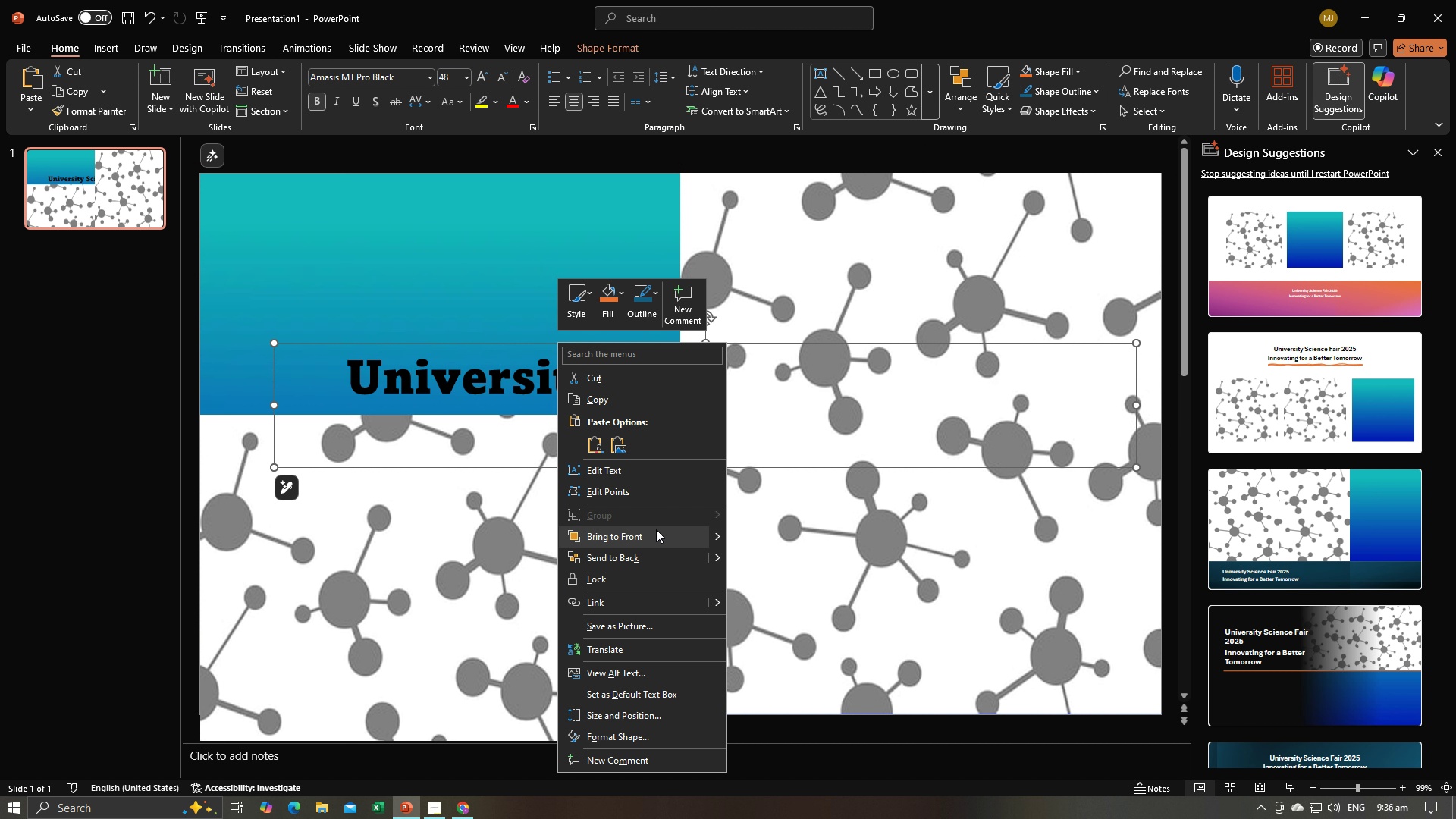 
left_click([656, 532])
 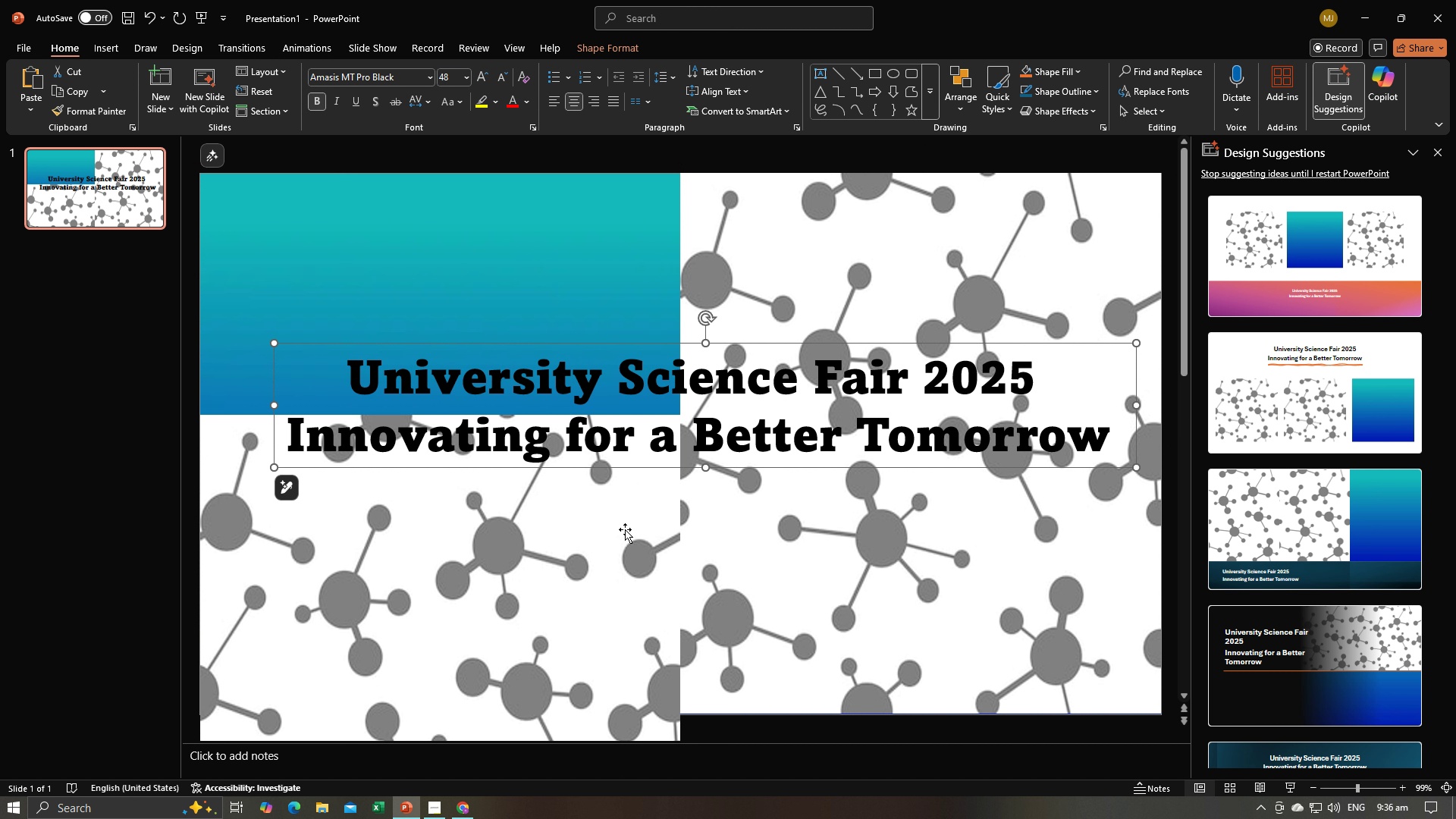 
left_click_drag(start_coordinate=[625, 531], to_coordinate=[621, 289])
 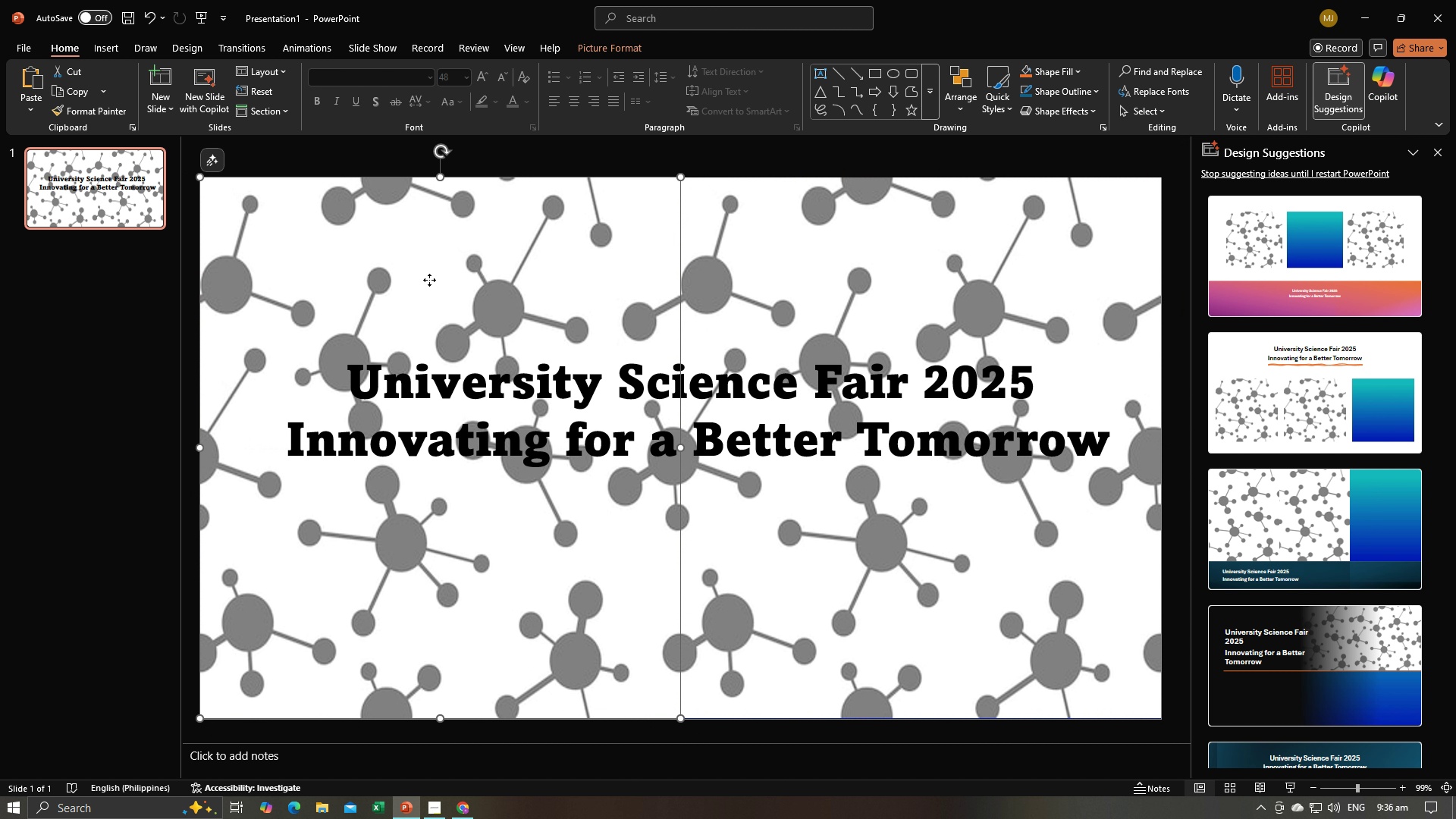 
double_click([429, 280])
 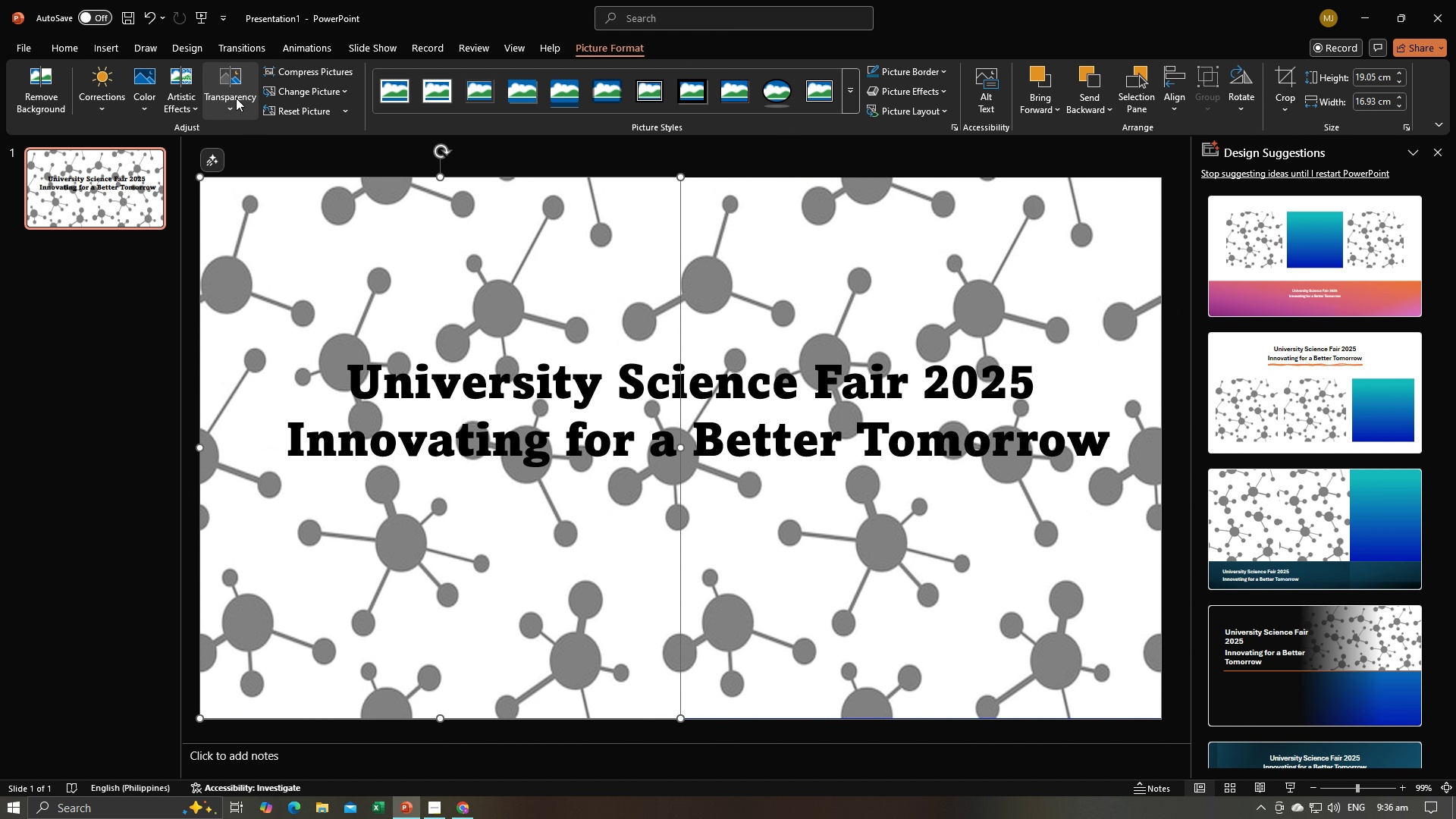 
left_click([232, 96])
 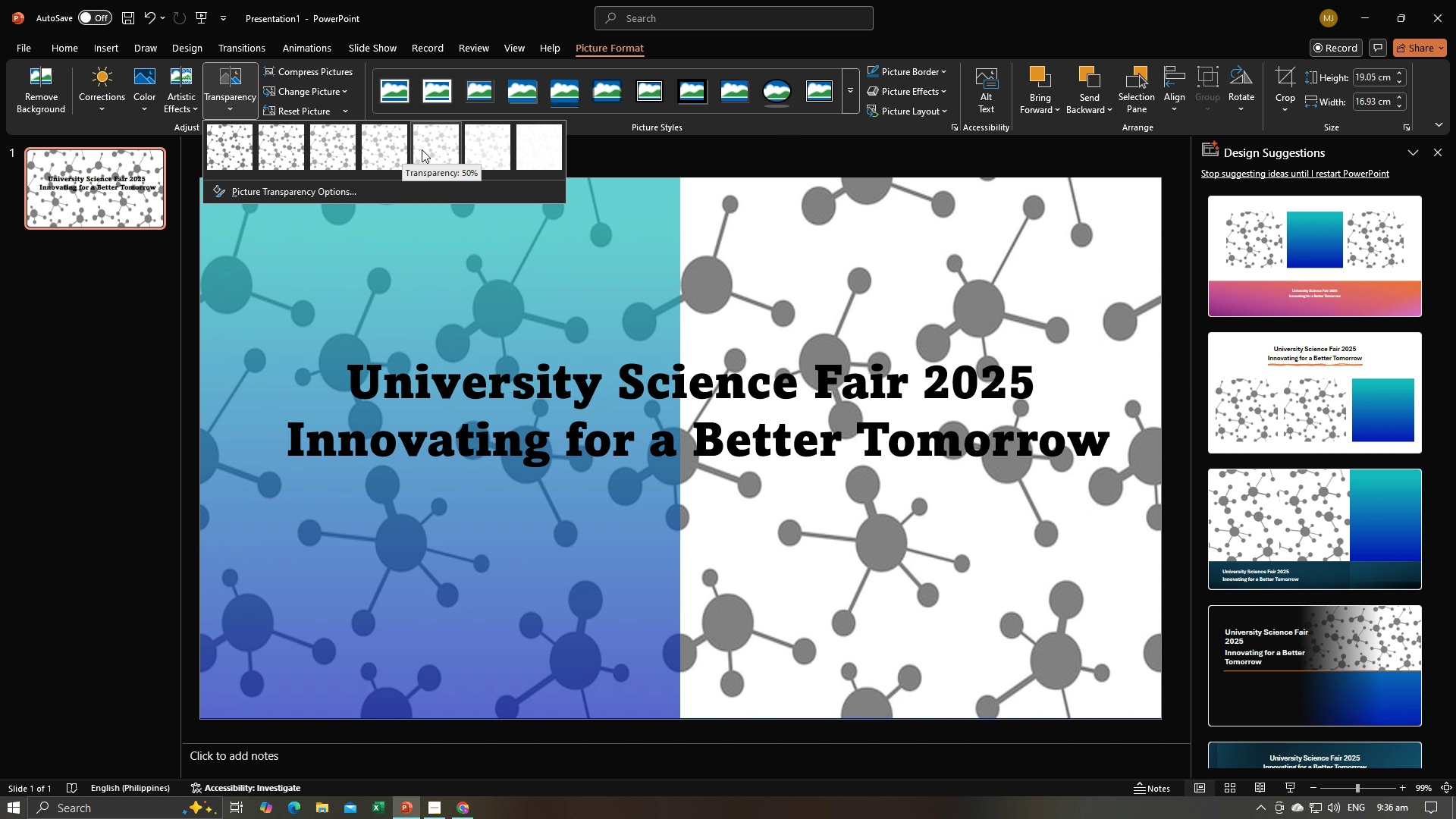 
left_click([423, 149])
 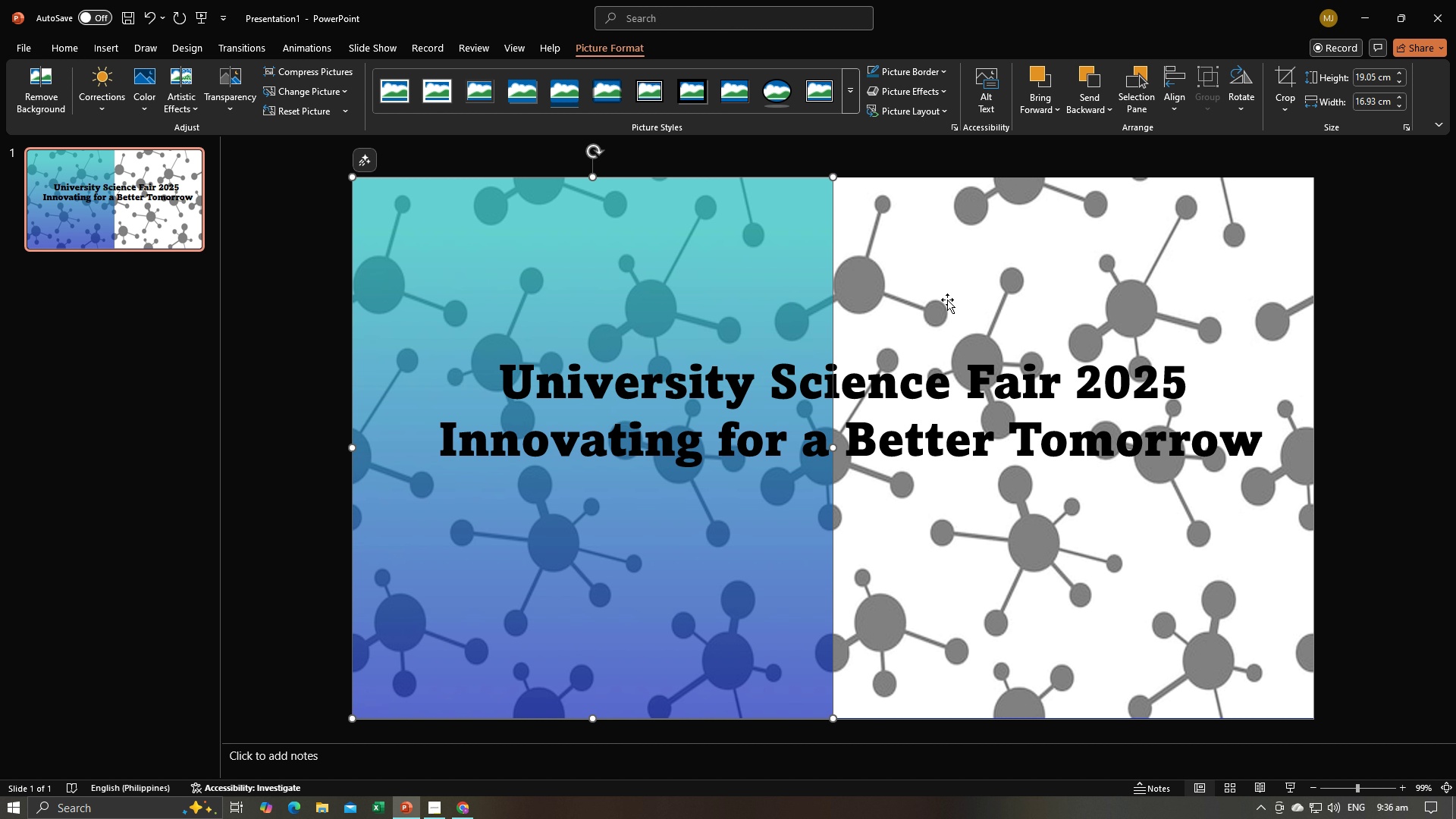 
left_click([963, 300])
 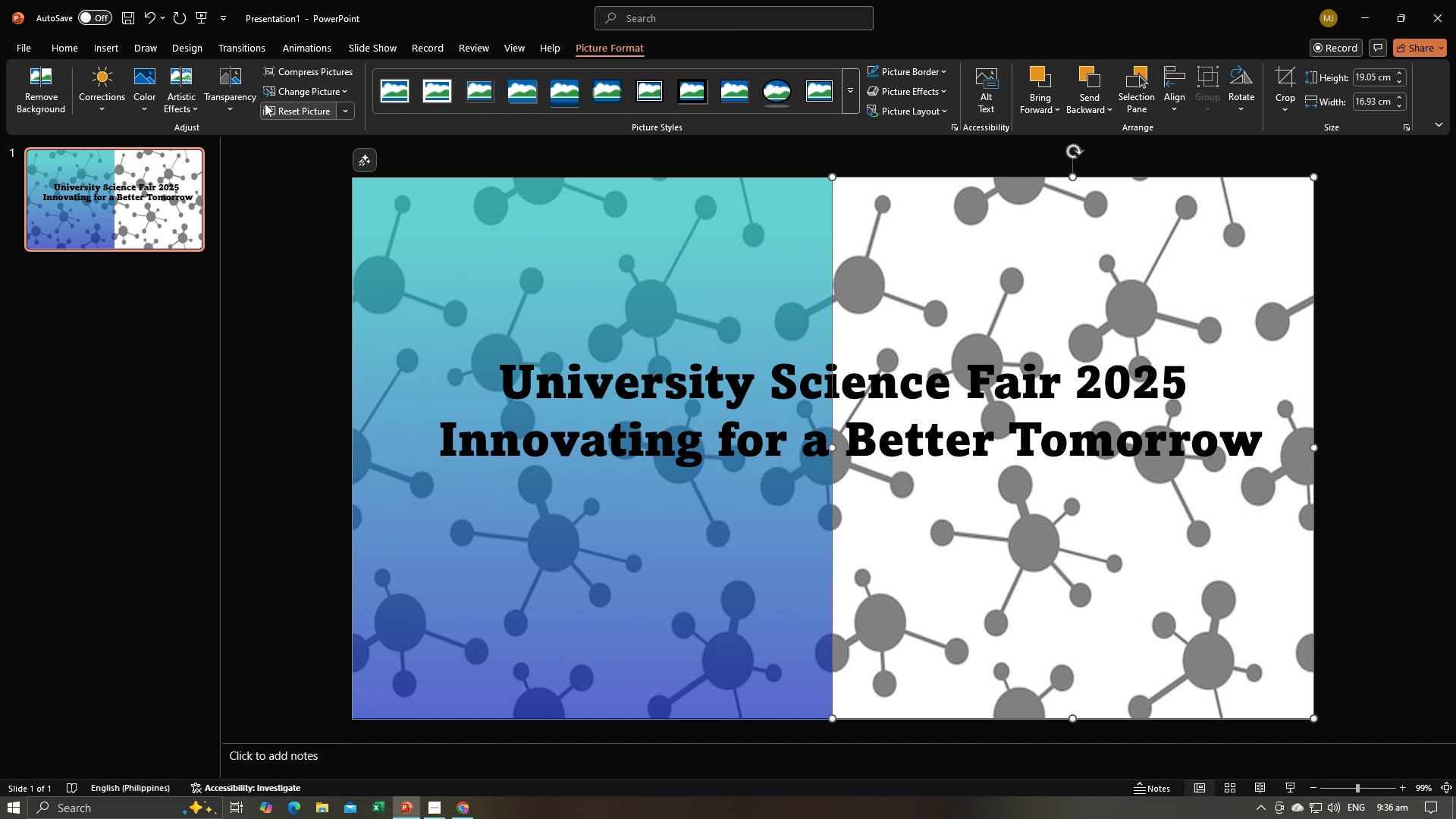 
left_click([231, 93])
 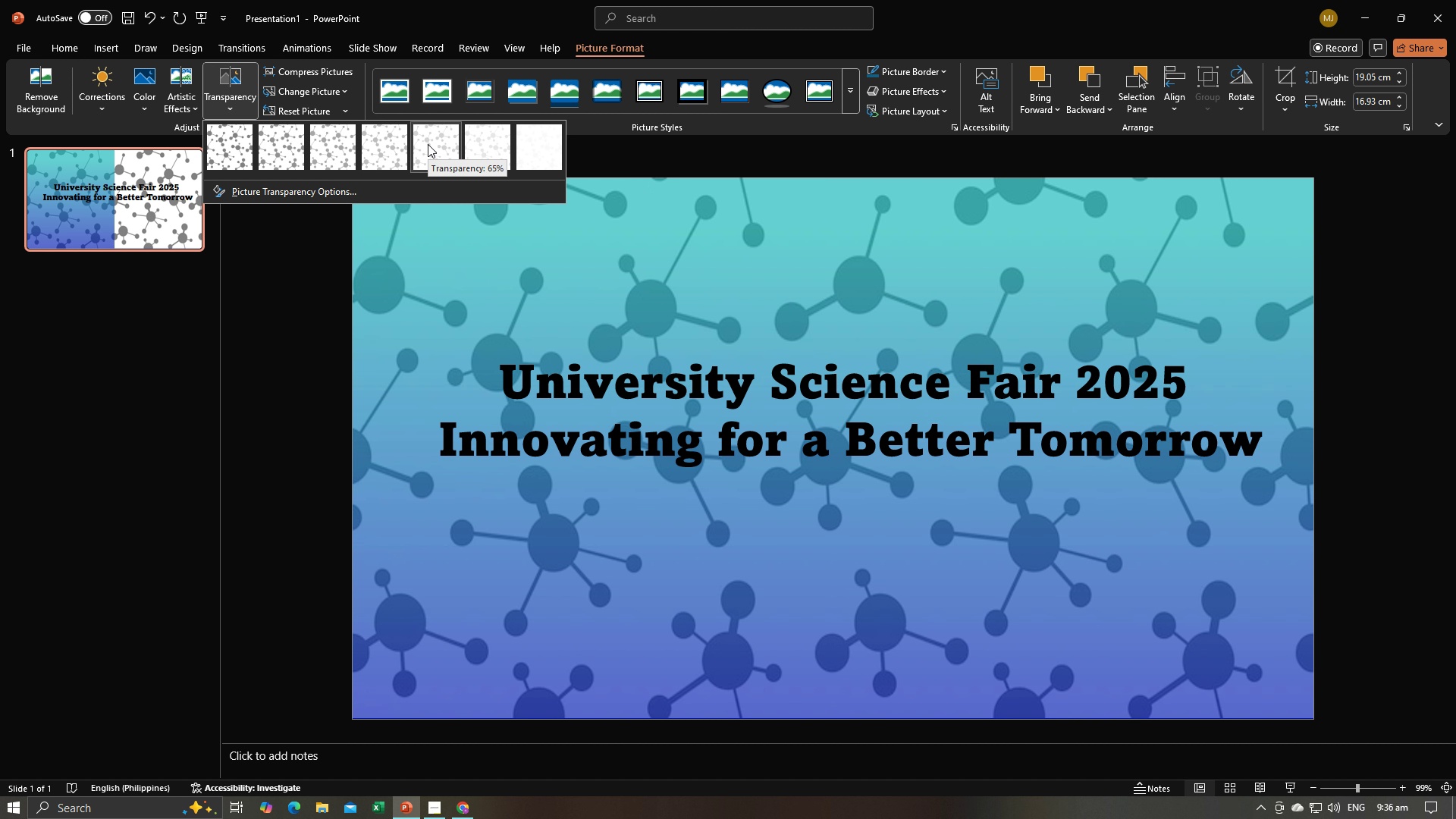 
left_click([428, 144])
 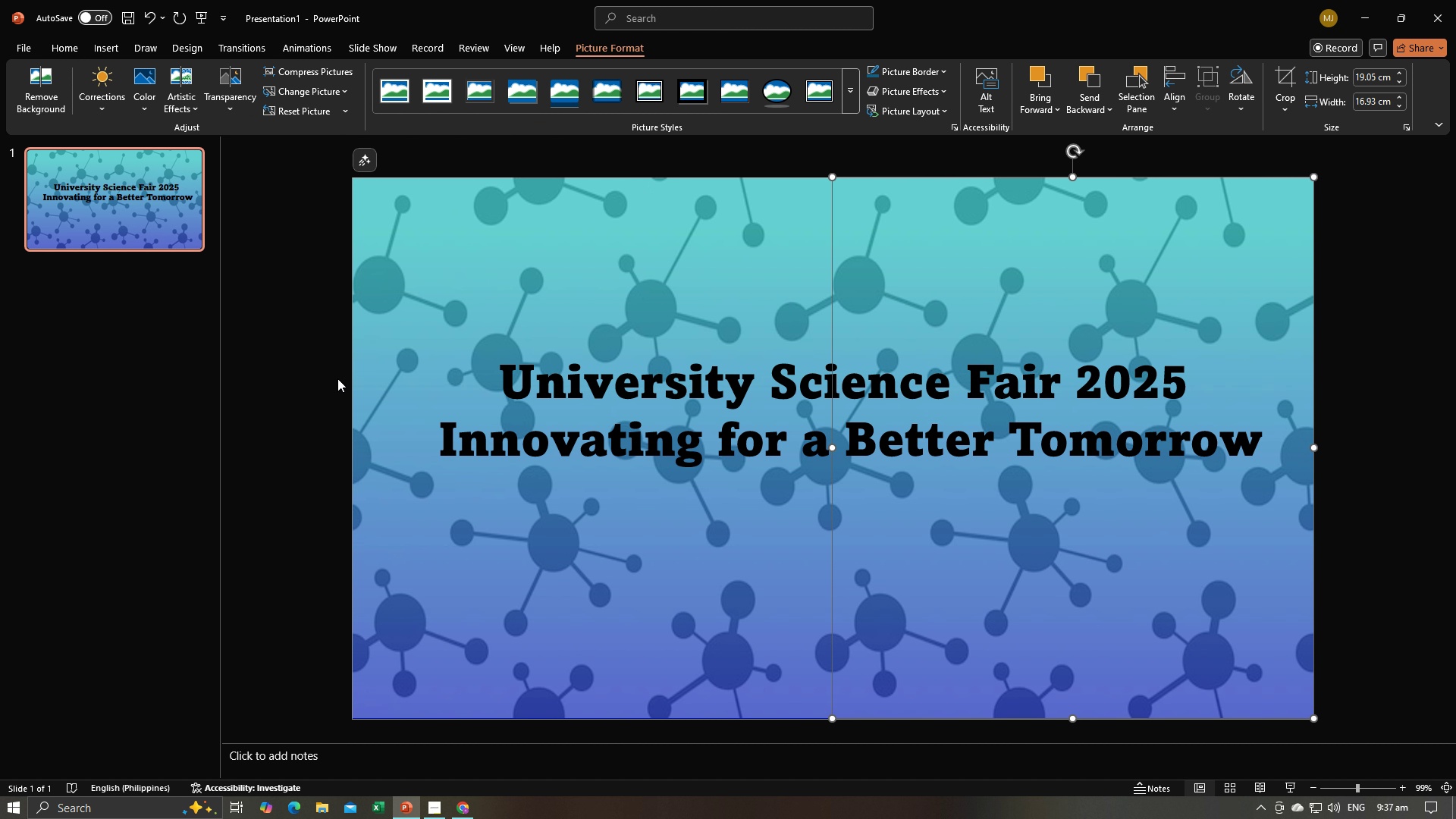 
left_click([337, 378])
 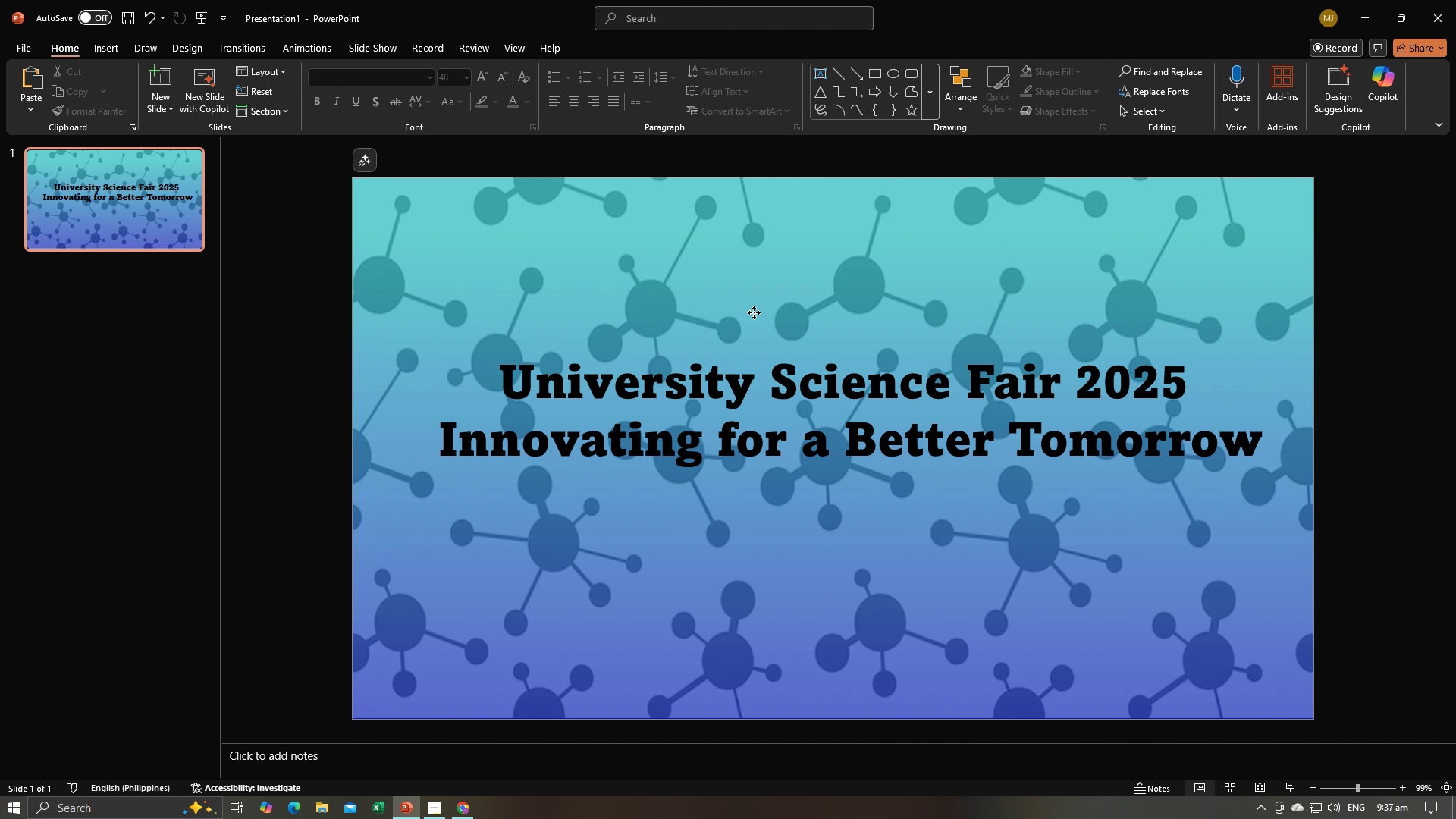 
left_click([754, 312])
 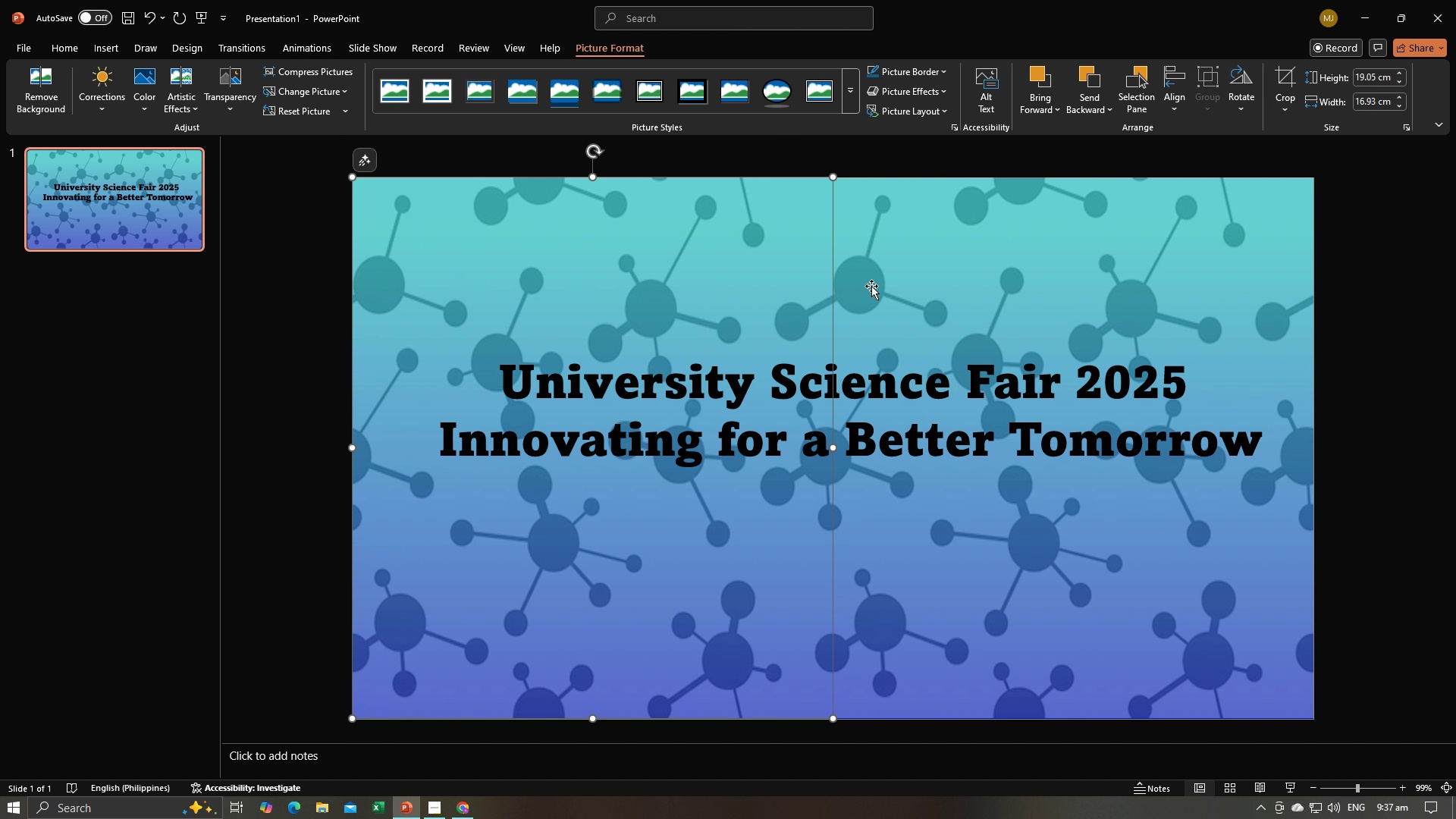 
hold_key(key=ControlLeft, duration=0.65)
left_click([872, 286])
 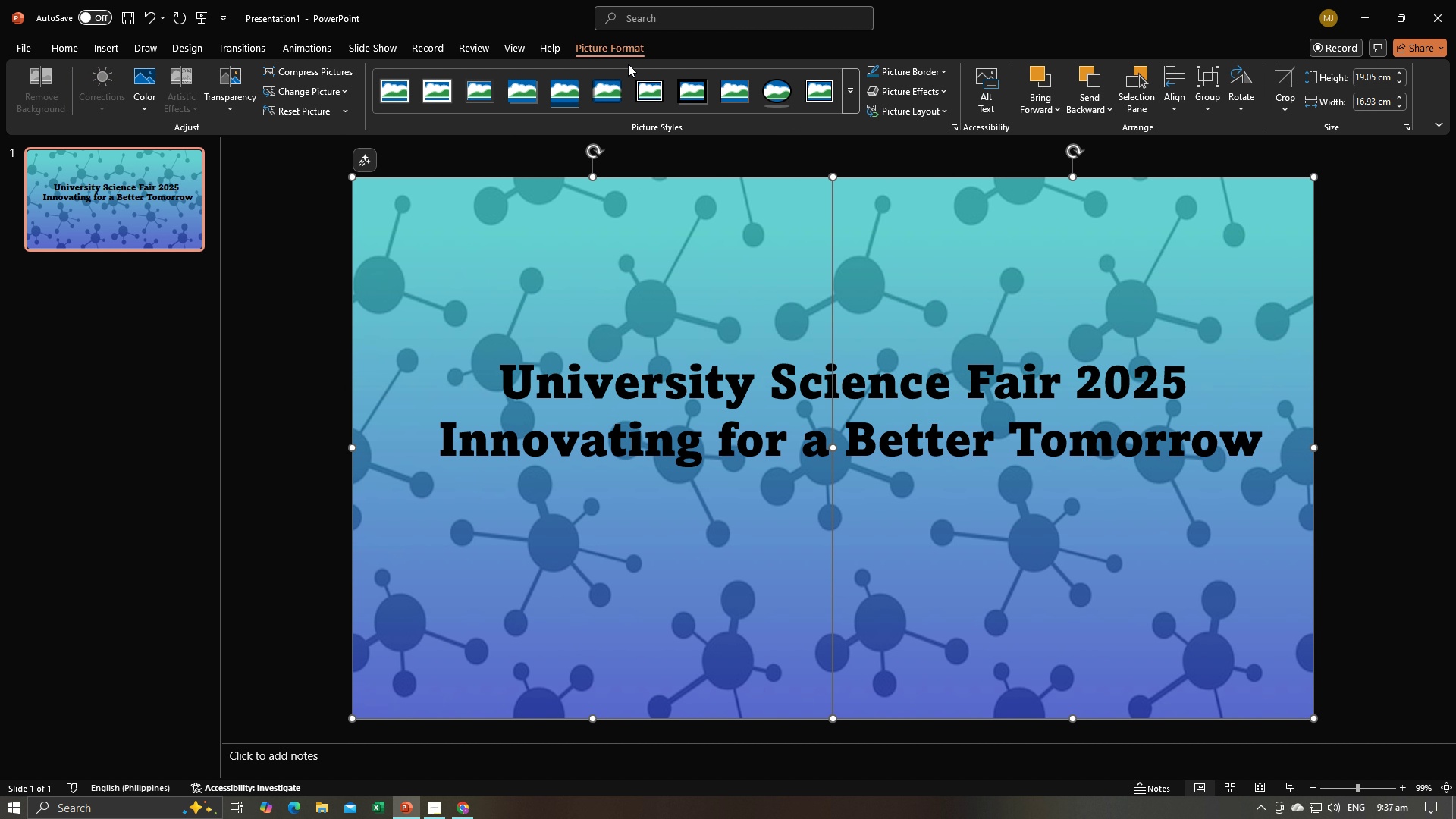 
left_click([621, 46])
 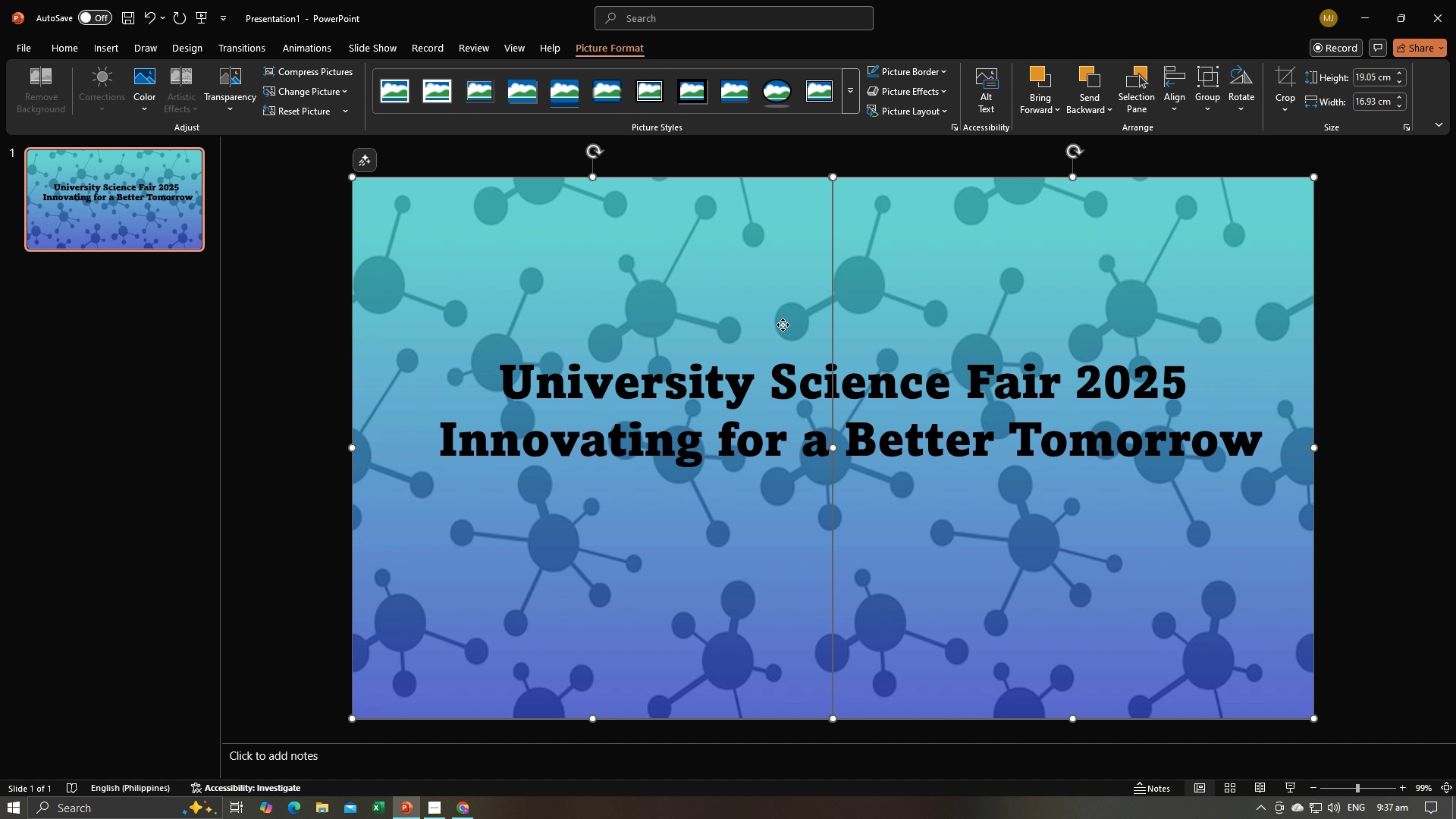 
right_click([783, 325])
 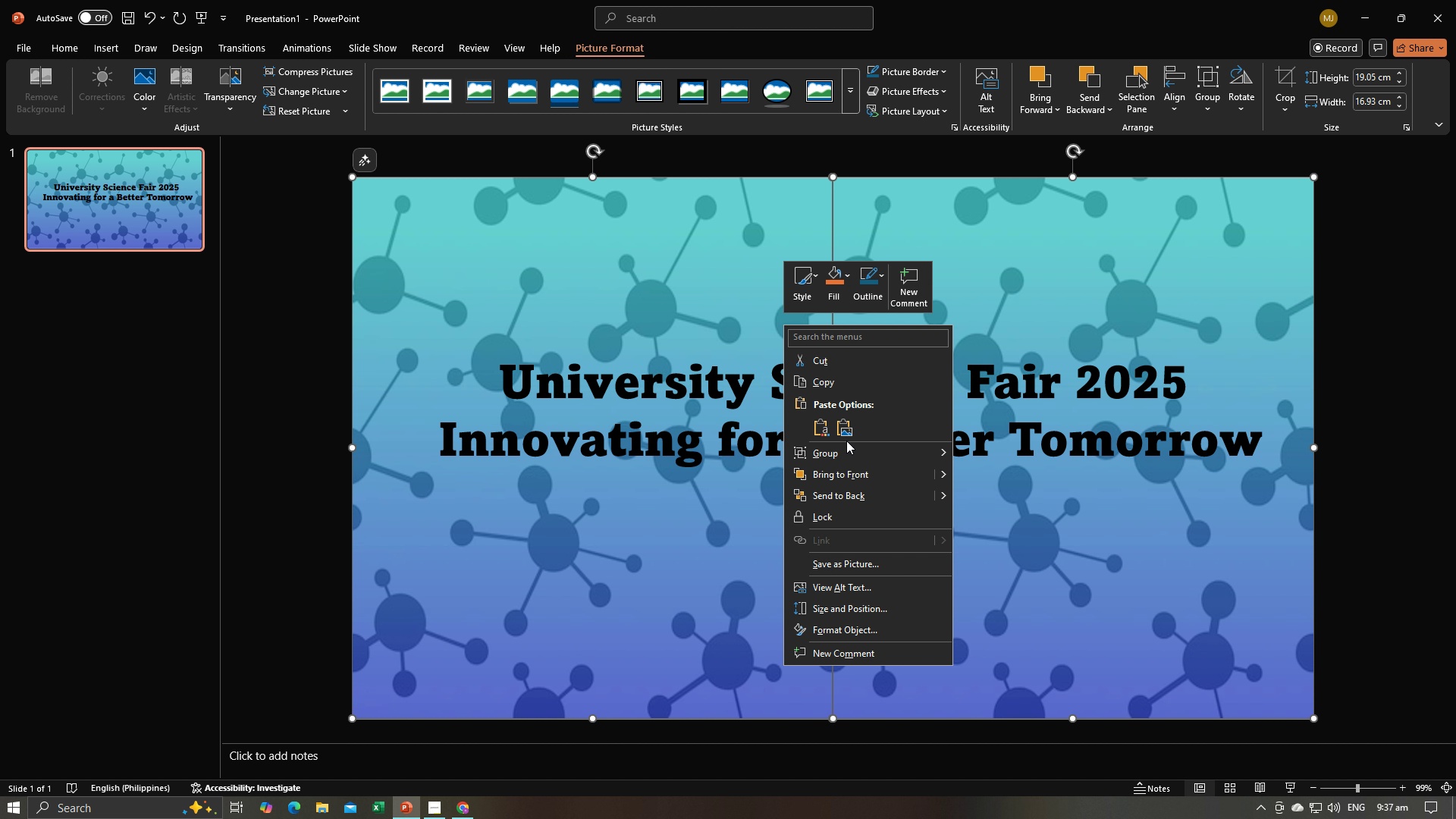 
left_click([850, 452])
 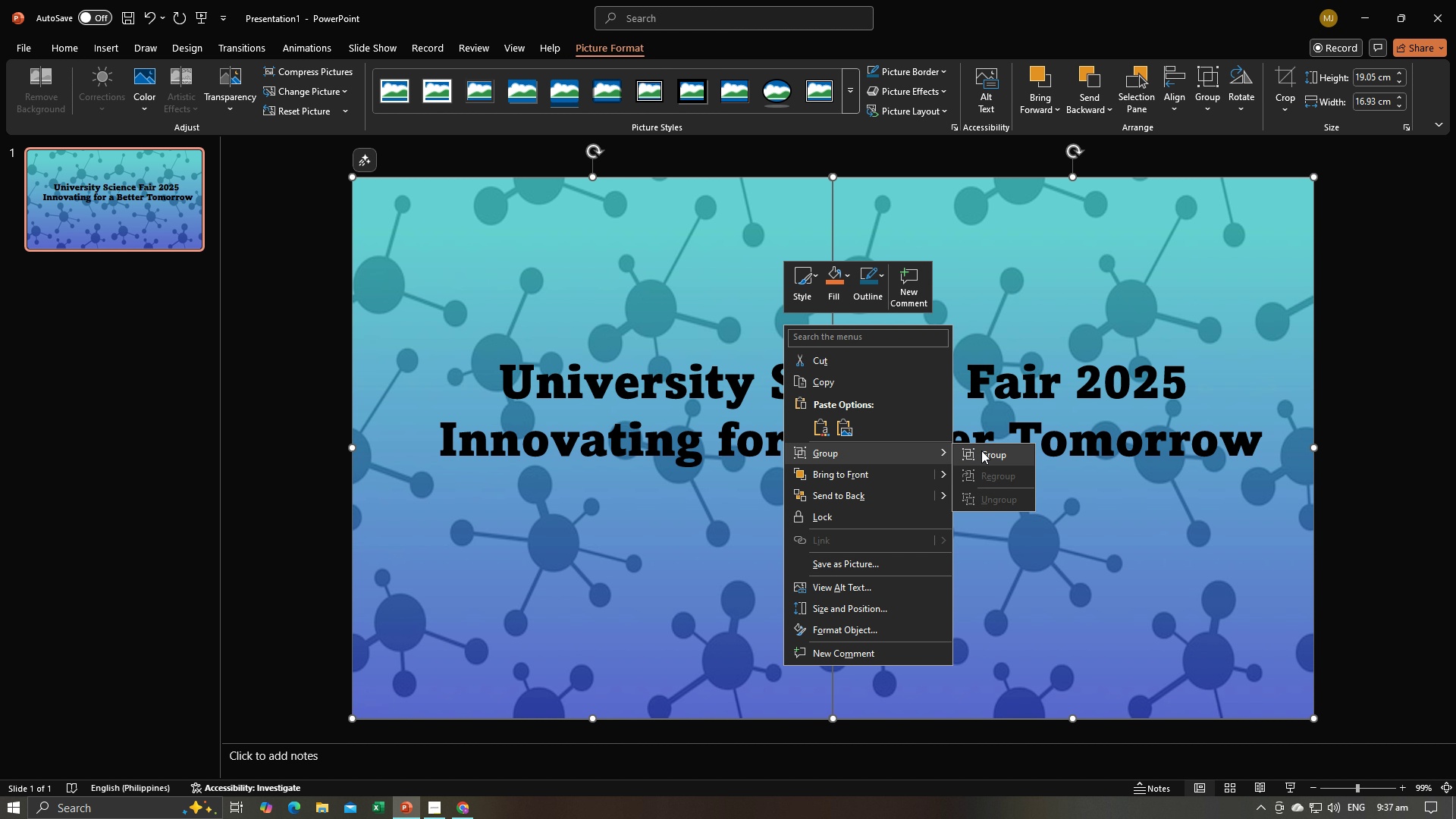 
left_click([981, 450])
 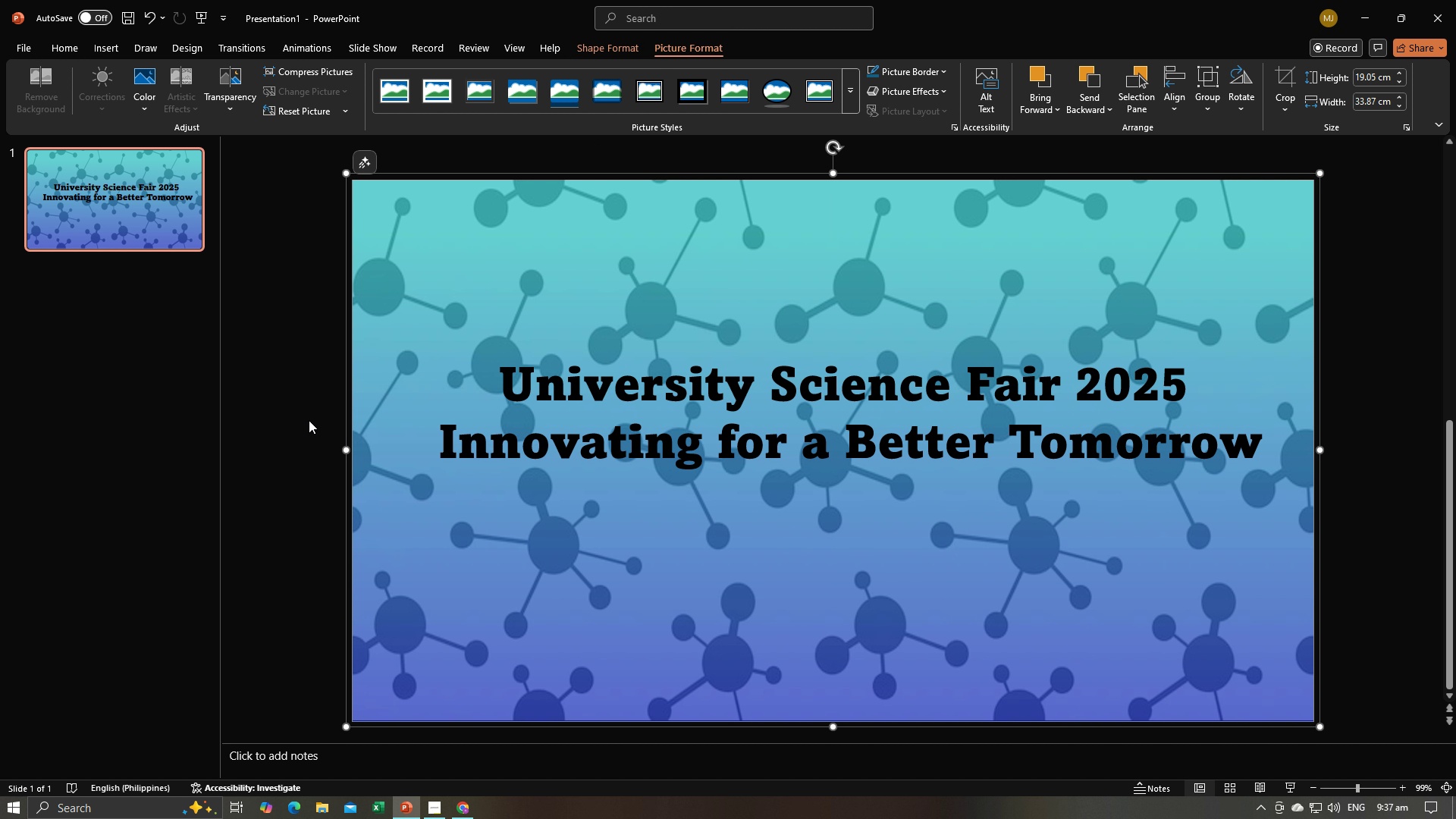 
left_click([309, 420])
 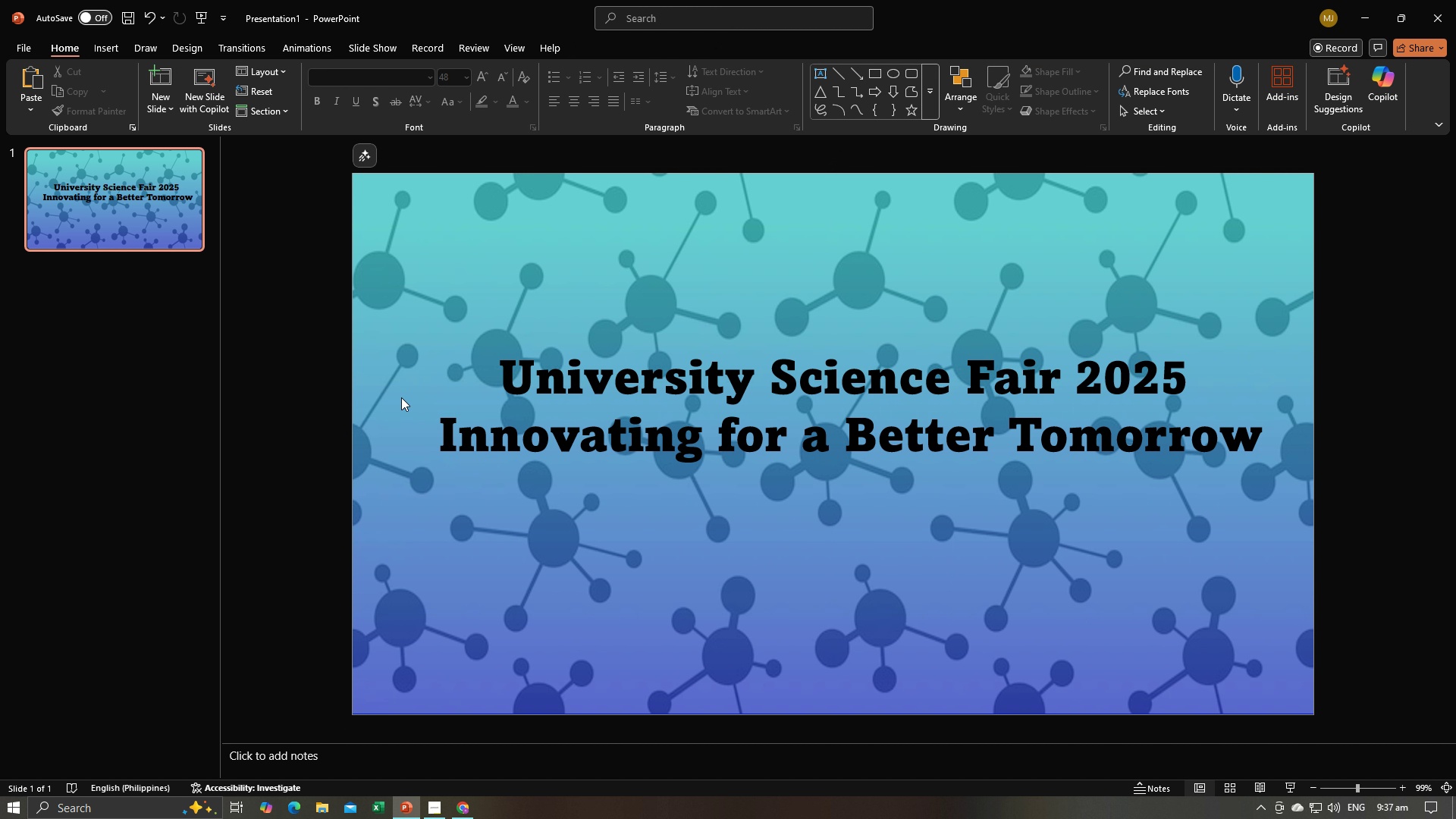 
key(Alt+AltLeft)
 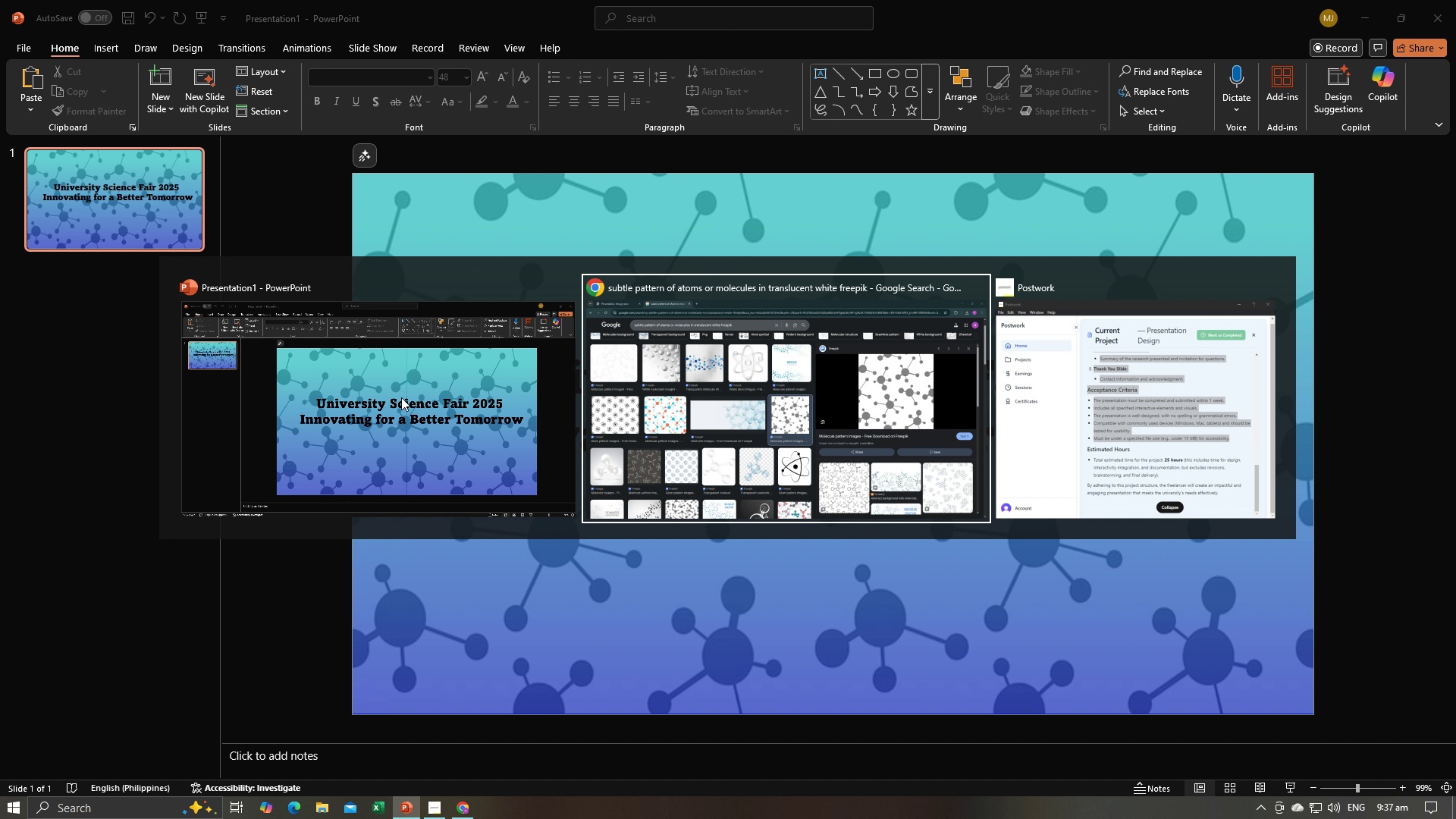 
key(Alt+Tab)
 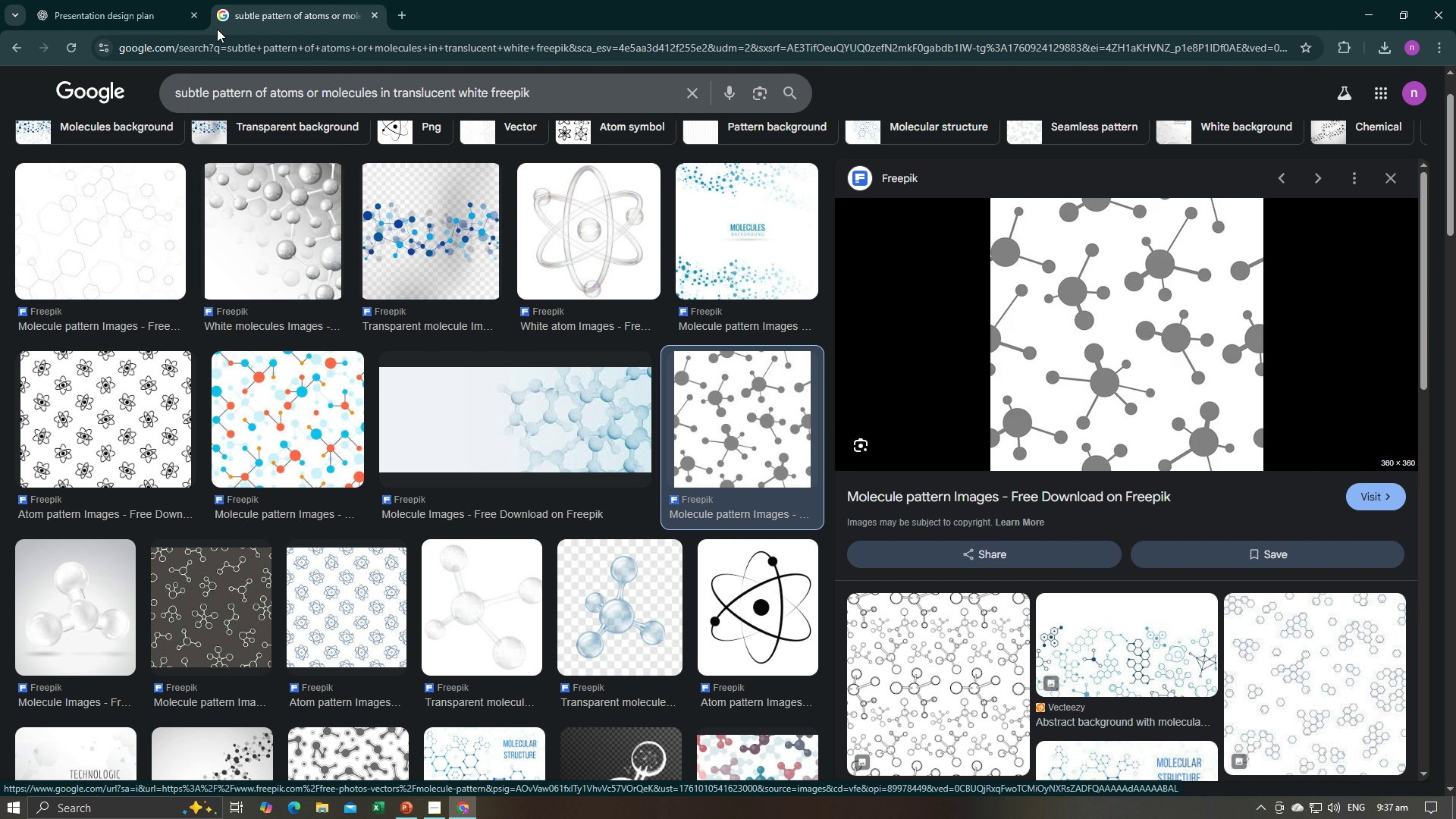 
left_click([125, 0])
 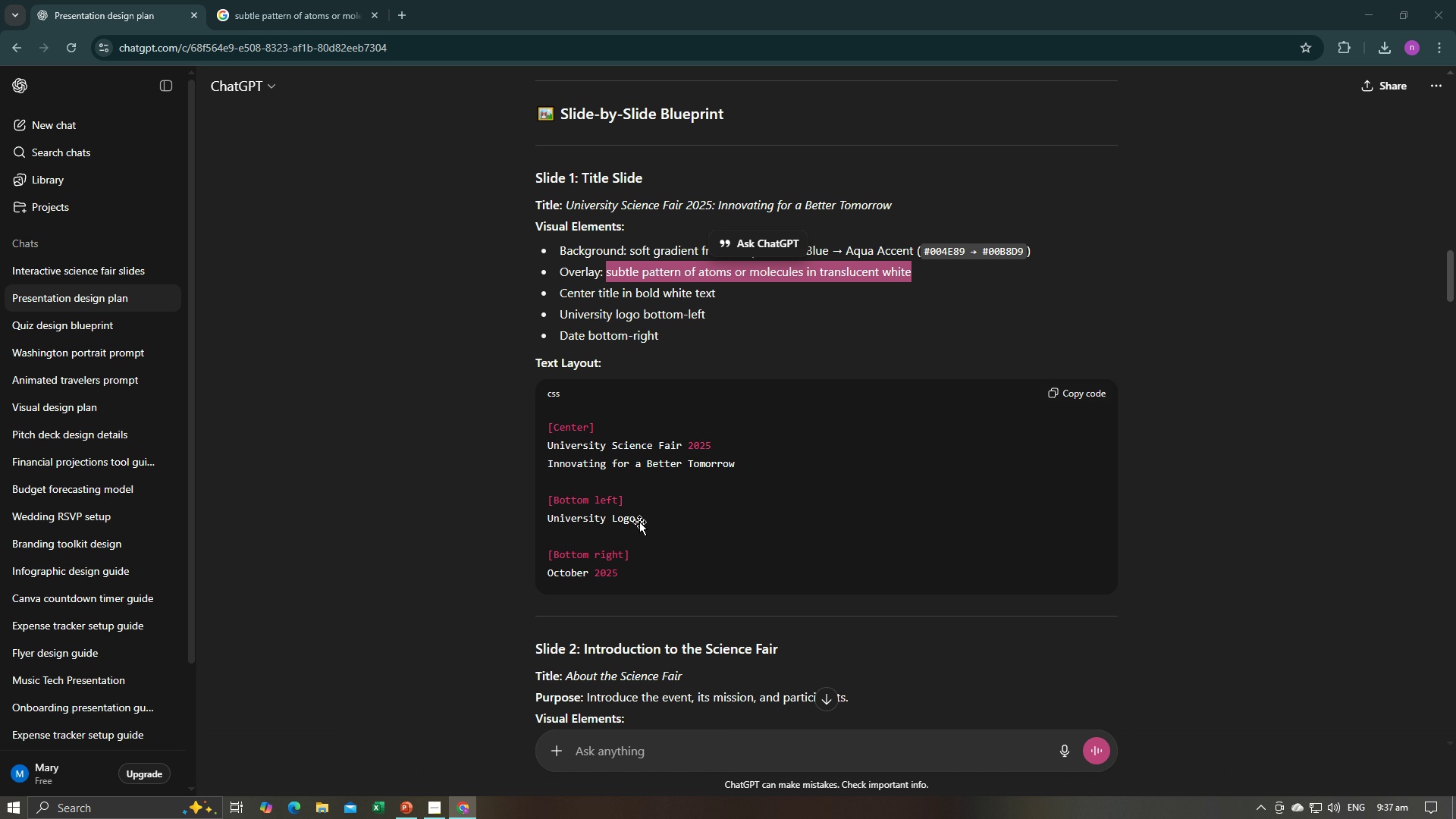 
key(Alt+AltLeft)
 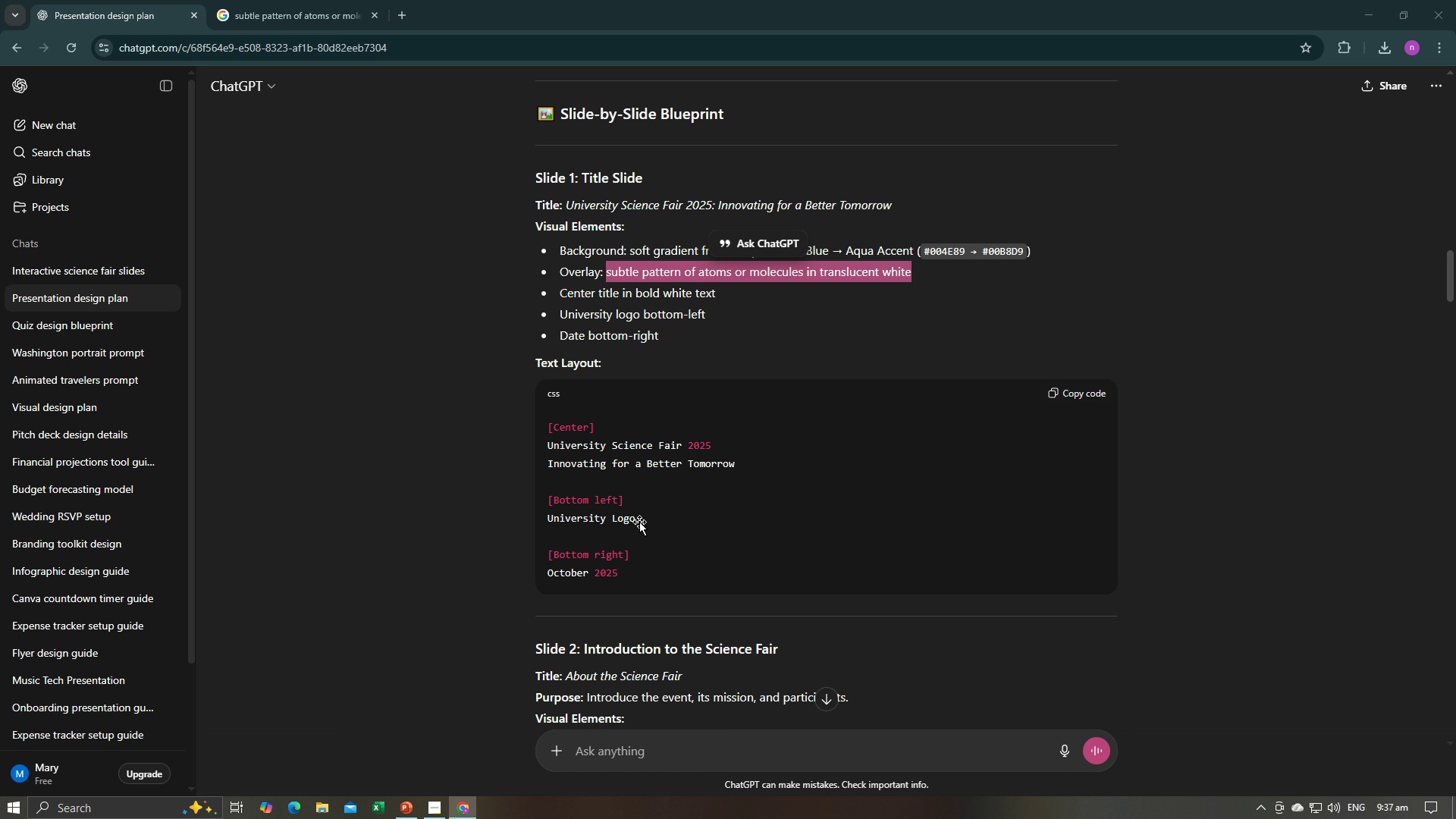 
key(Alt+Tab)
 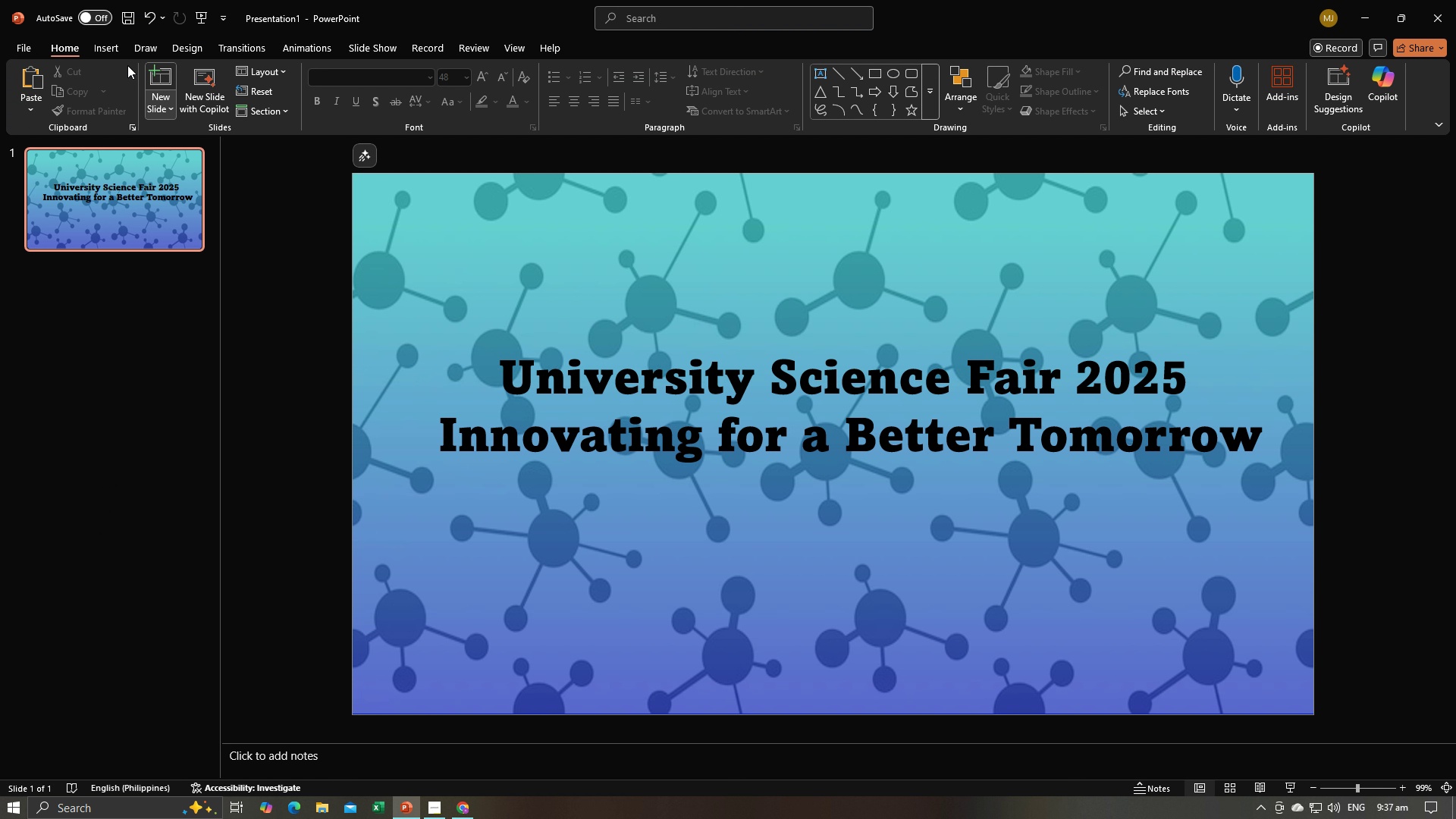 
left_click([114, 43])
 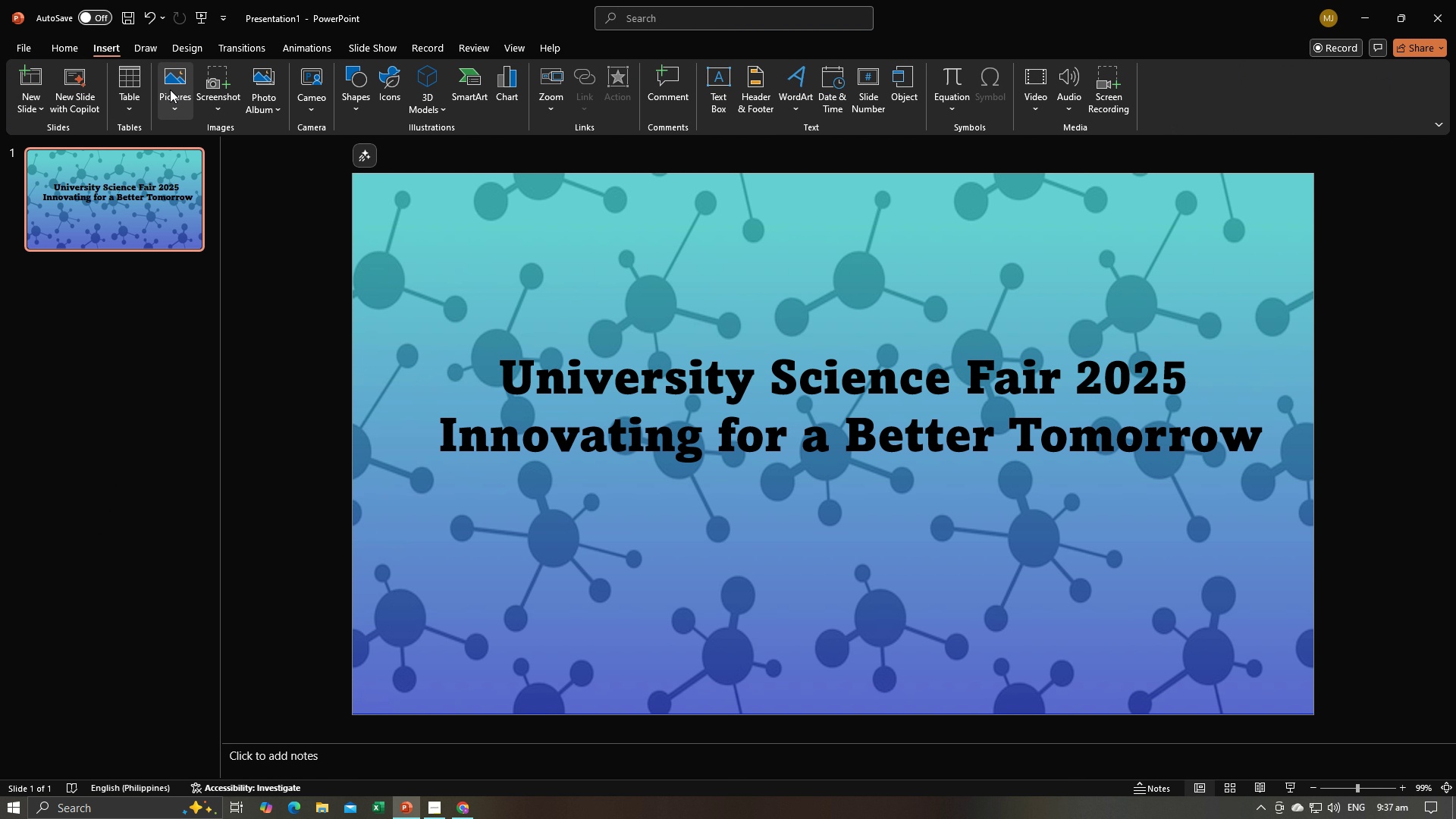 
left_click([171, 89])
 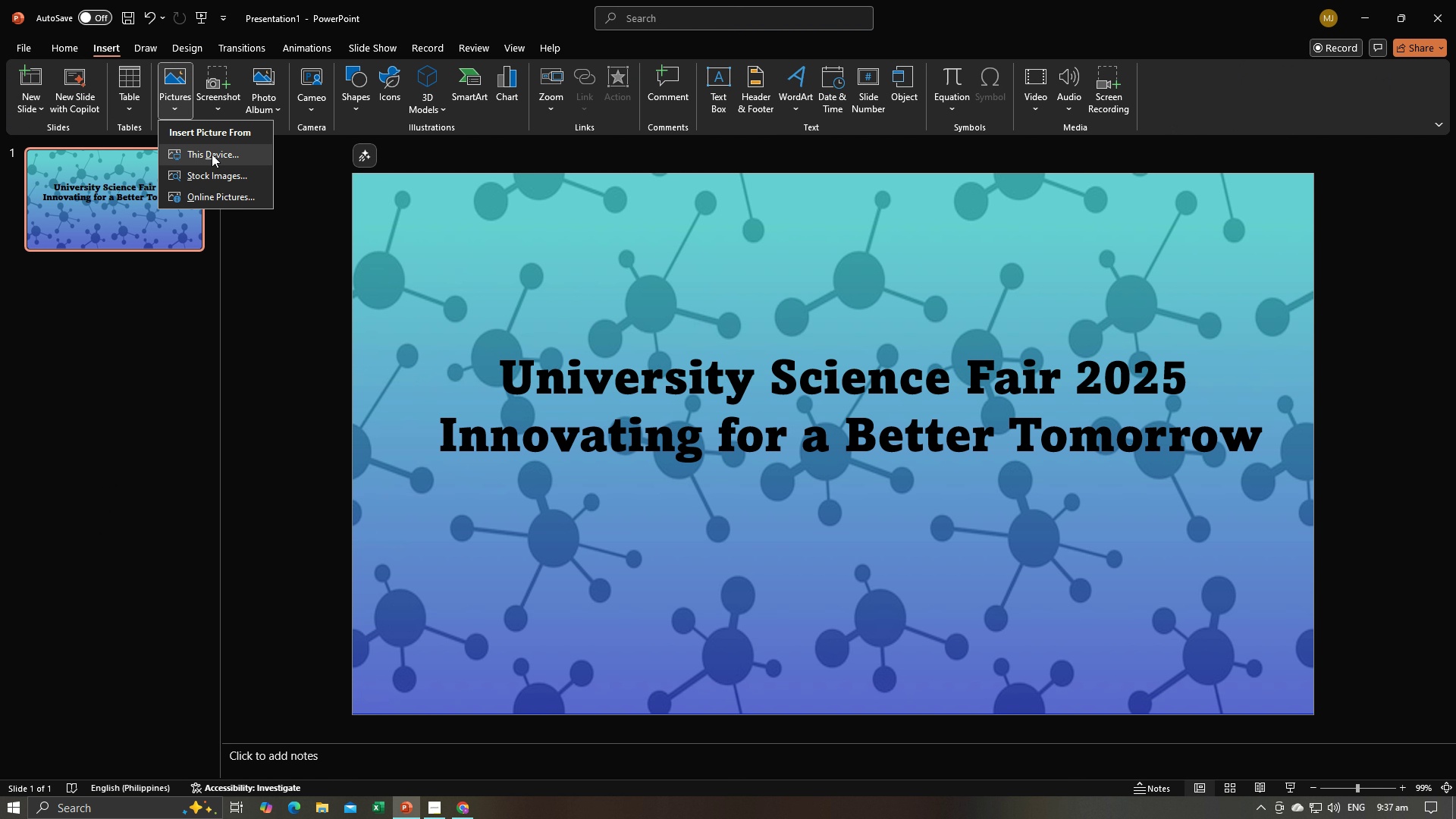 
left_click([212, 154])
 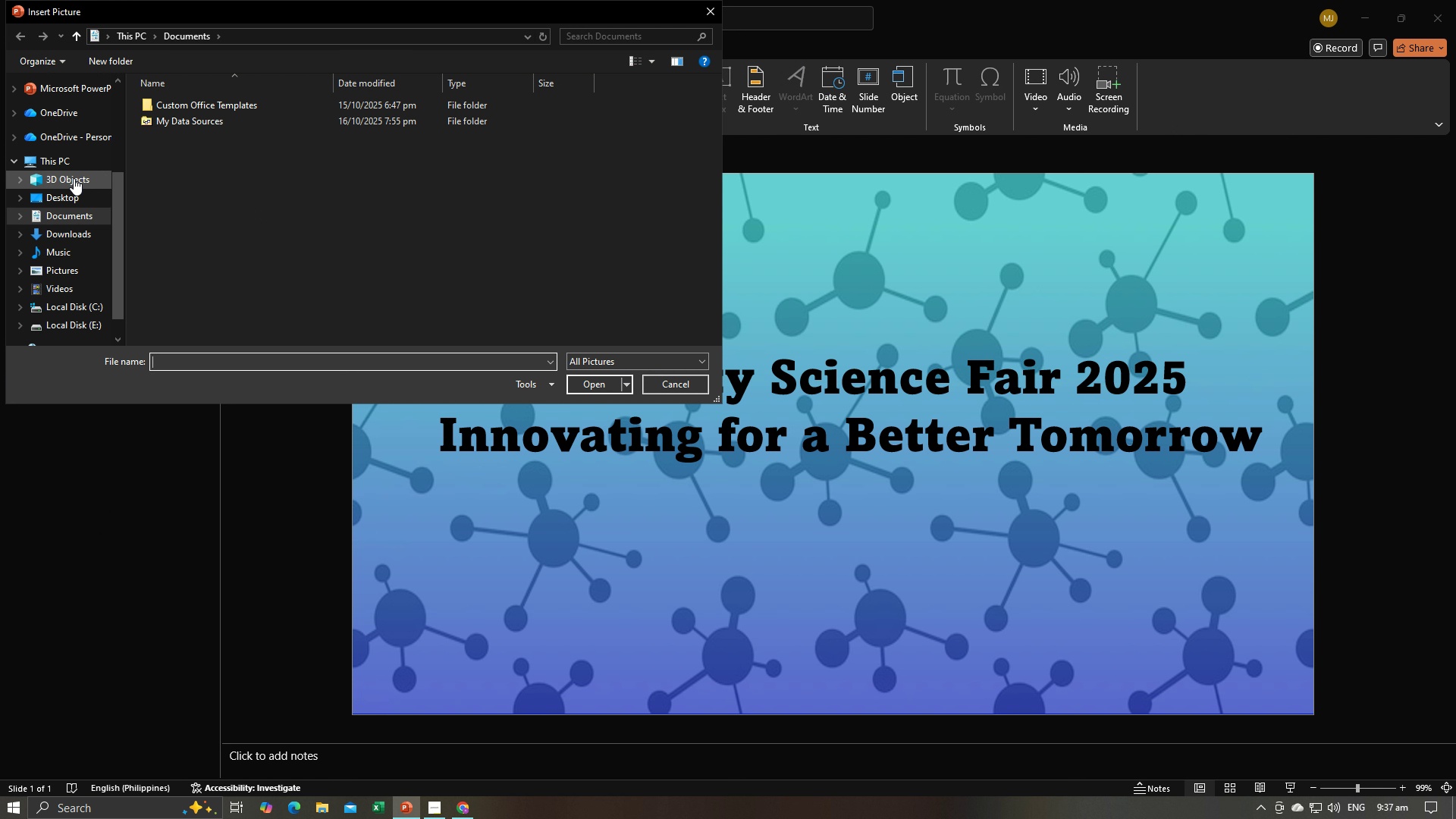 
left_click([78, 237])
 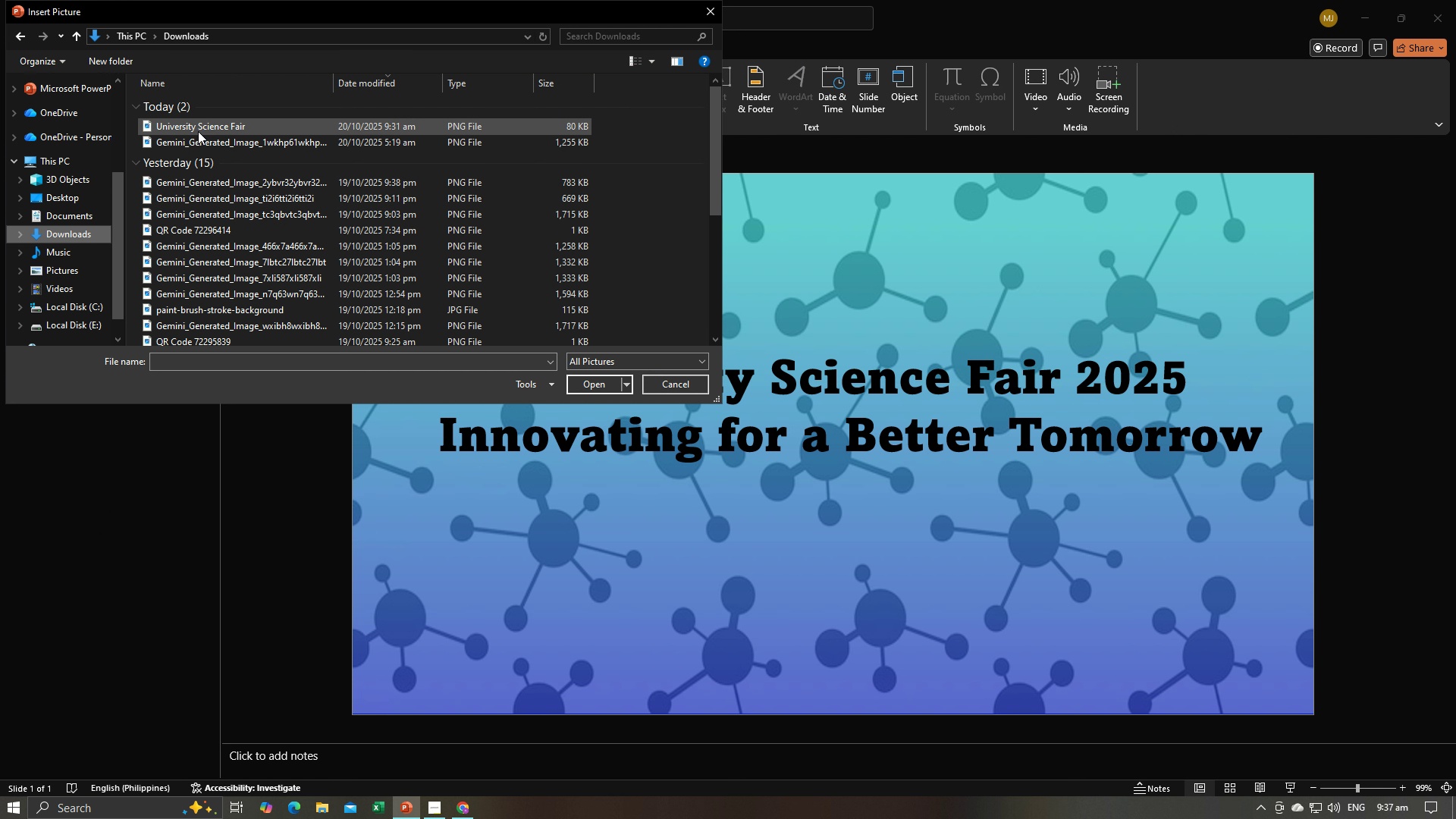 
left_click([199, 131])
 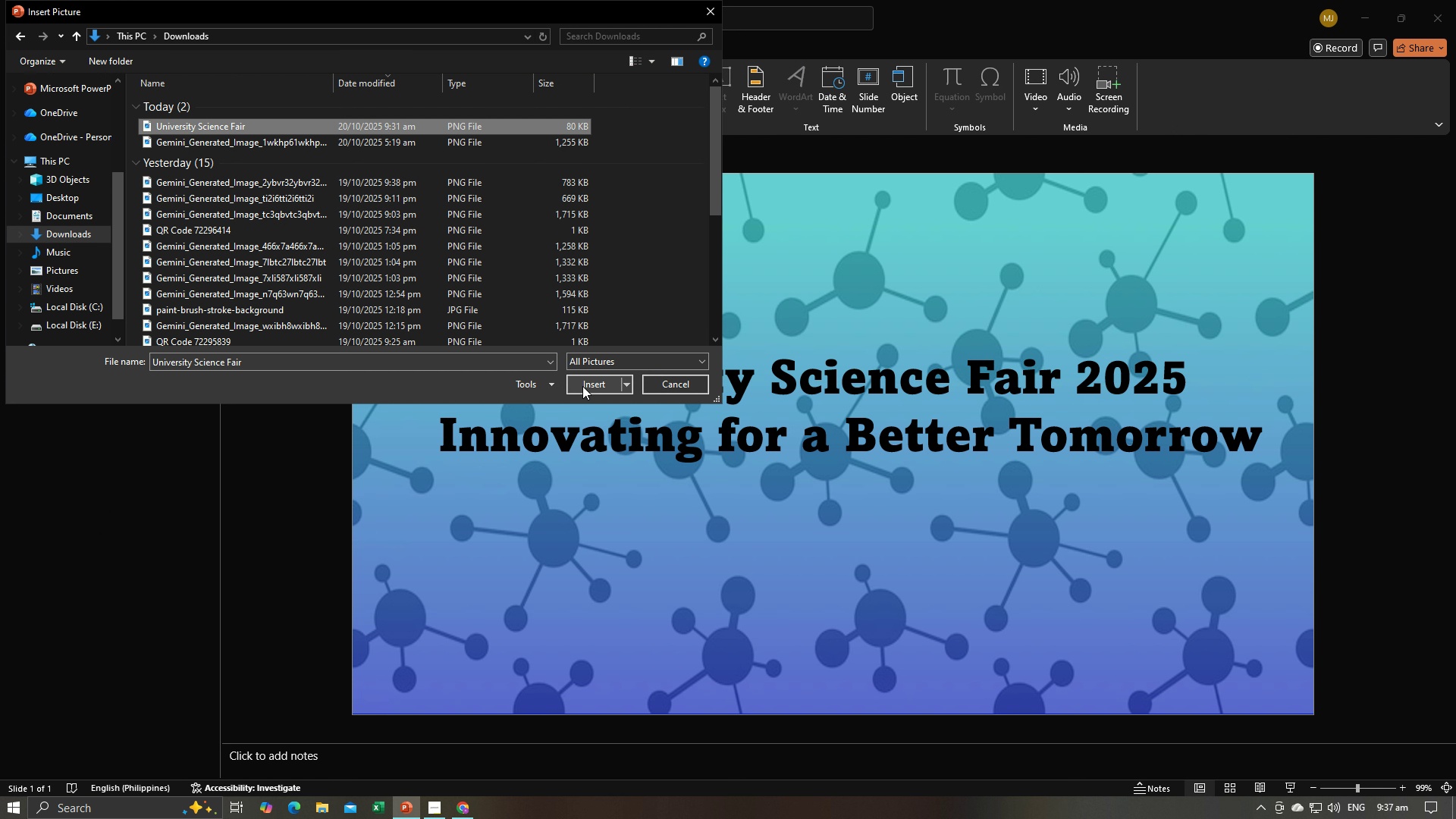 
left_click([583, 386])
 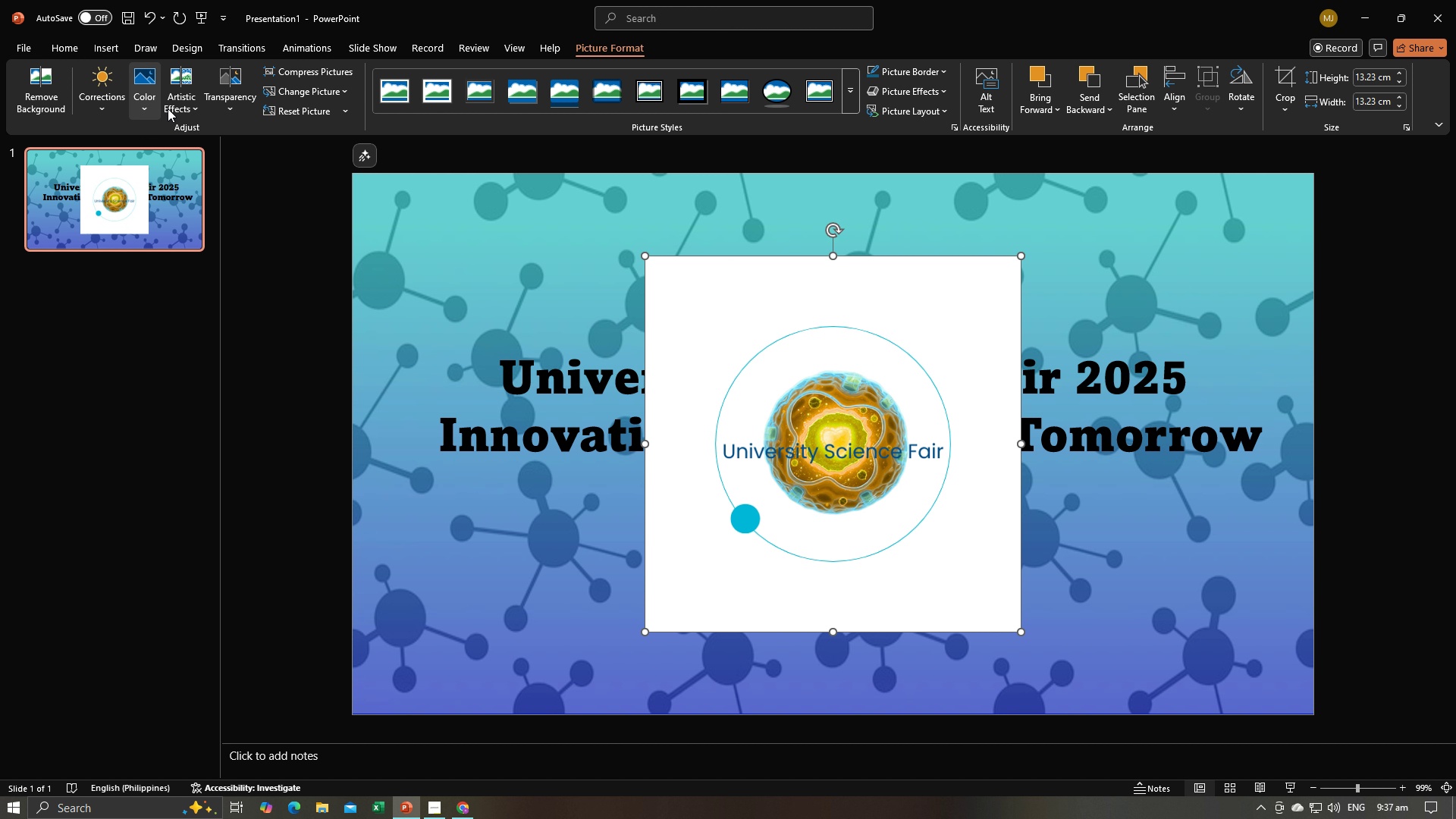 
left_click([46, 90])
 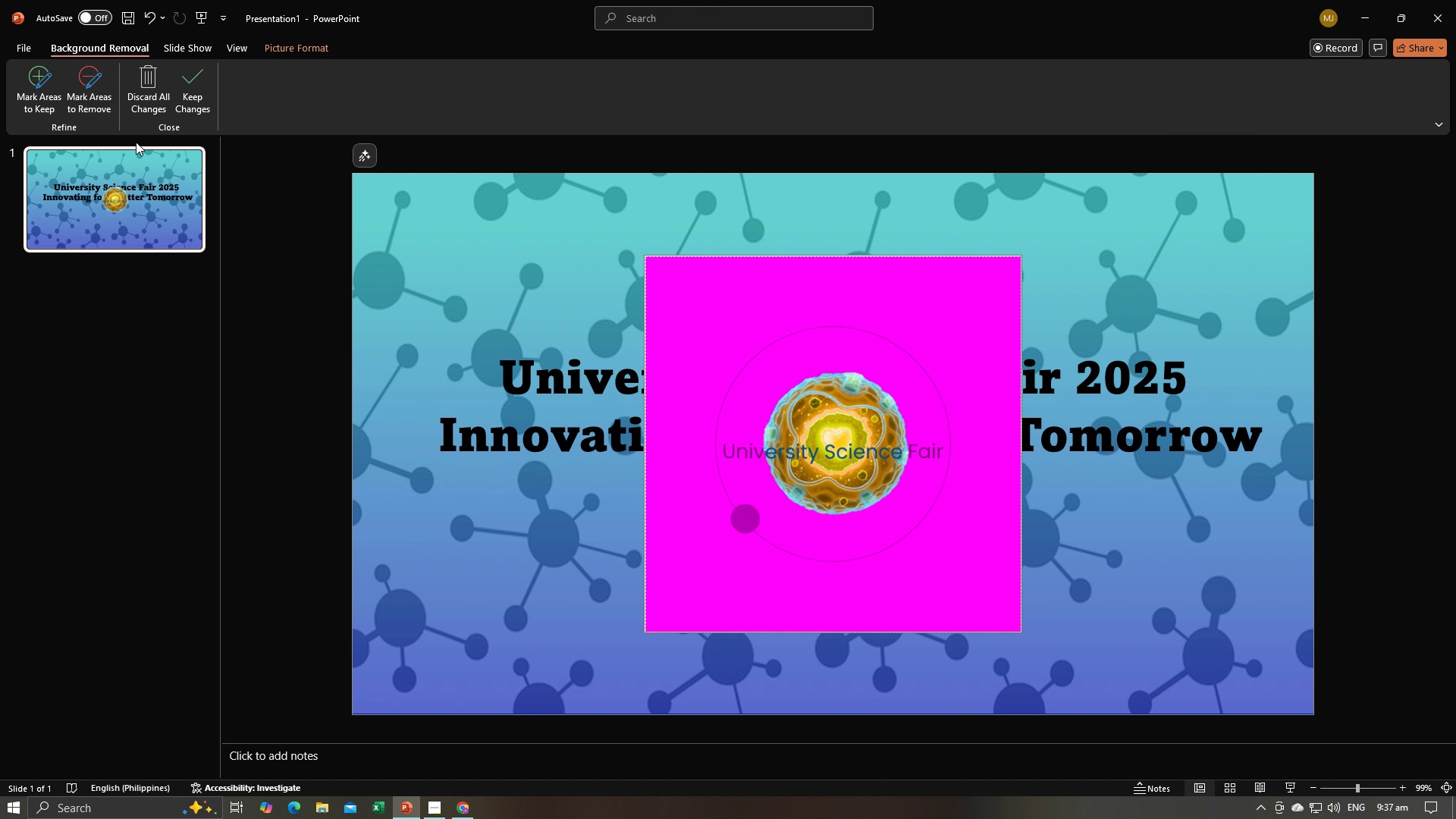 
left_click([143, 108])
 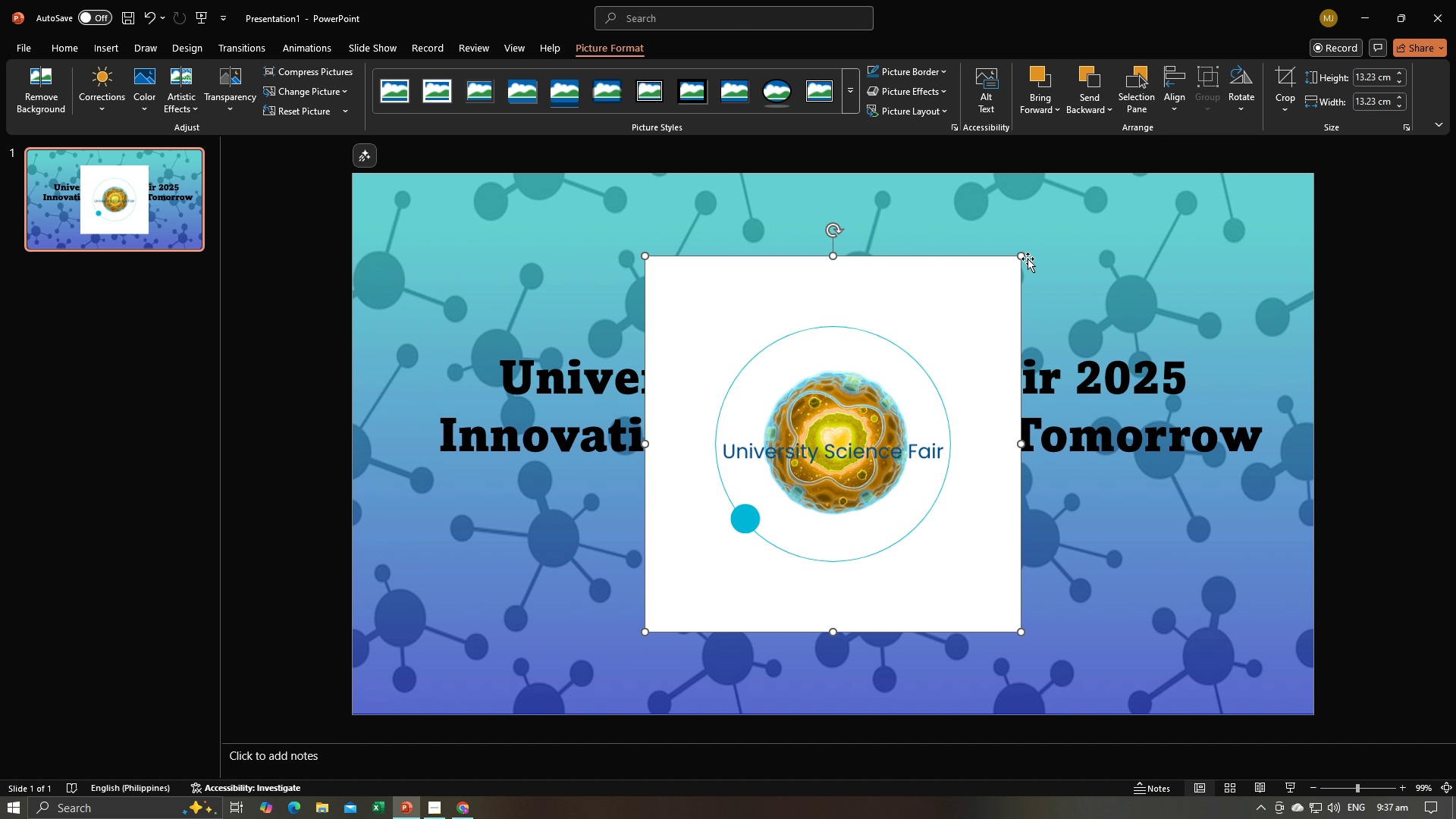 
left_click_drag(start_coordinate=[1021, 259], to_coordinate=[805, 488])
 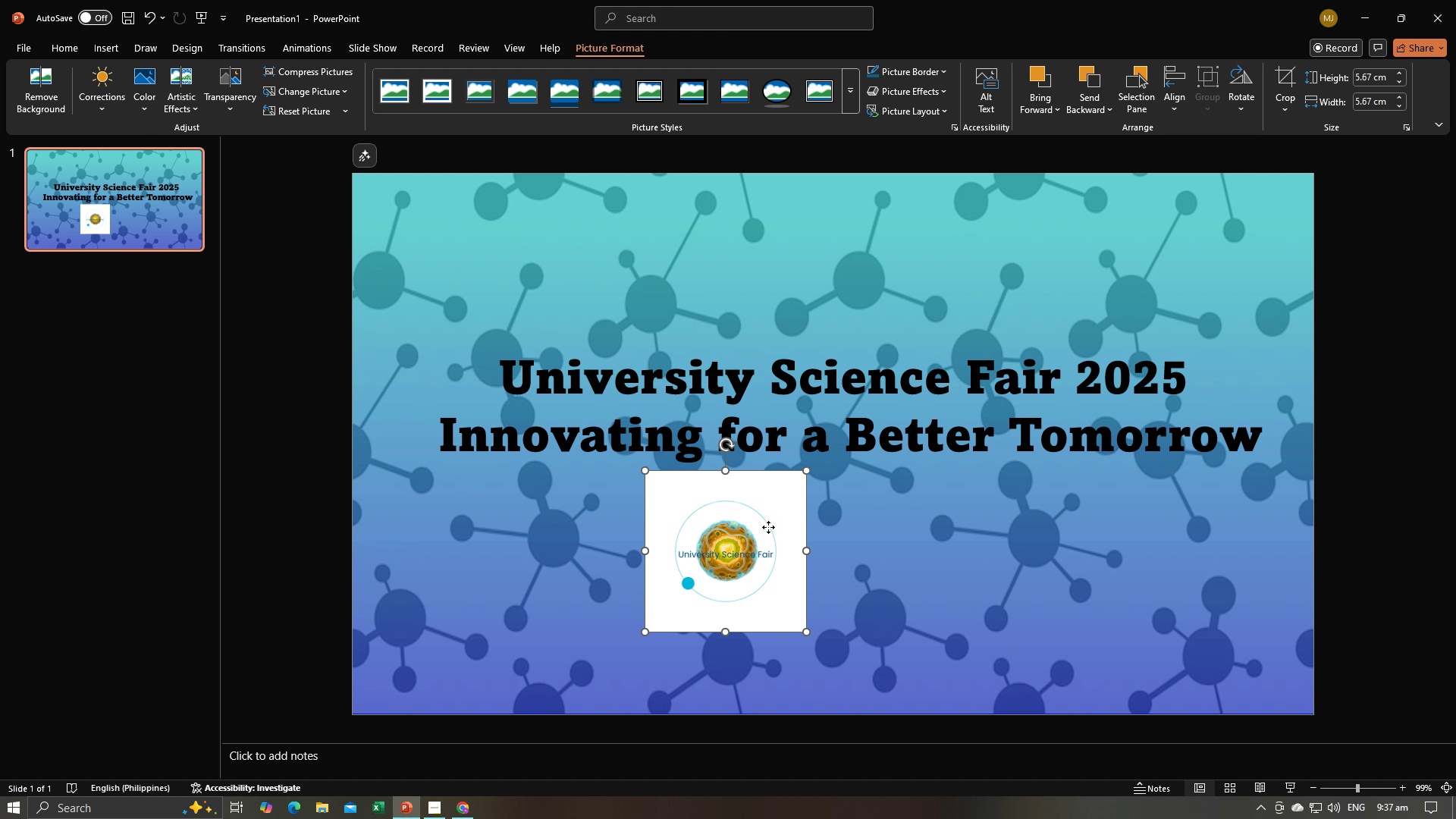 
left_click_drag(start_coordinate=[767, 526], to_coordinate=[1270, 606])
 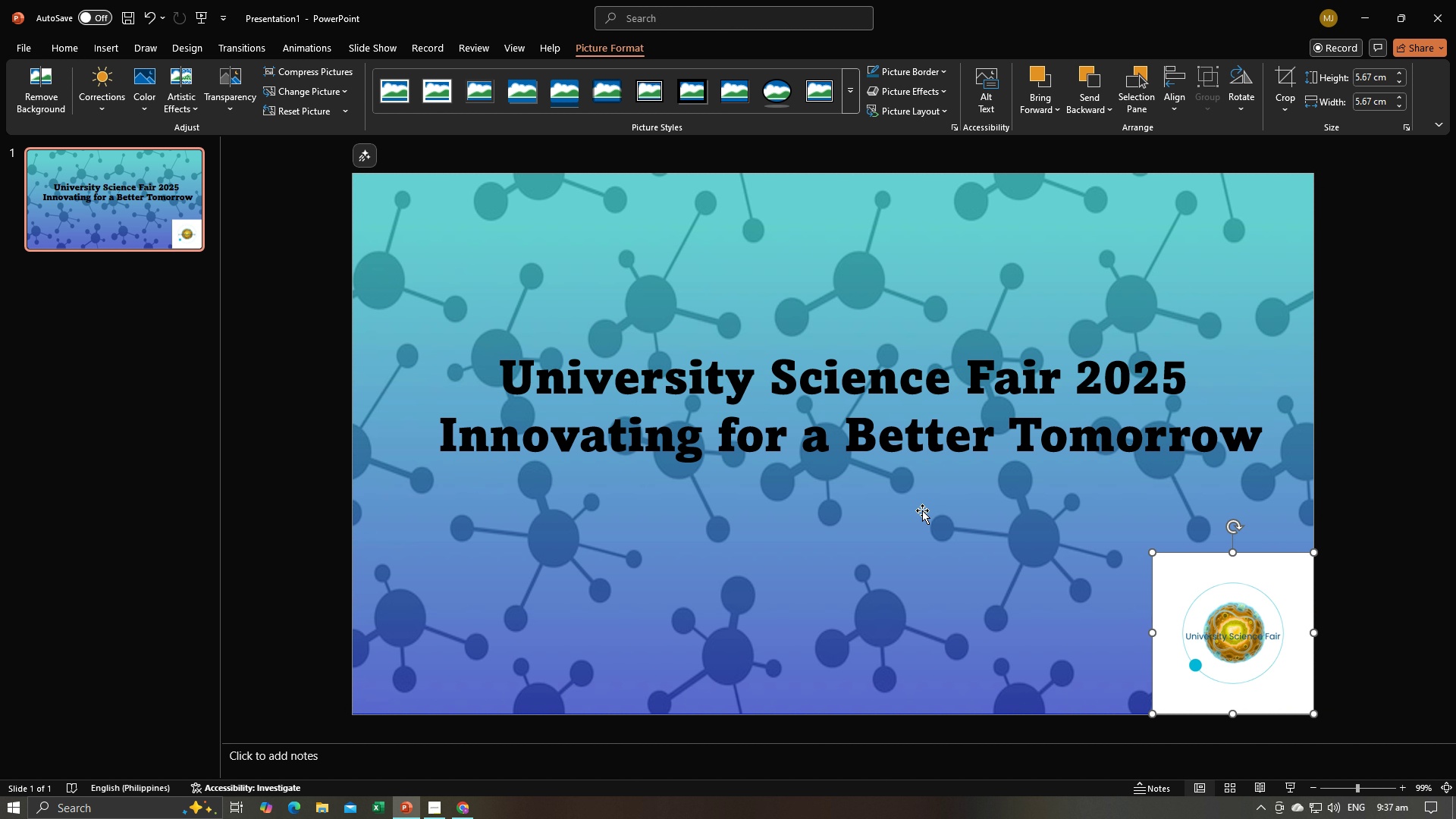 
wait(9.6)
 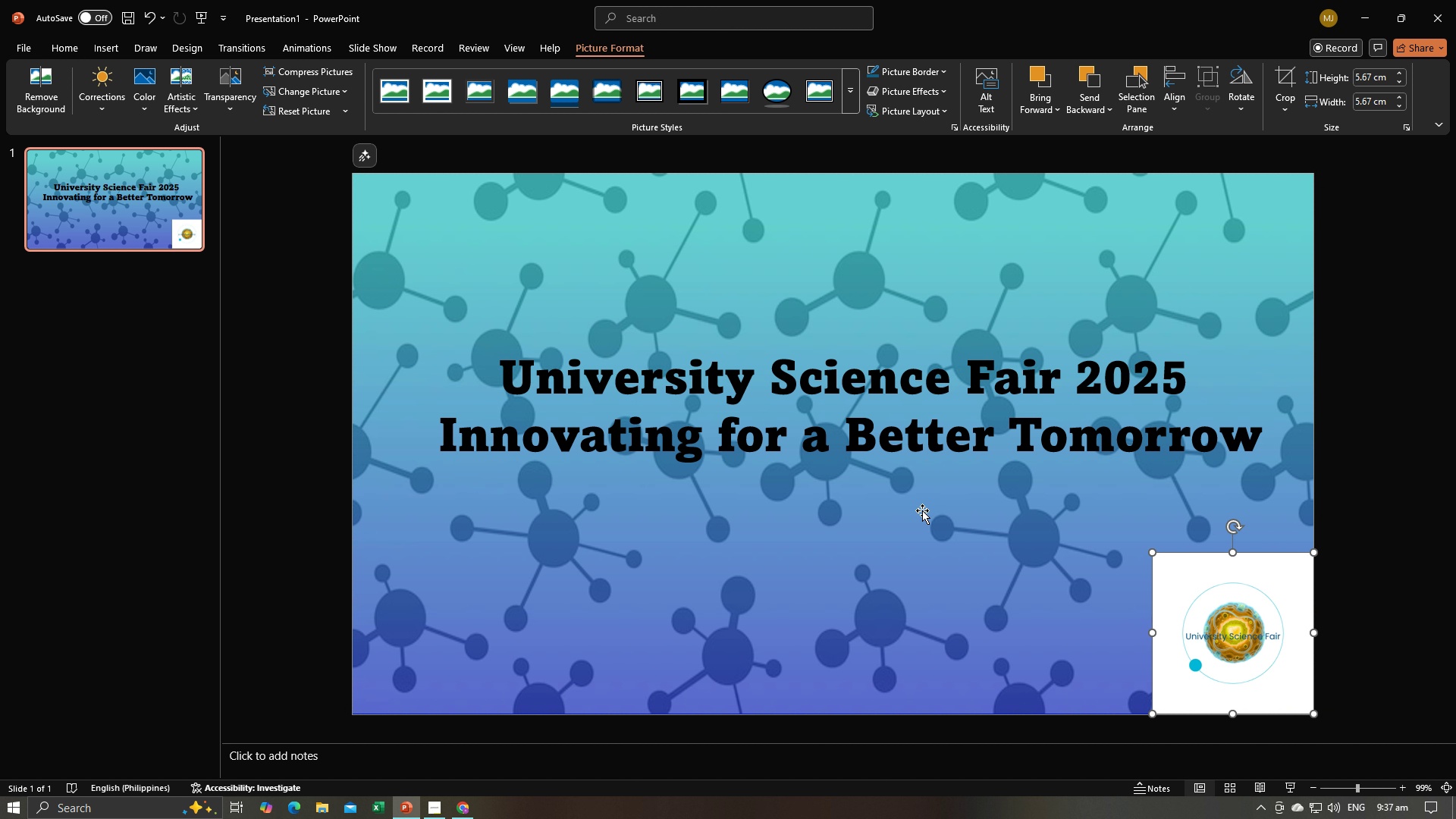 
left_click([854, 82])
 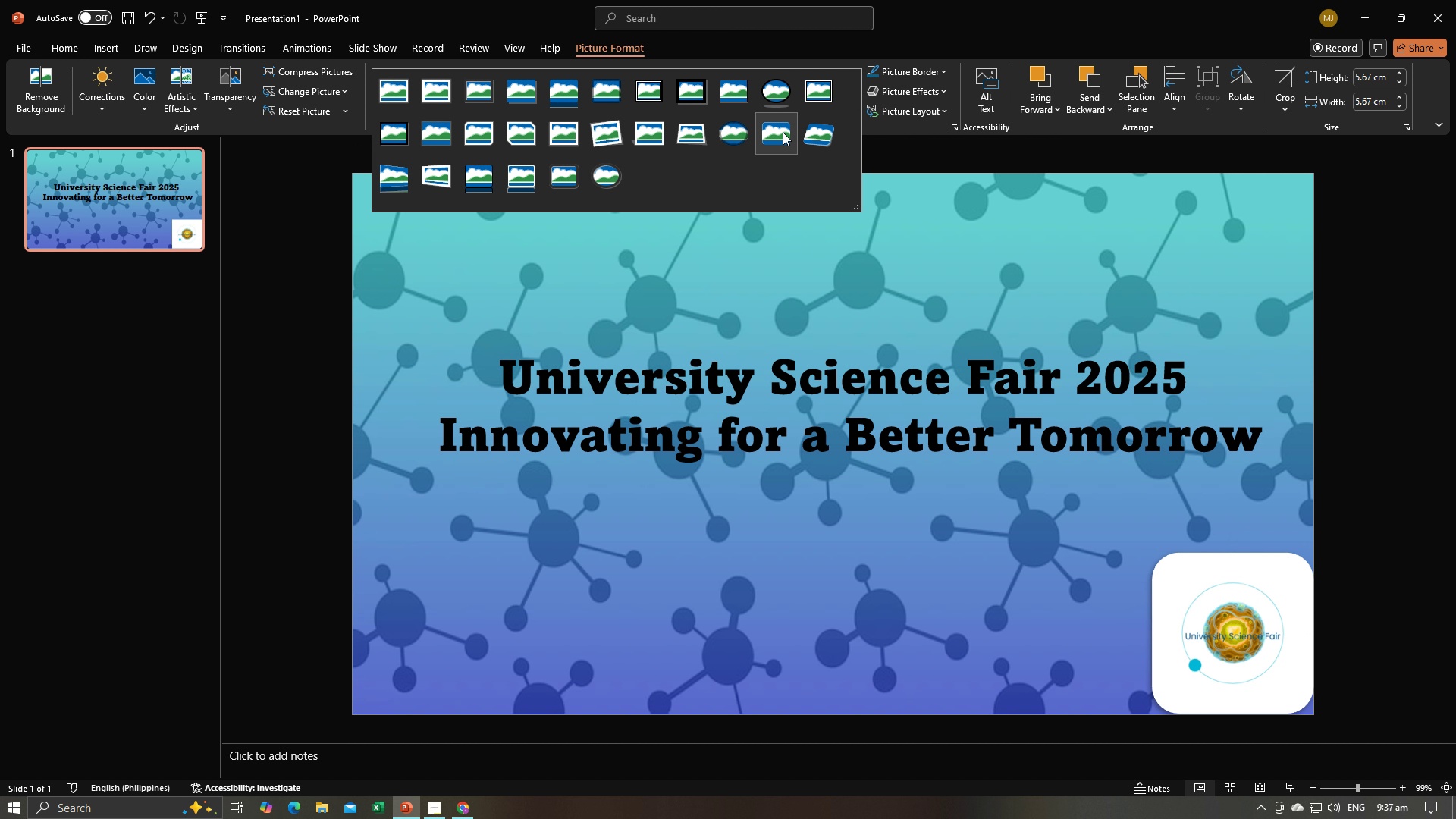 
left_click([783, 132])
 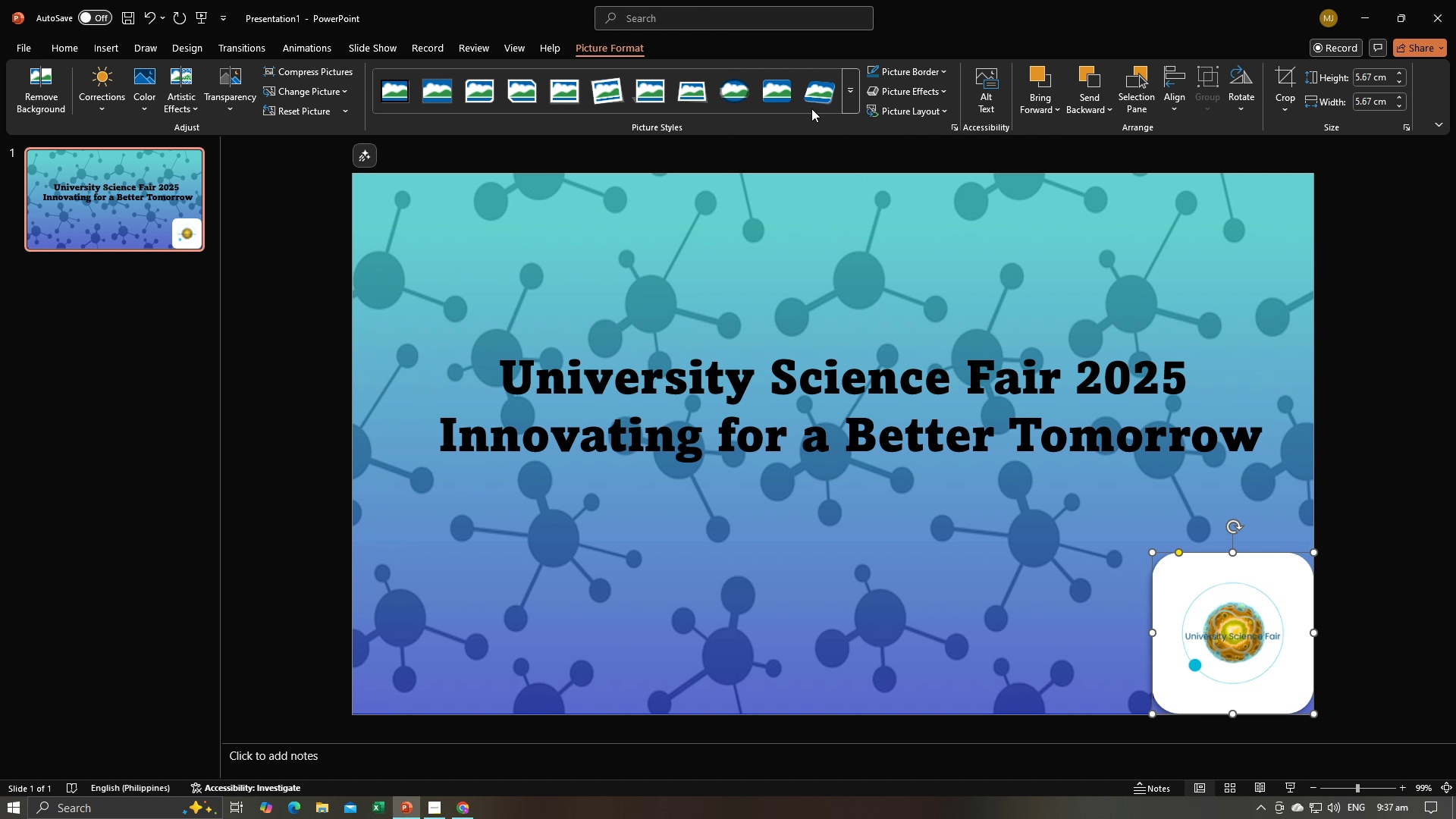 
left_click([749, 100])
 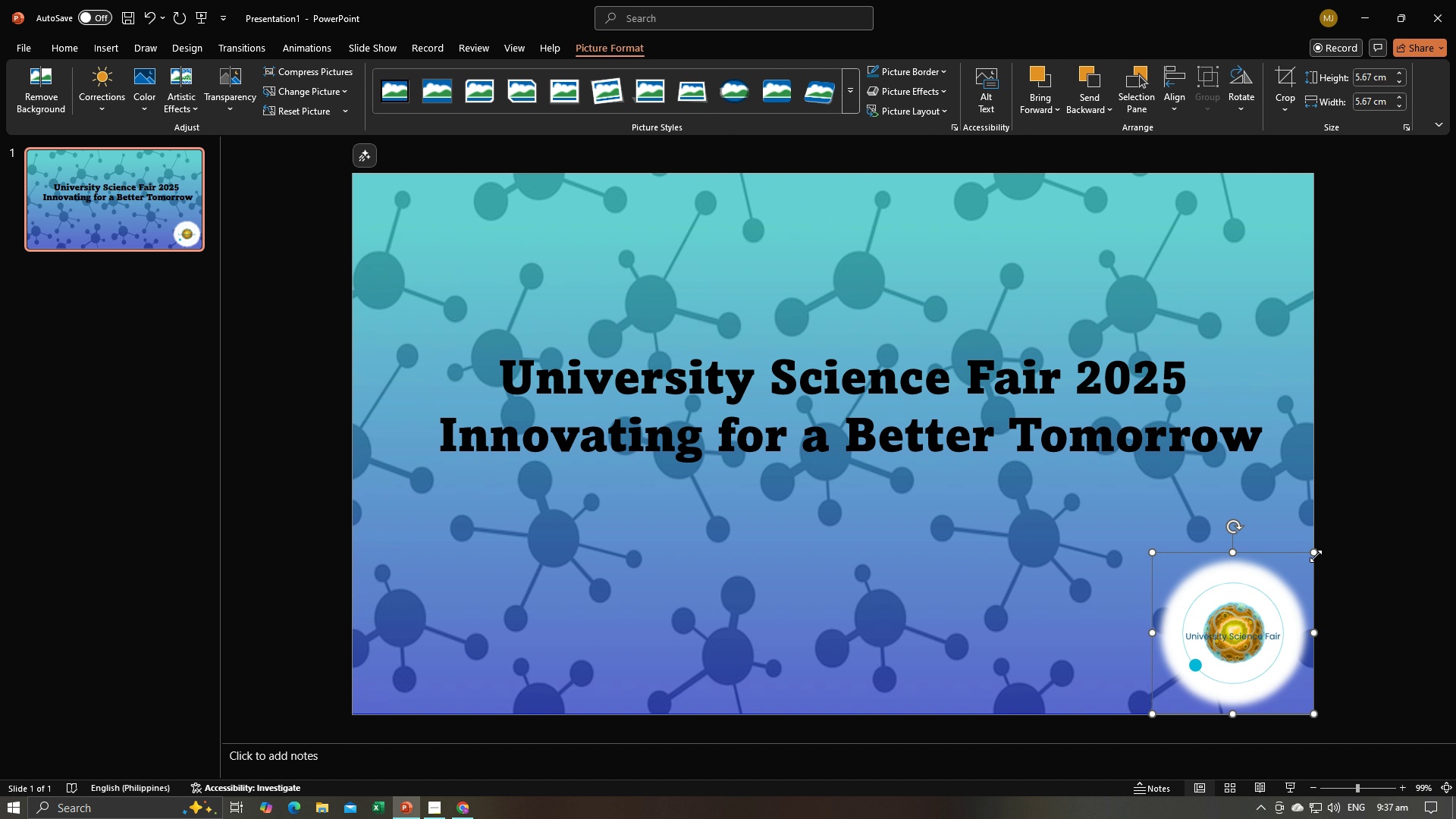 
left_click_drag(start_coordinate=[1313, 554], to_coordinate=[1289, 597])
 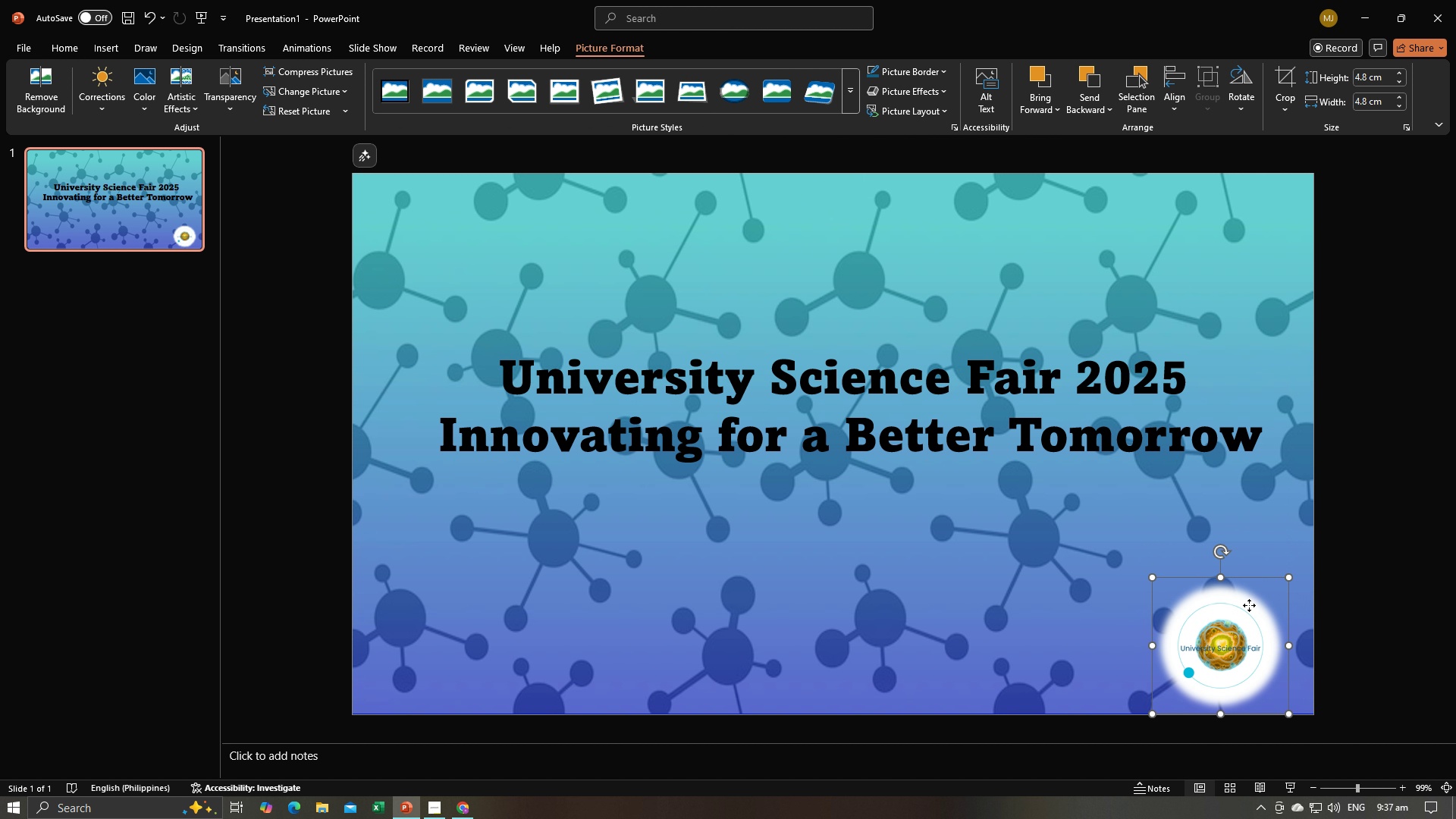 
right_click([1249, 605])
 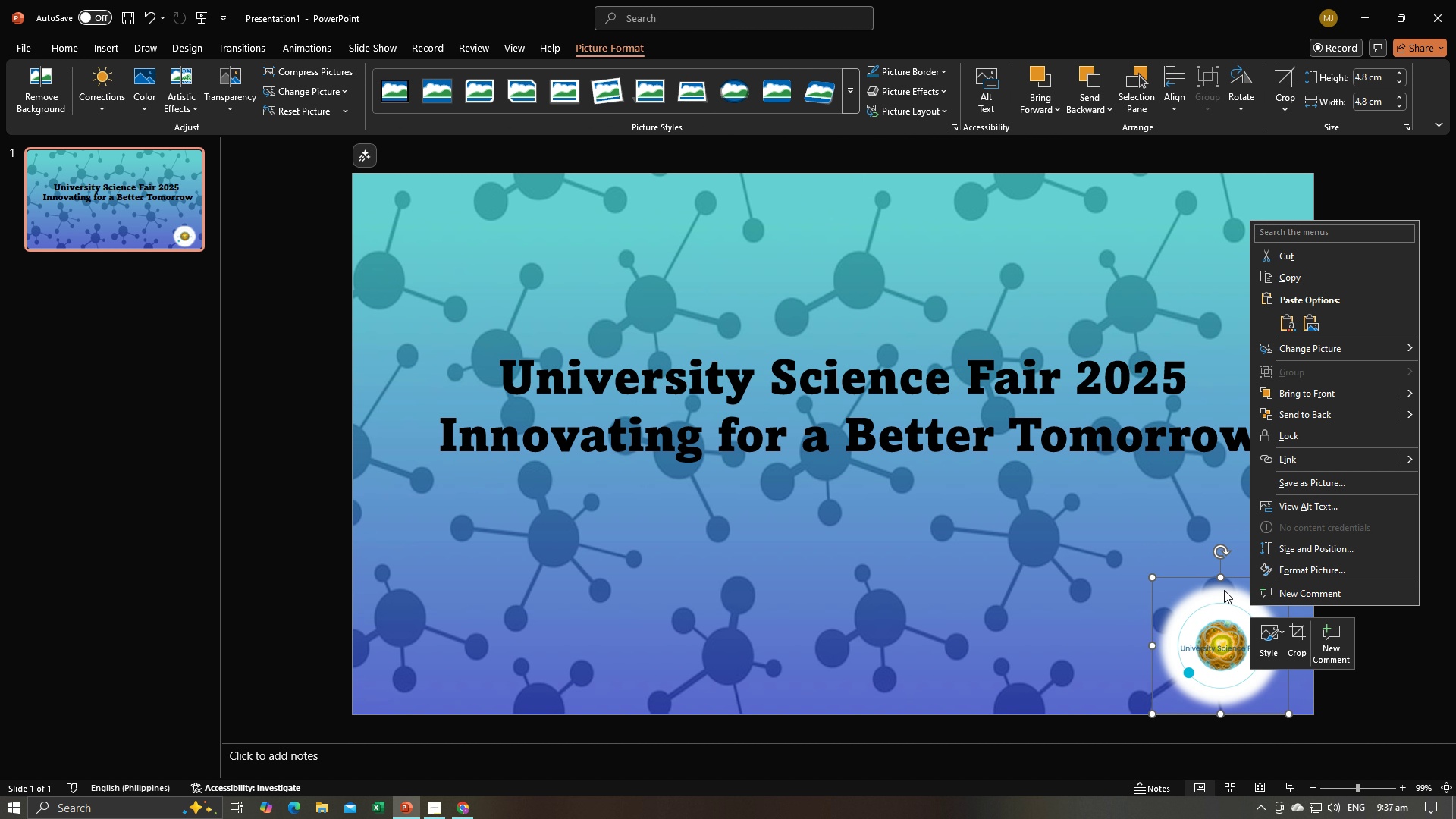 
left_click([1224, 590])
 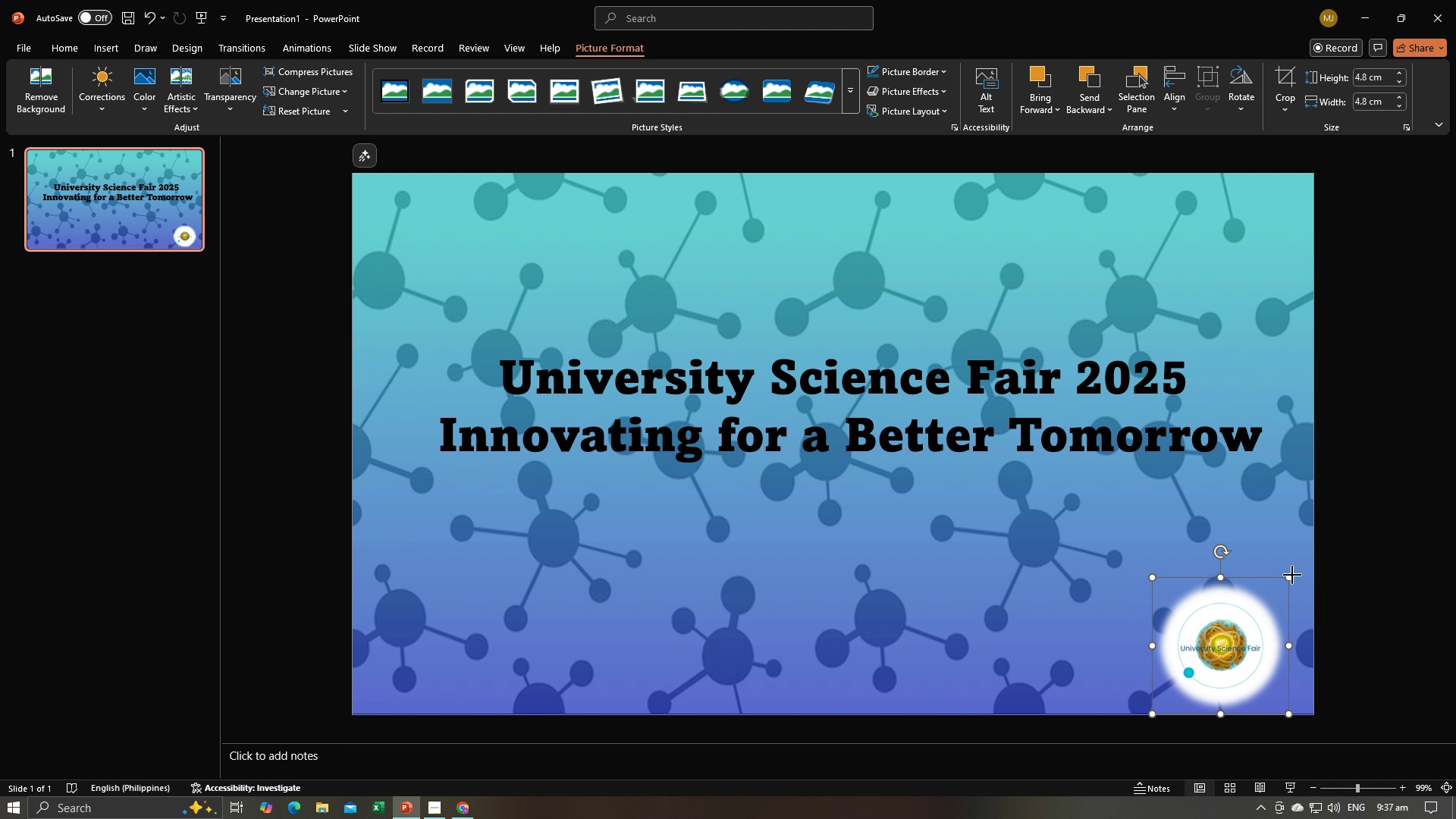 
left_click_drag(start_coordinate=[1291, 576], to_coordinate=[1360, 488])
 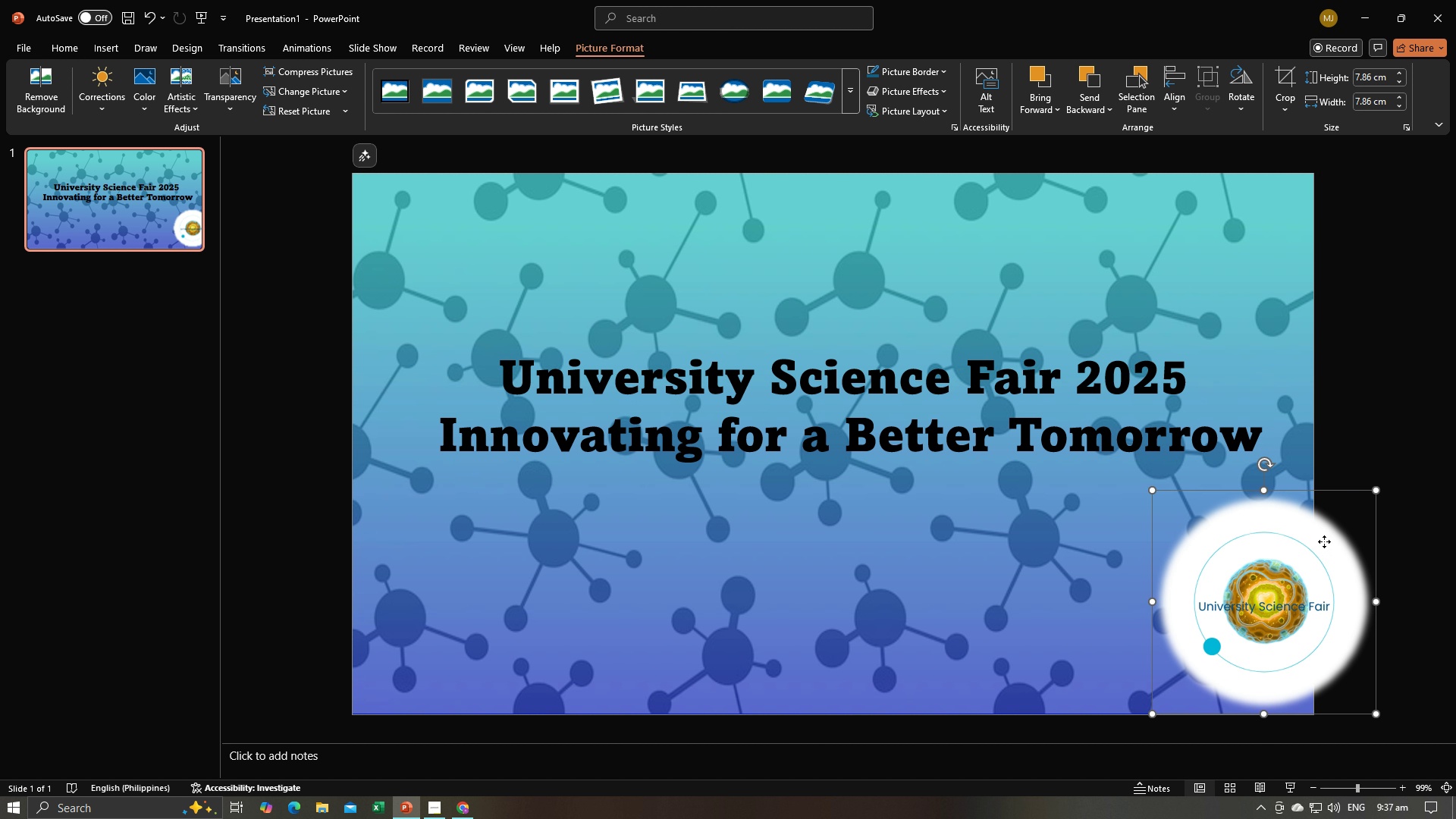 
left_click_drag(start_coordinate=[1324, 541], to_coordinate=[1064, 426])
 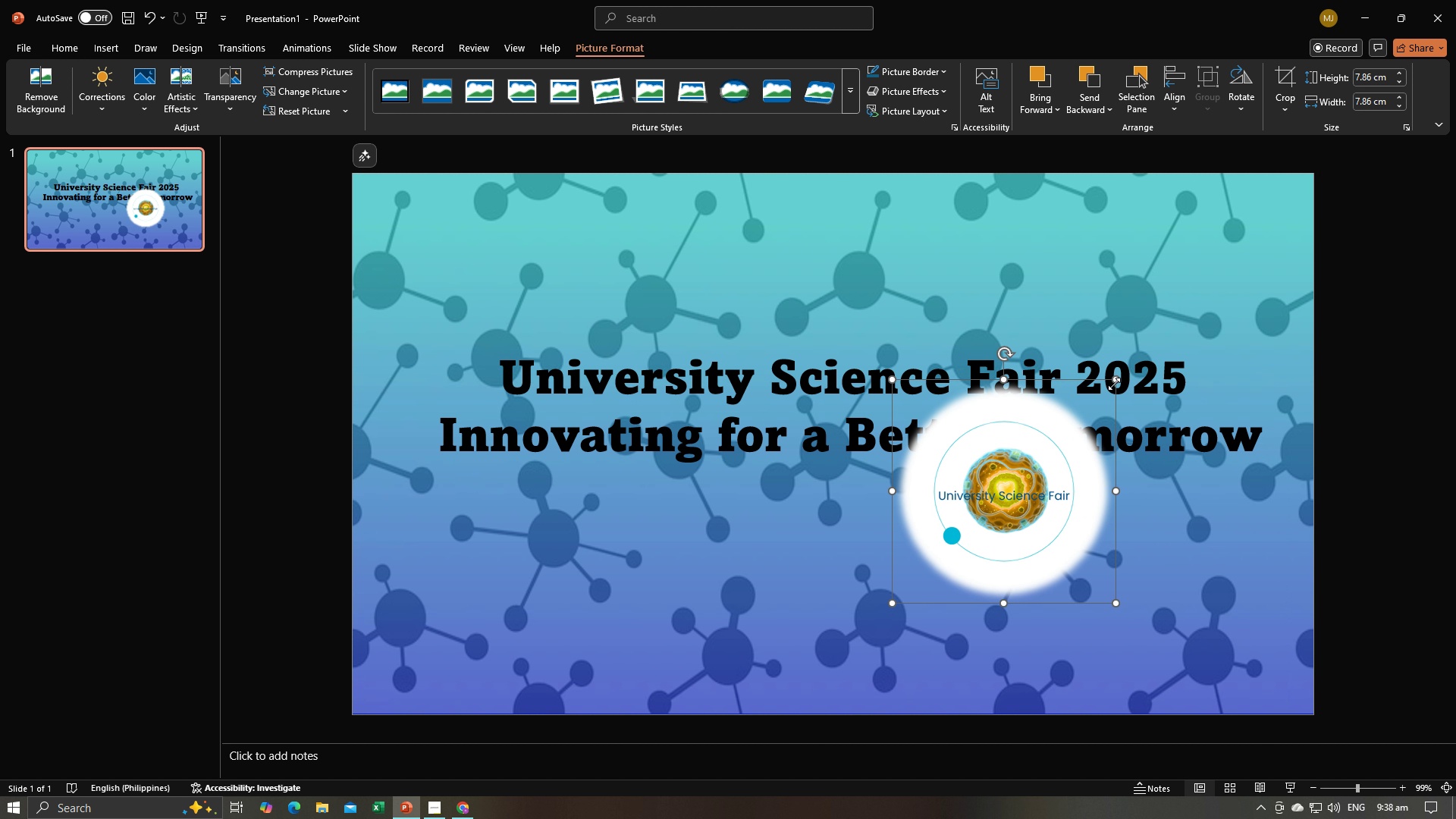 
left_click_drag(start_coordinate=[1115, 384], to_coordinate=[1193, 312])
 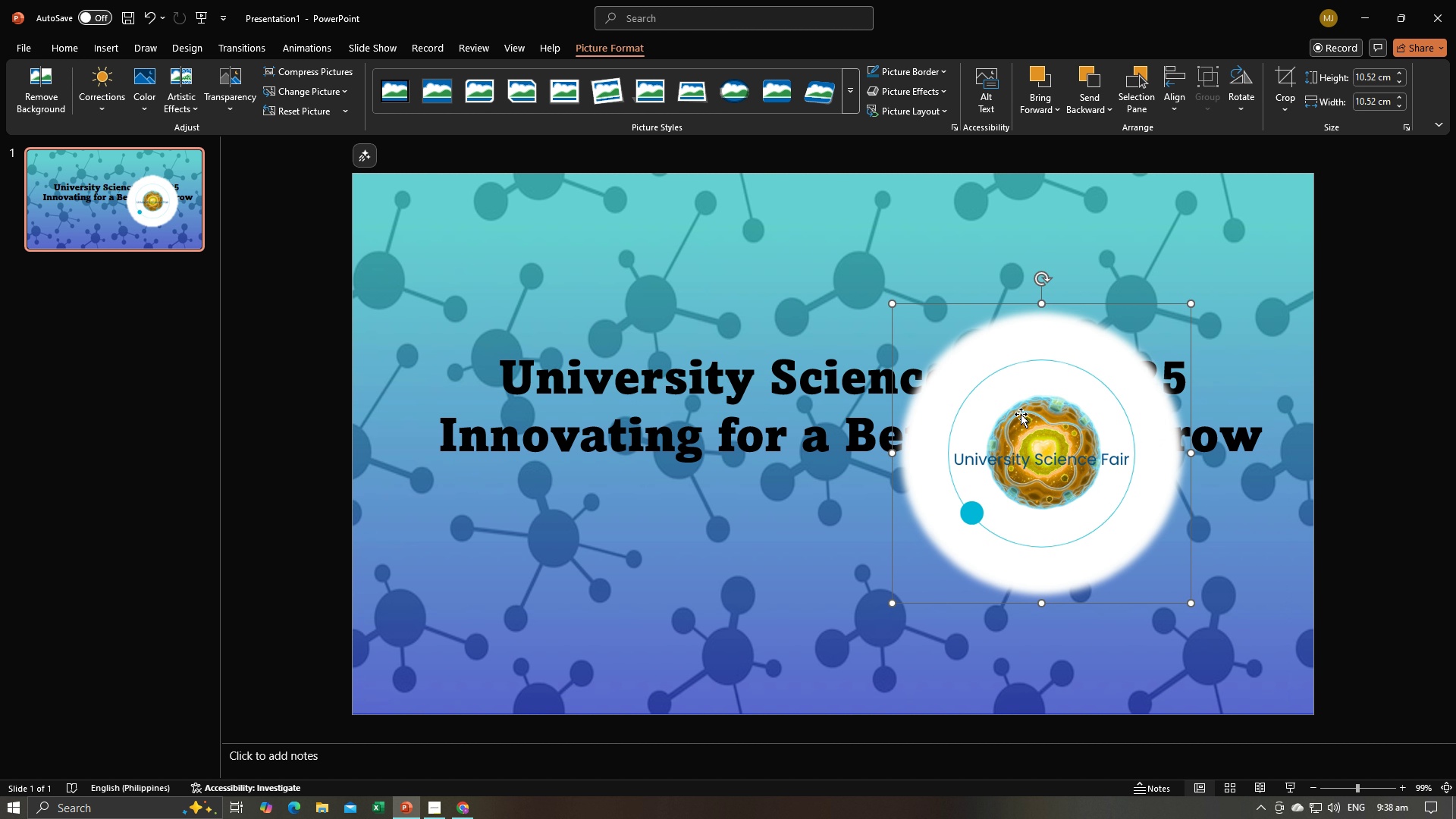 
right_click([1025, 419])
 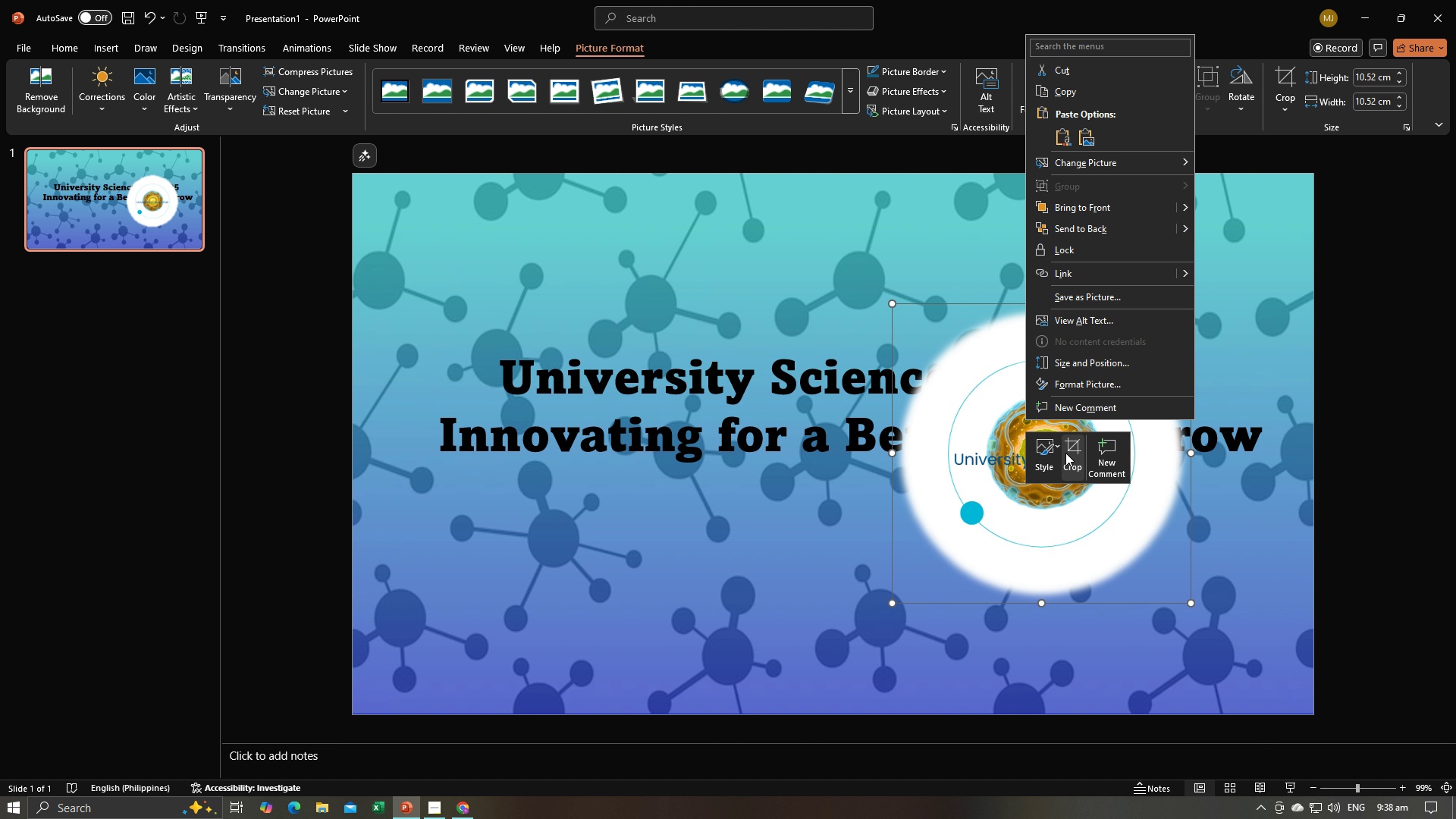 
left_click([1066, 453])
 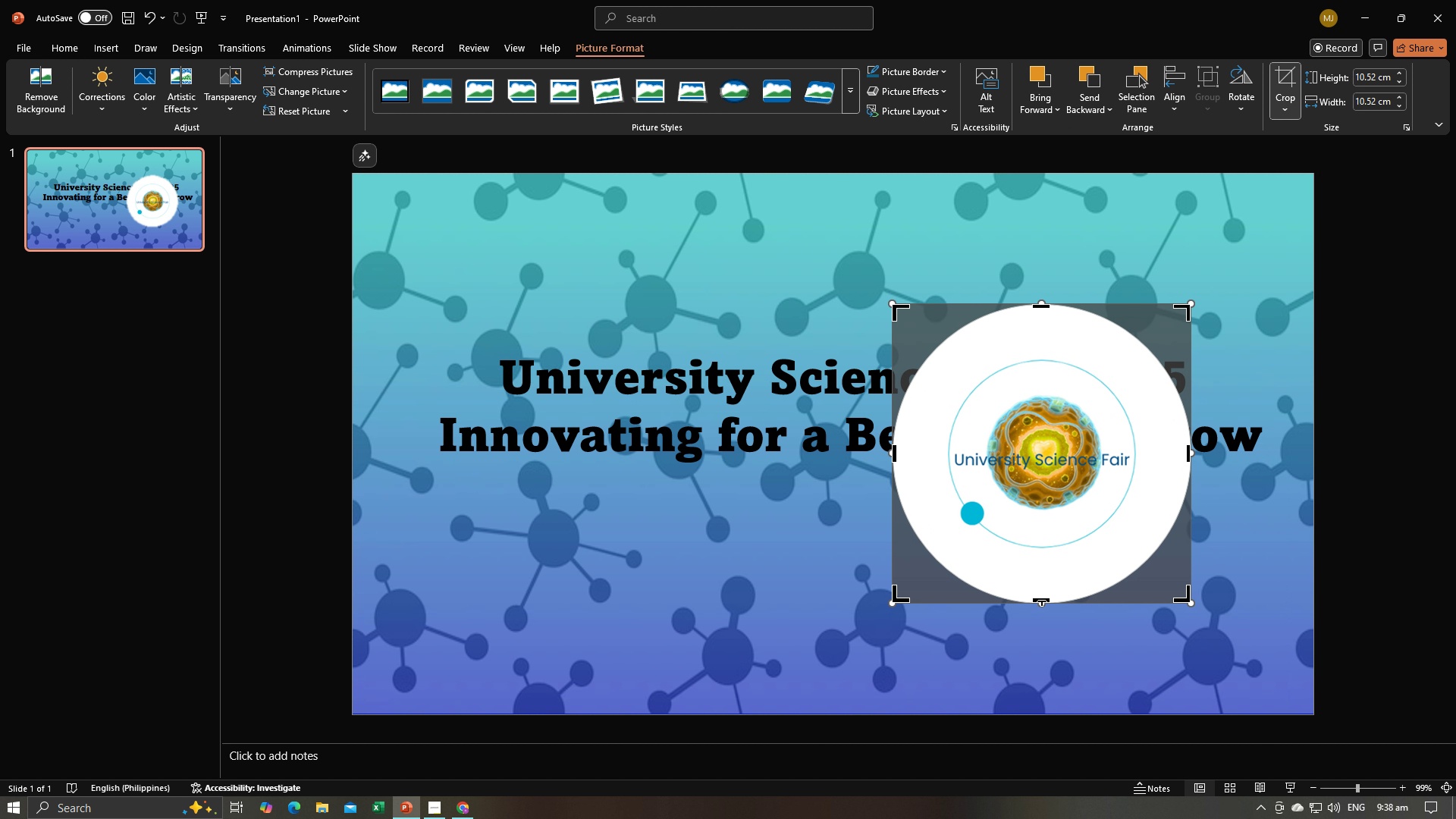 
left_click_drag(start_coordinate=[1042, 601], to_coordinate=[1040, 556])
 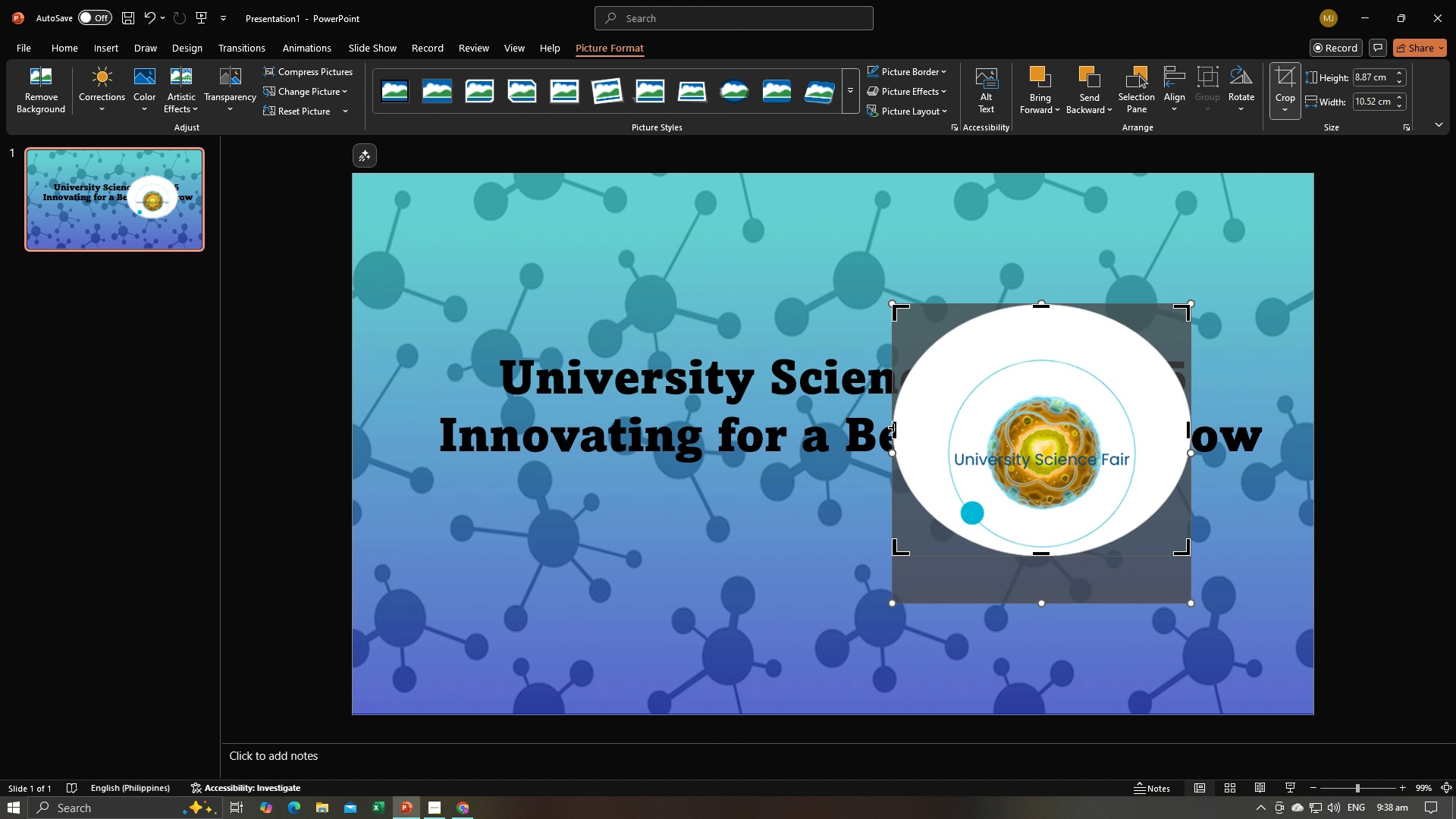 
left_click_drag(start_coordinate=[895, 427], to_coordinate=[918, 436])
 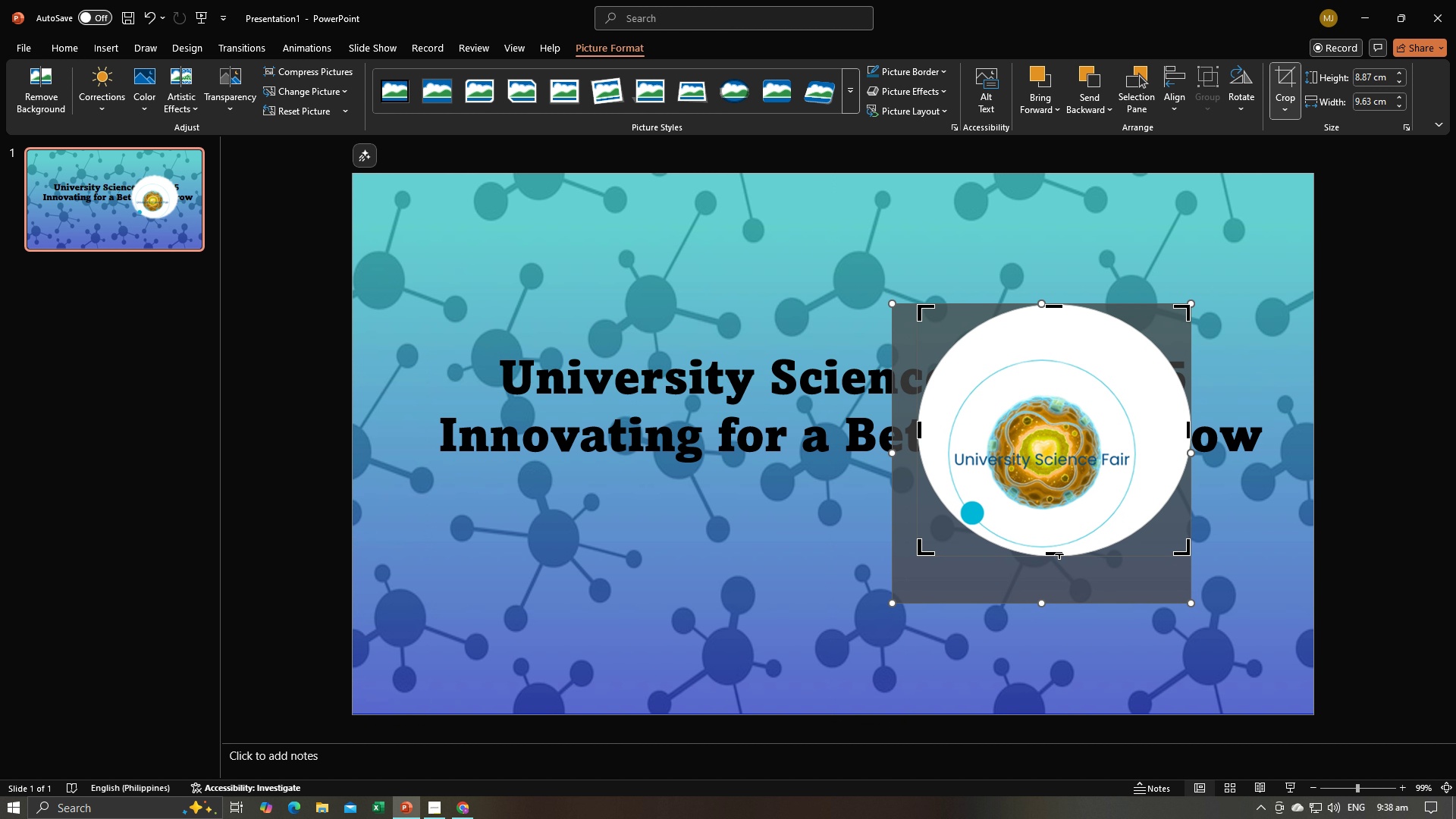 
left_click_drag(start_coordinate=[1059, 554], to_coordinate=[1058, 562])
 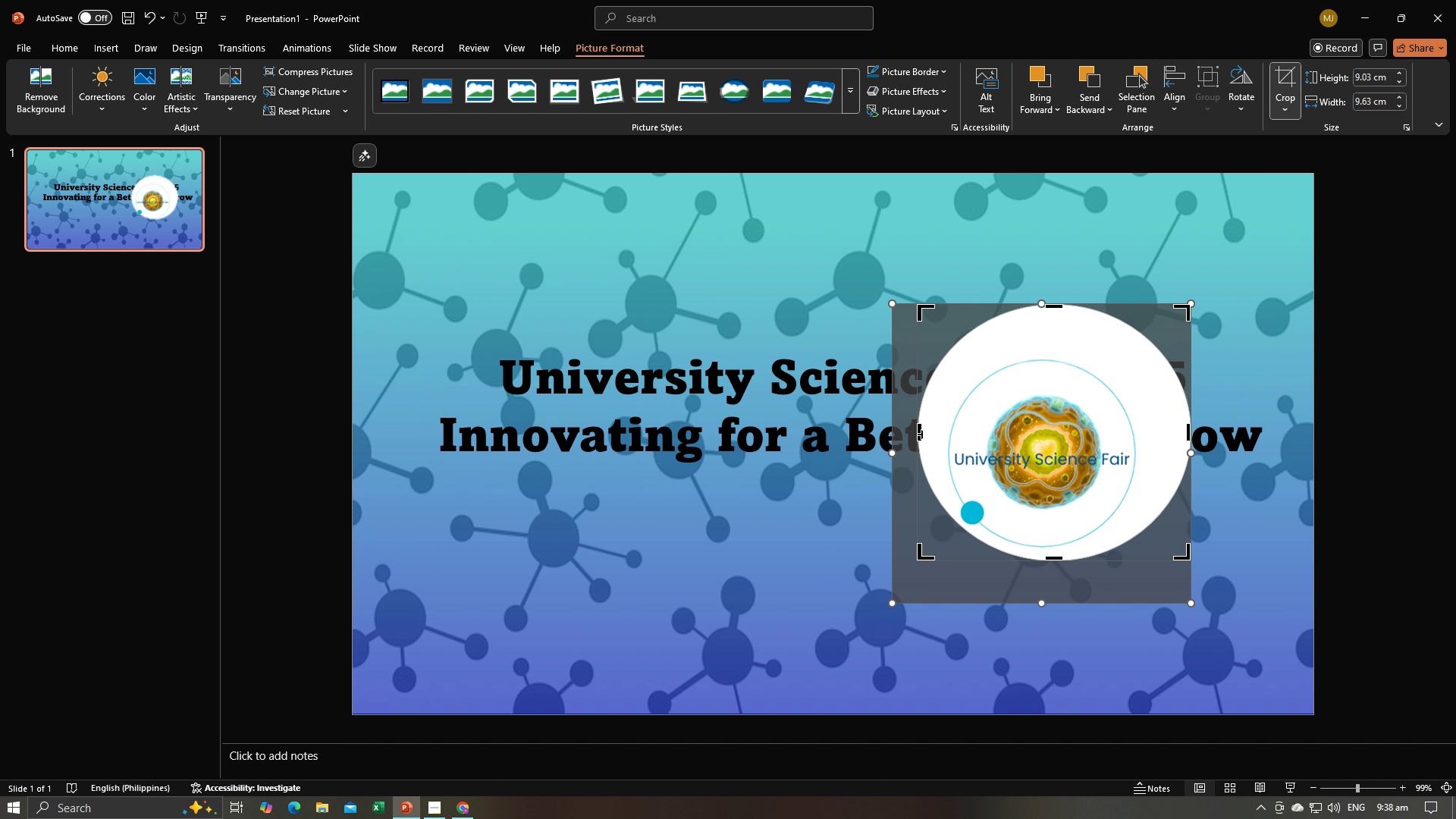 
left_click_drag(start_coordinate=[921, 434], to_coordinate=[925, 435])
 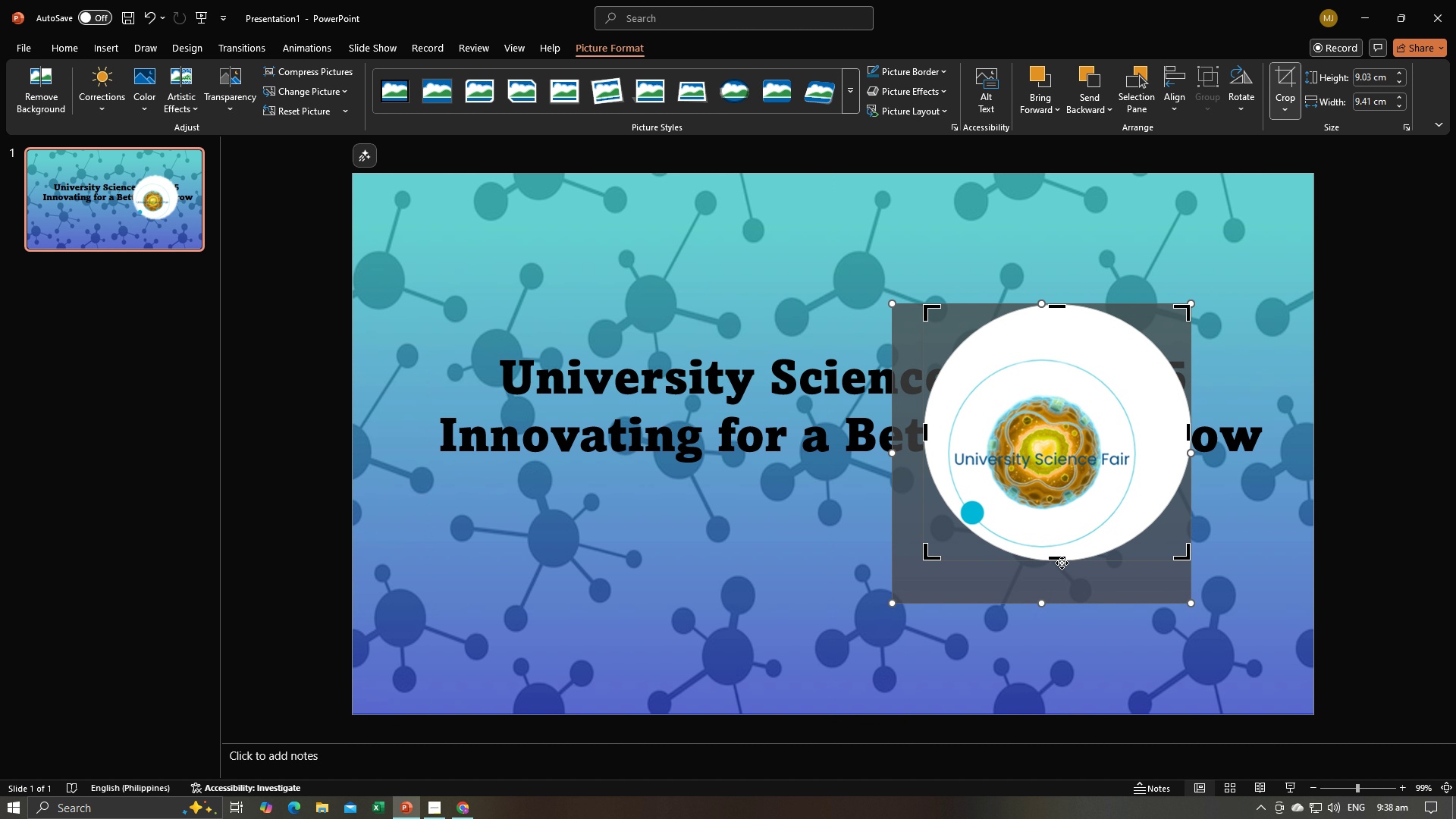 
left_click_drag(start_coordinate=[1062, 562], to_coordinate=[1056, 566])
 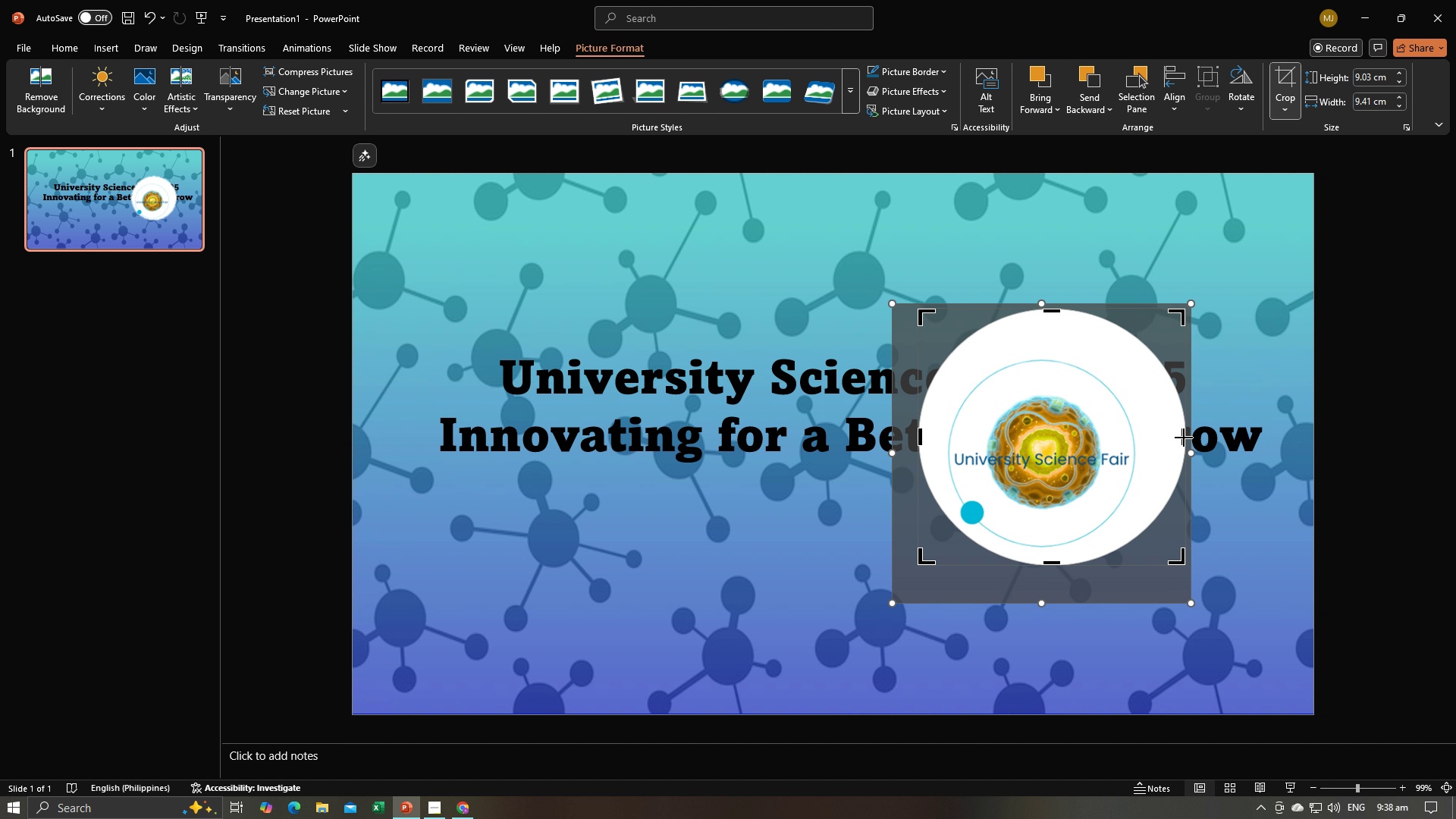 
left_click_drag(start_coordinate=[1184, 438], to_coordinate=[1153, 435])
 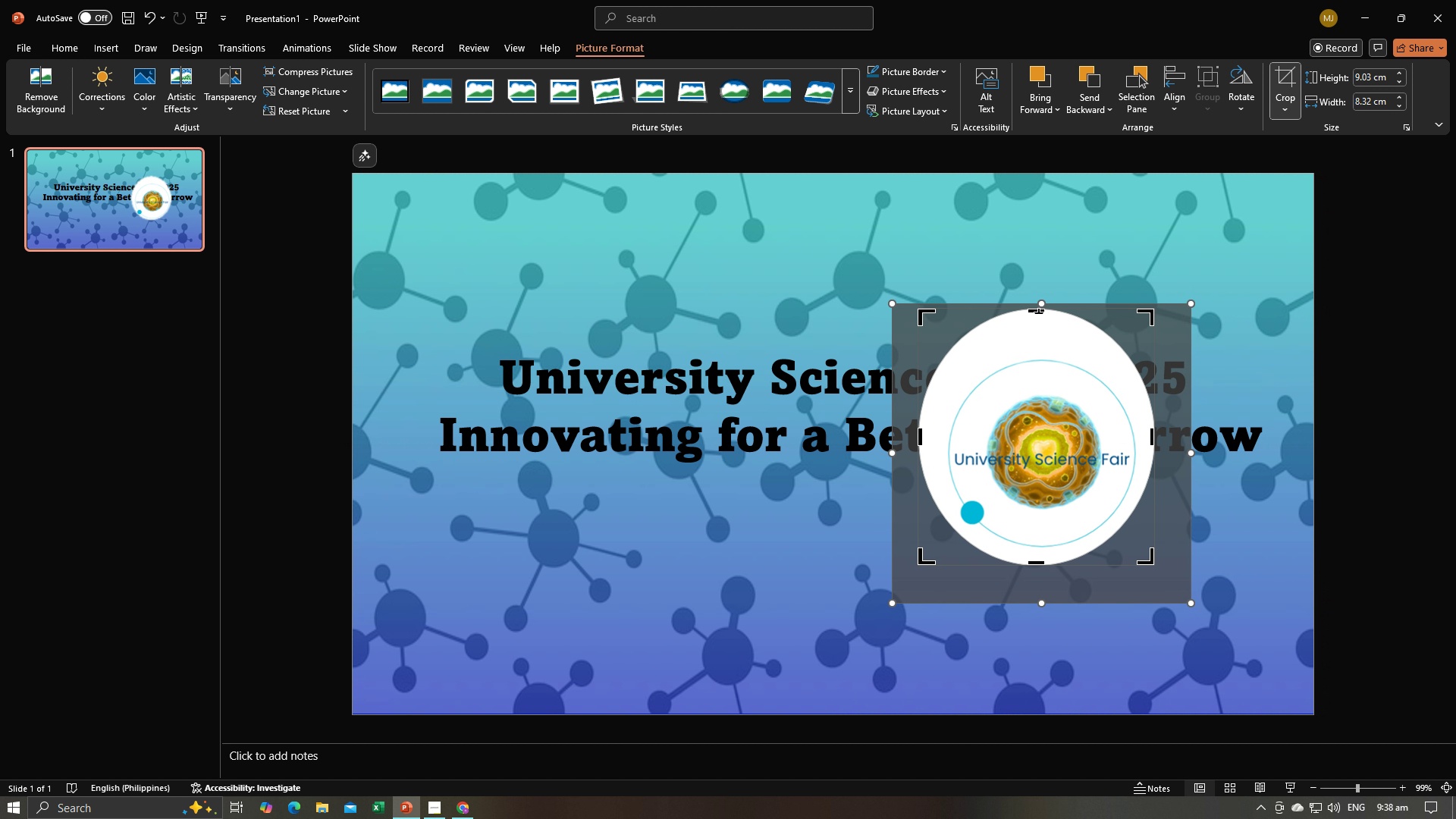 
left_click_drag(start_coordinate=[1039, 311], to_coordinate=[1042, 344])
 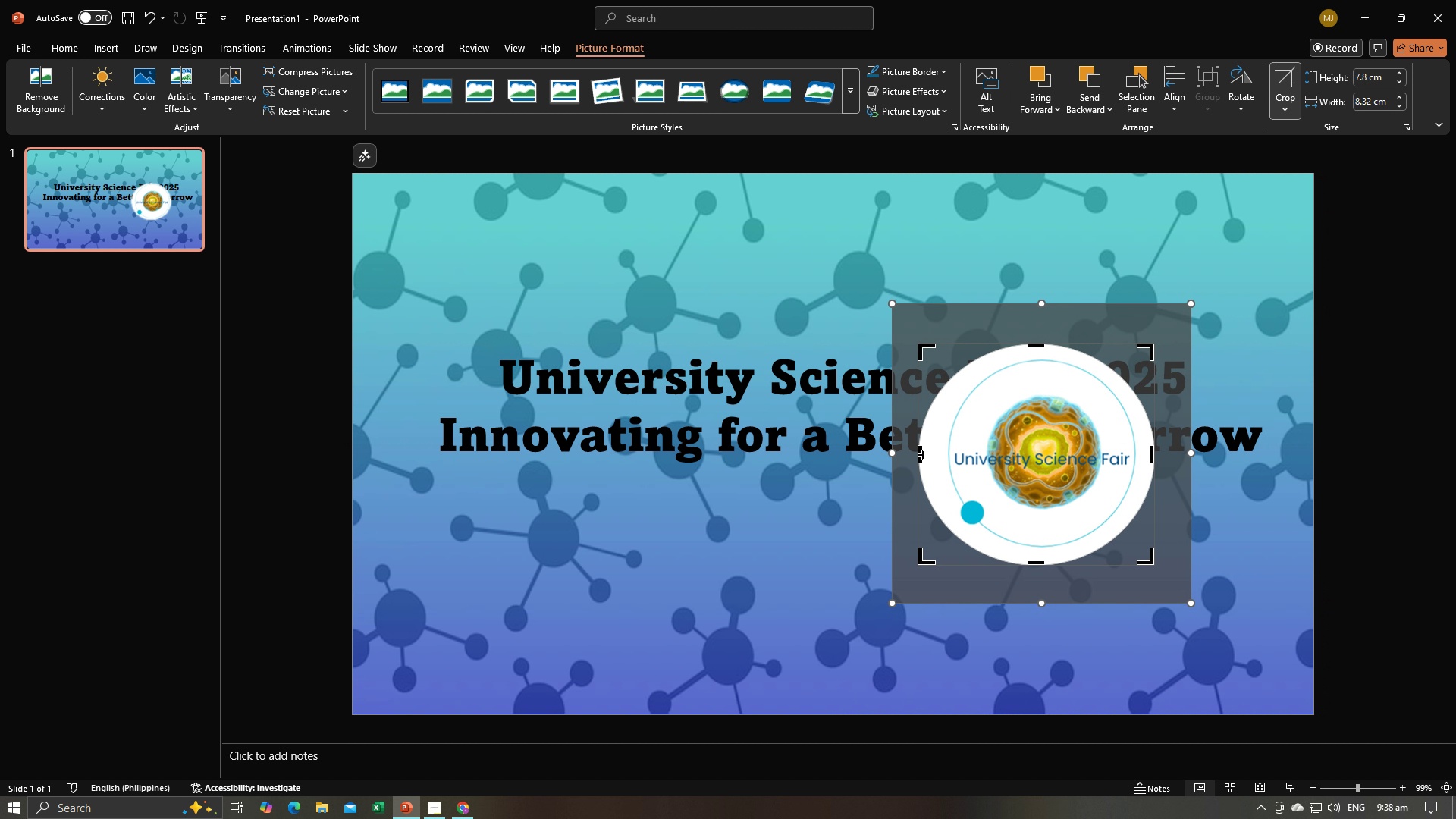 
left_click_drag(start_coordinate=[922, 454], to_coordinate=[930, 456])
 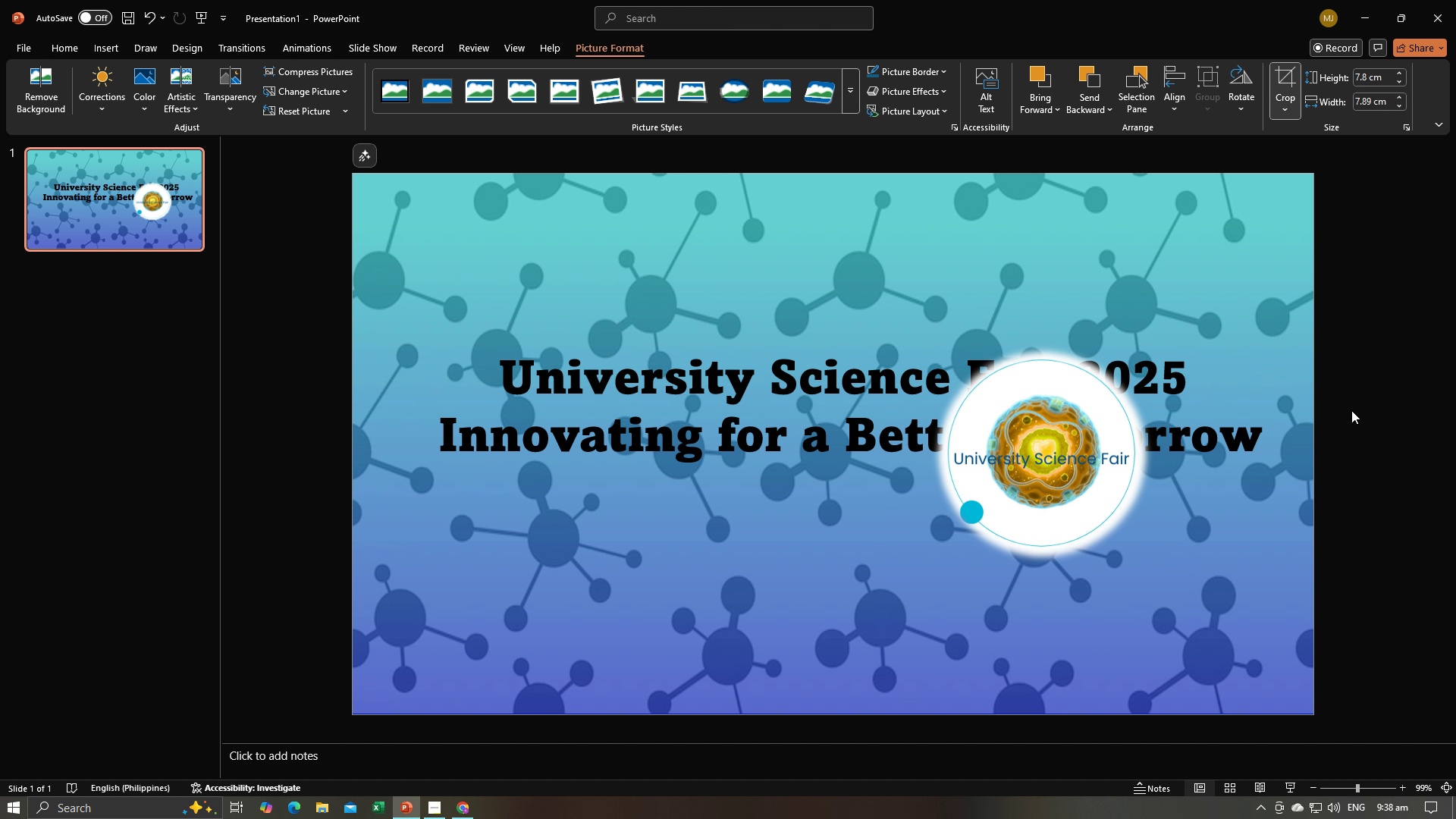 
left_click([1351, 410])
 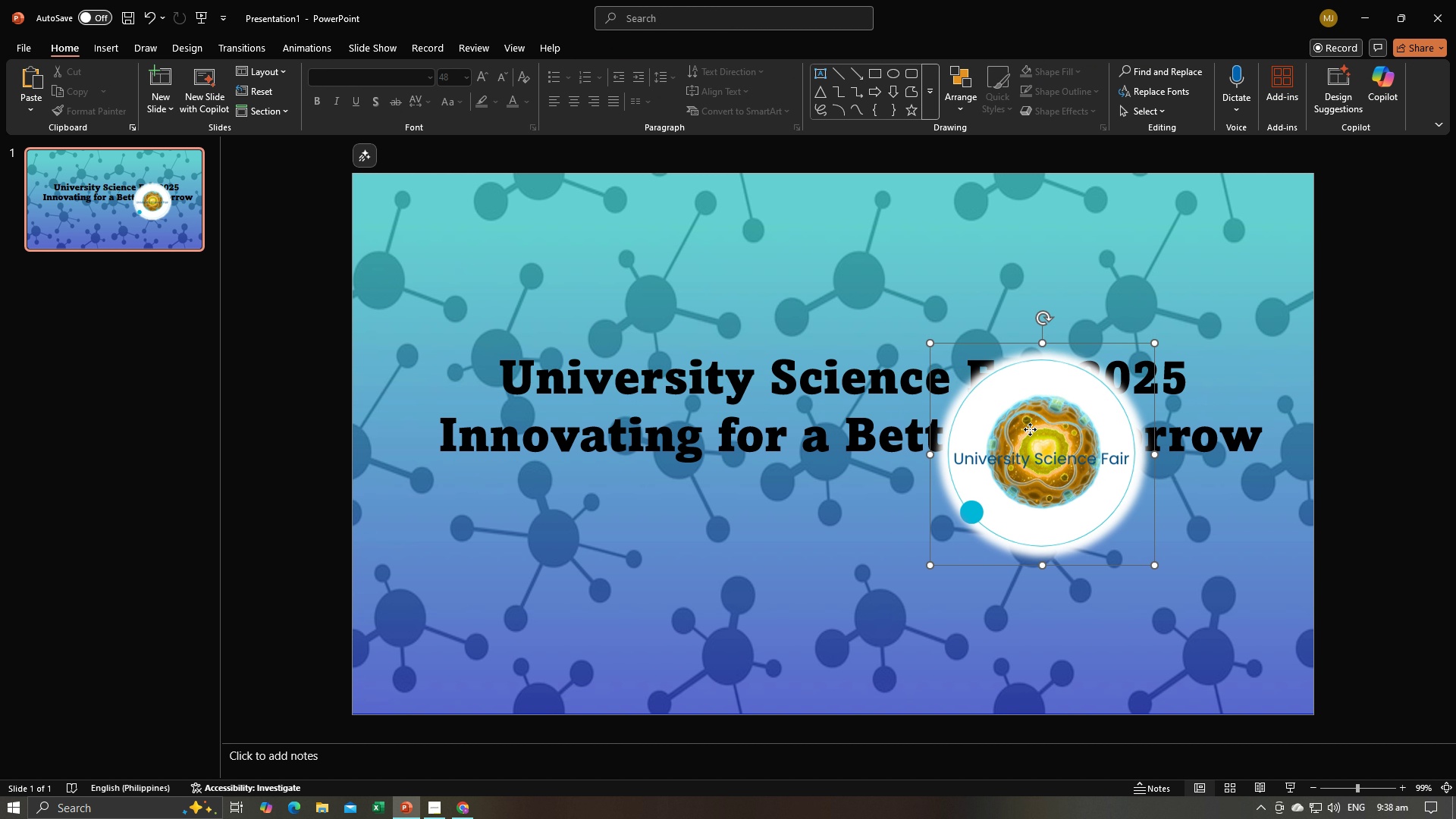 
left_click([1030, 429])
 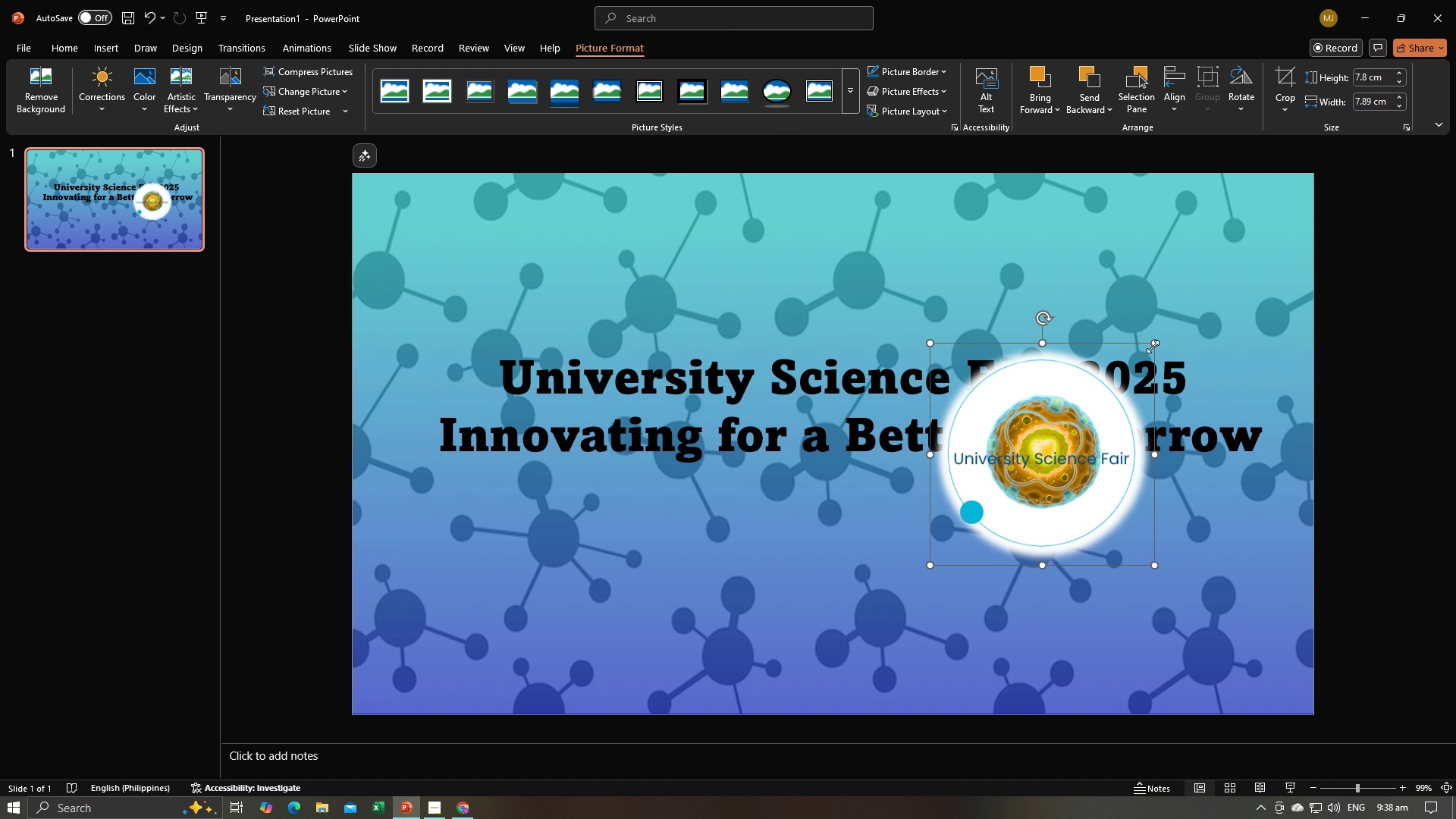 
left_click_drag(start_coordinate=[1153, 347], to_coordinate=[1014, 460])
 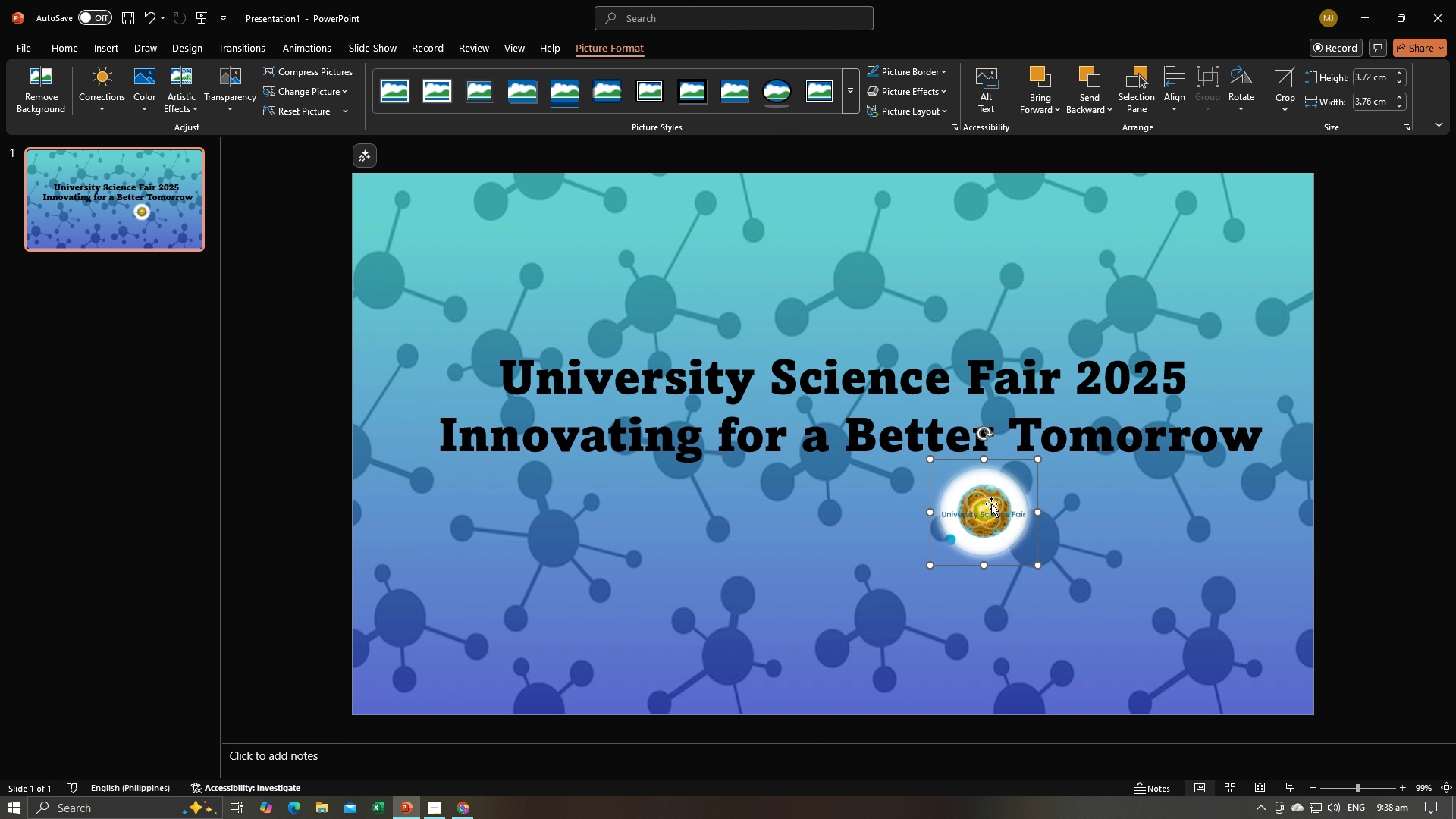 
left_click_drag(start_coordinate=[996, 509], to_coordinate=[1247, 651])
 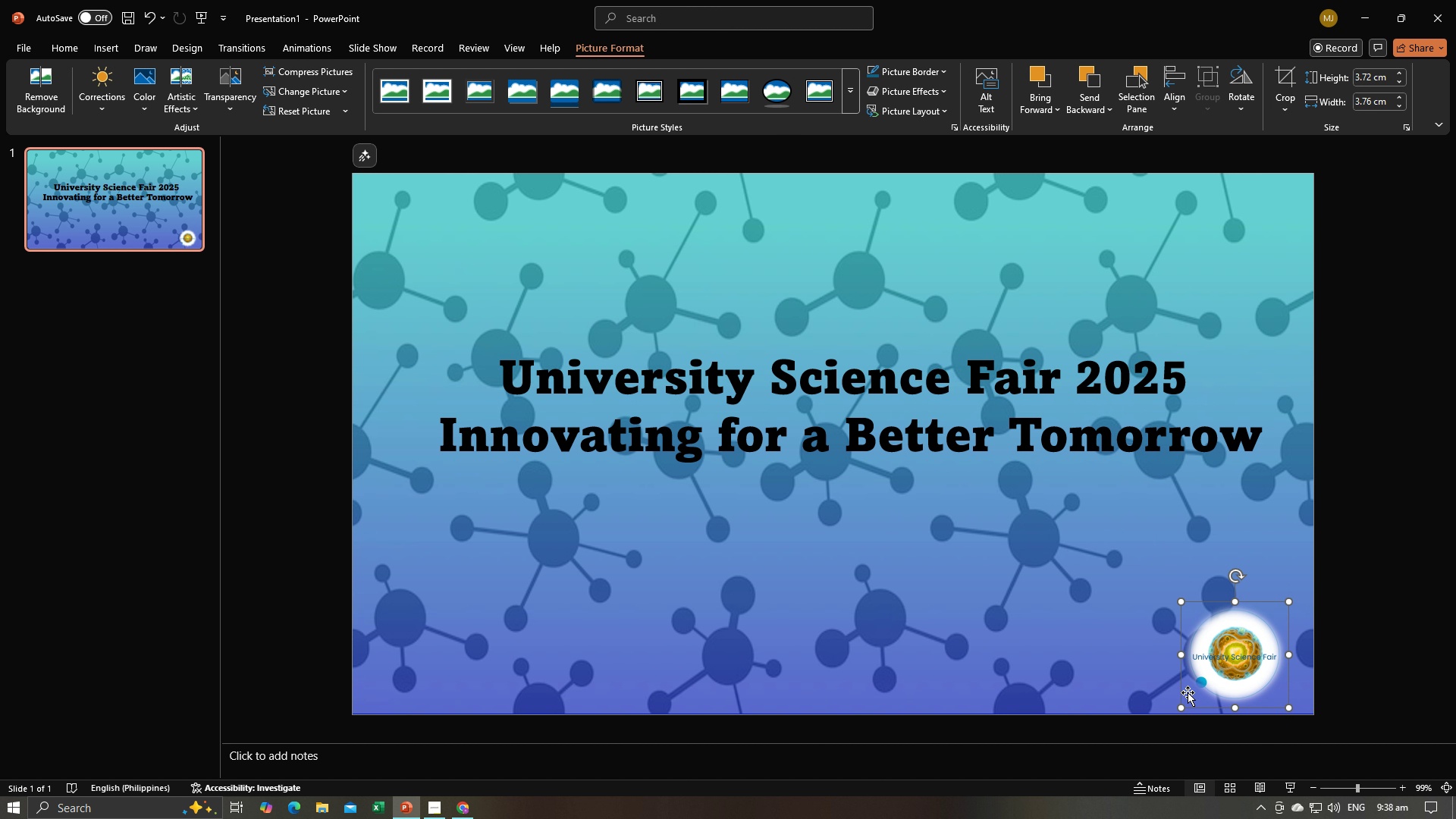 
mouse_move([1167, 681])
 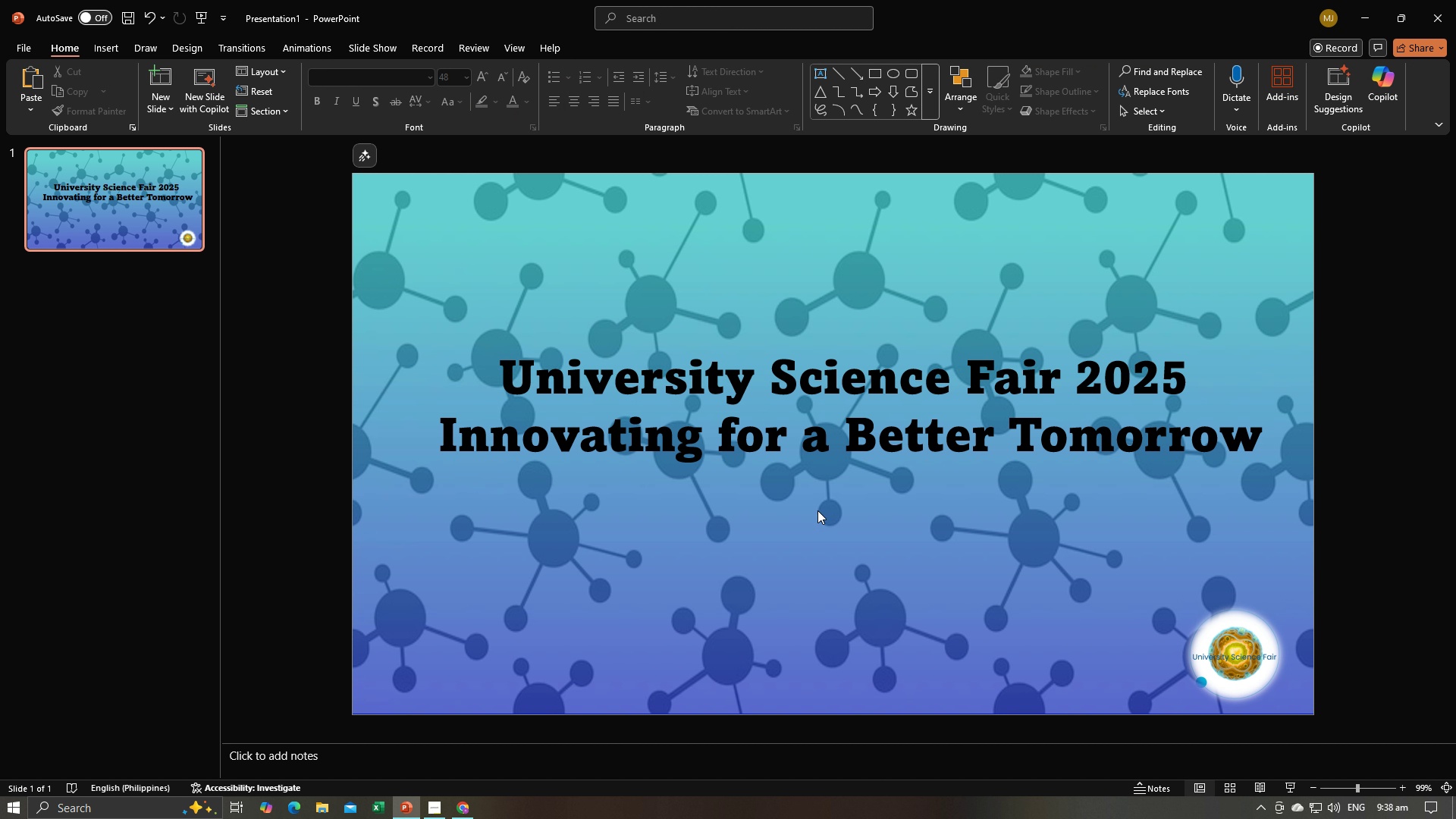 
wait(7.64)
 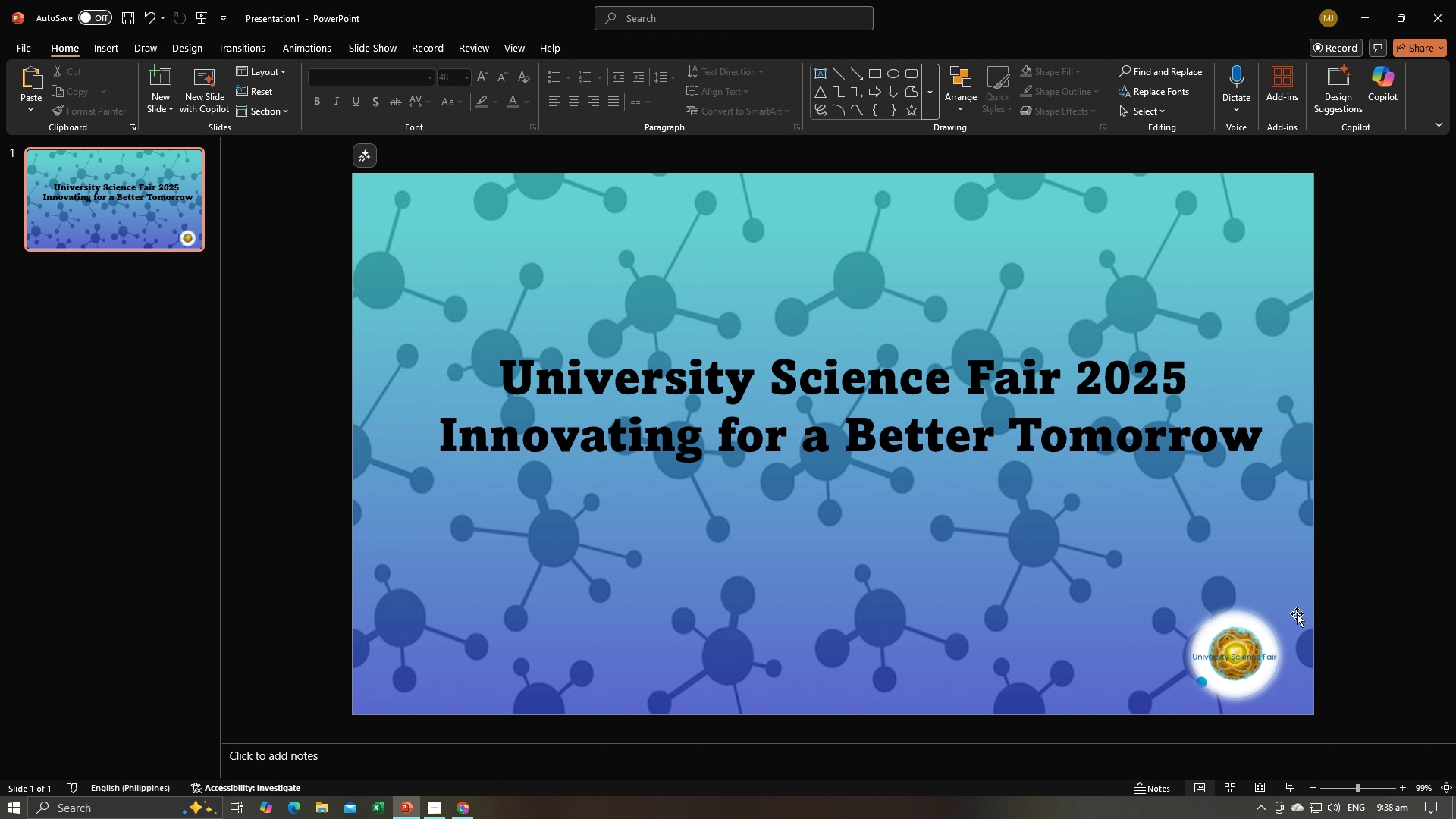 
key(Alt+AltLeft)
 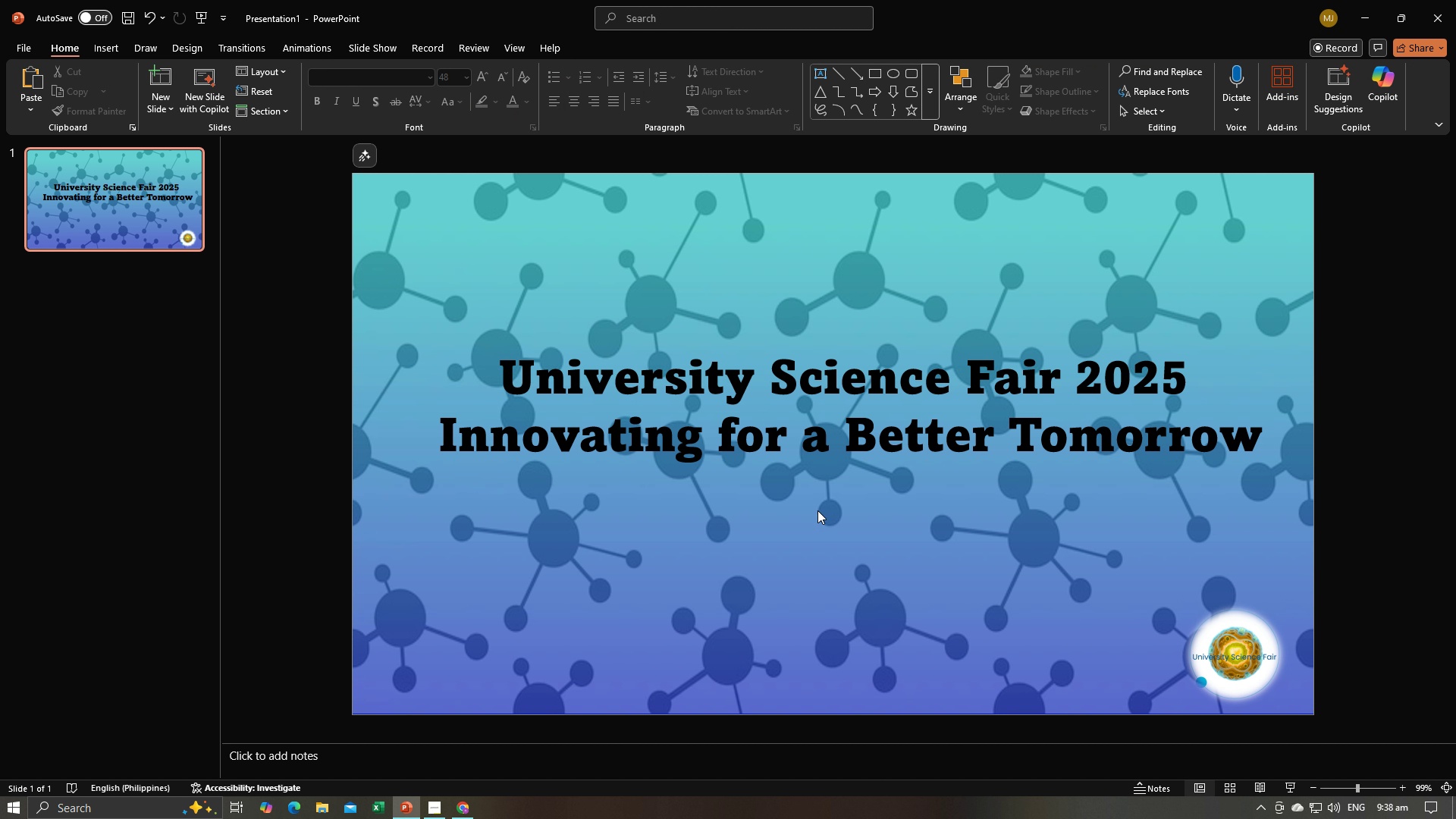 
key(Alt+Tab)
 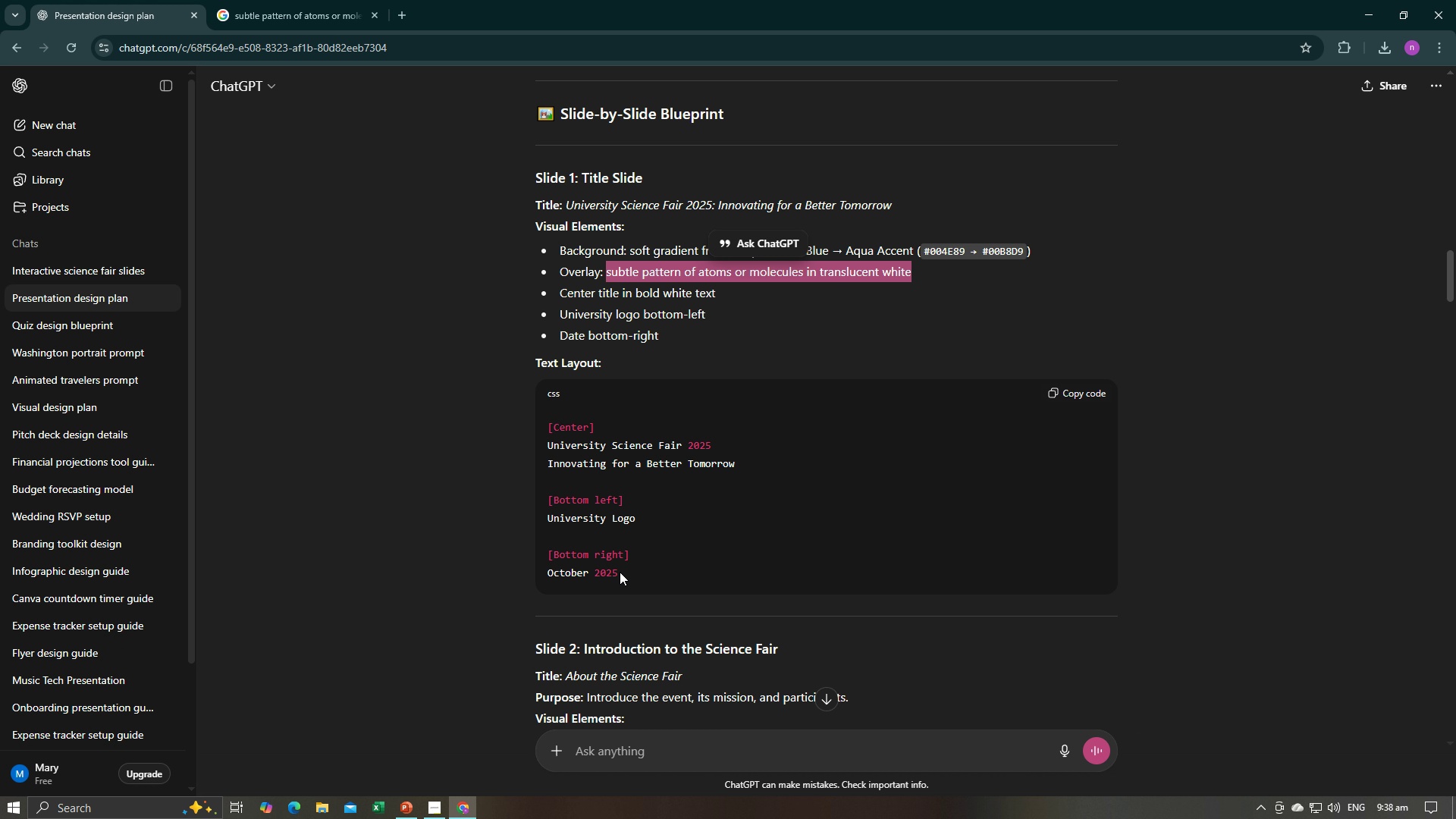 
left_click_drag(start_coordinate=[622, 571], to_coordinate=[549, 576])
 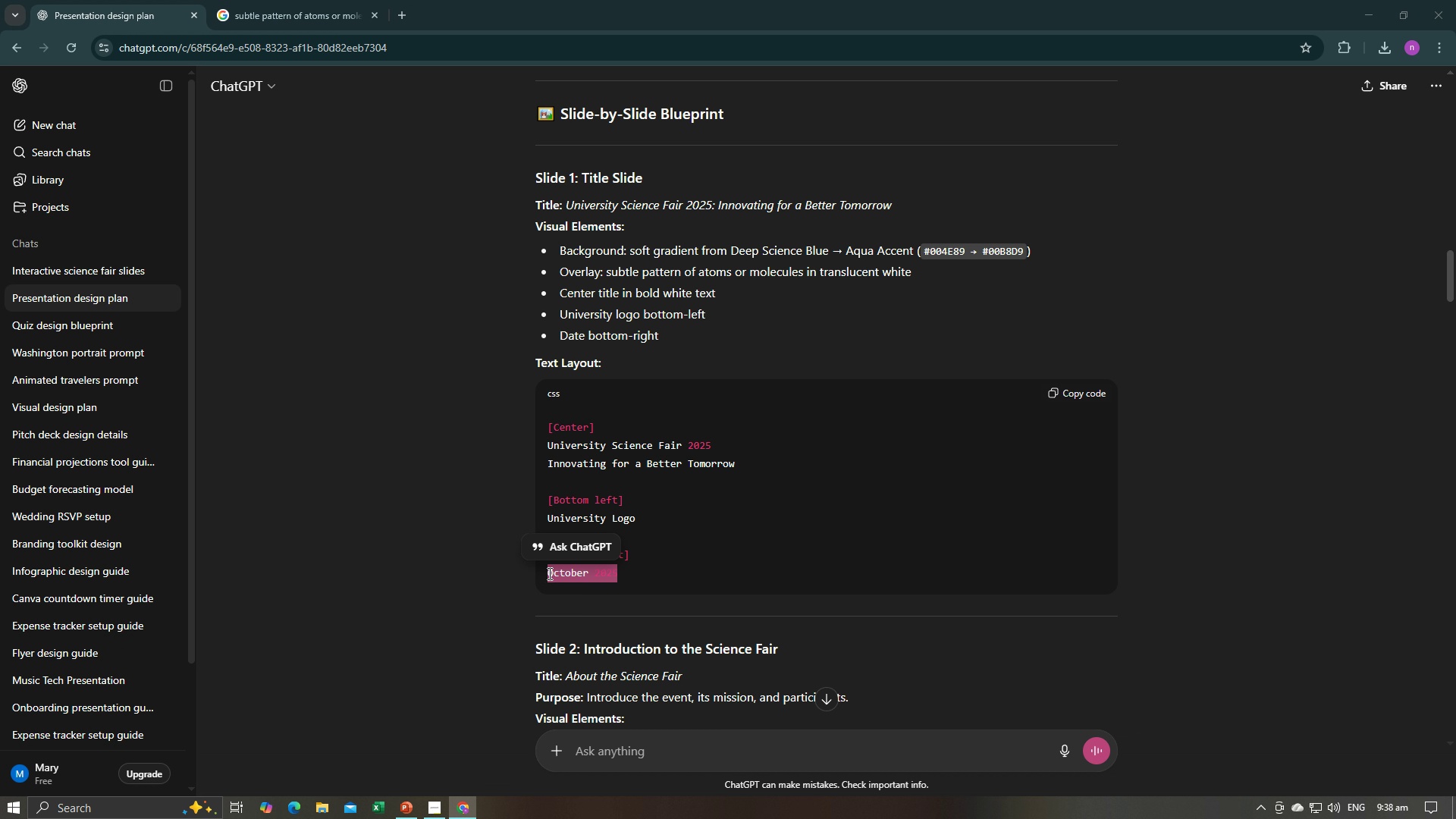 
key(Alt+AltLeft)
 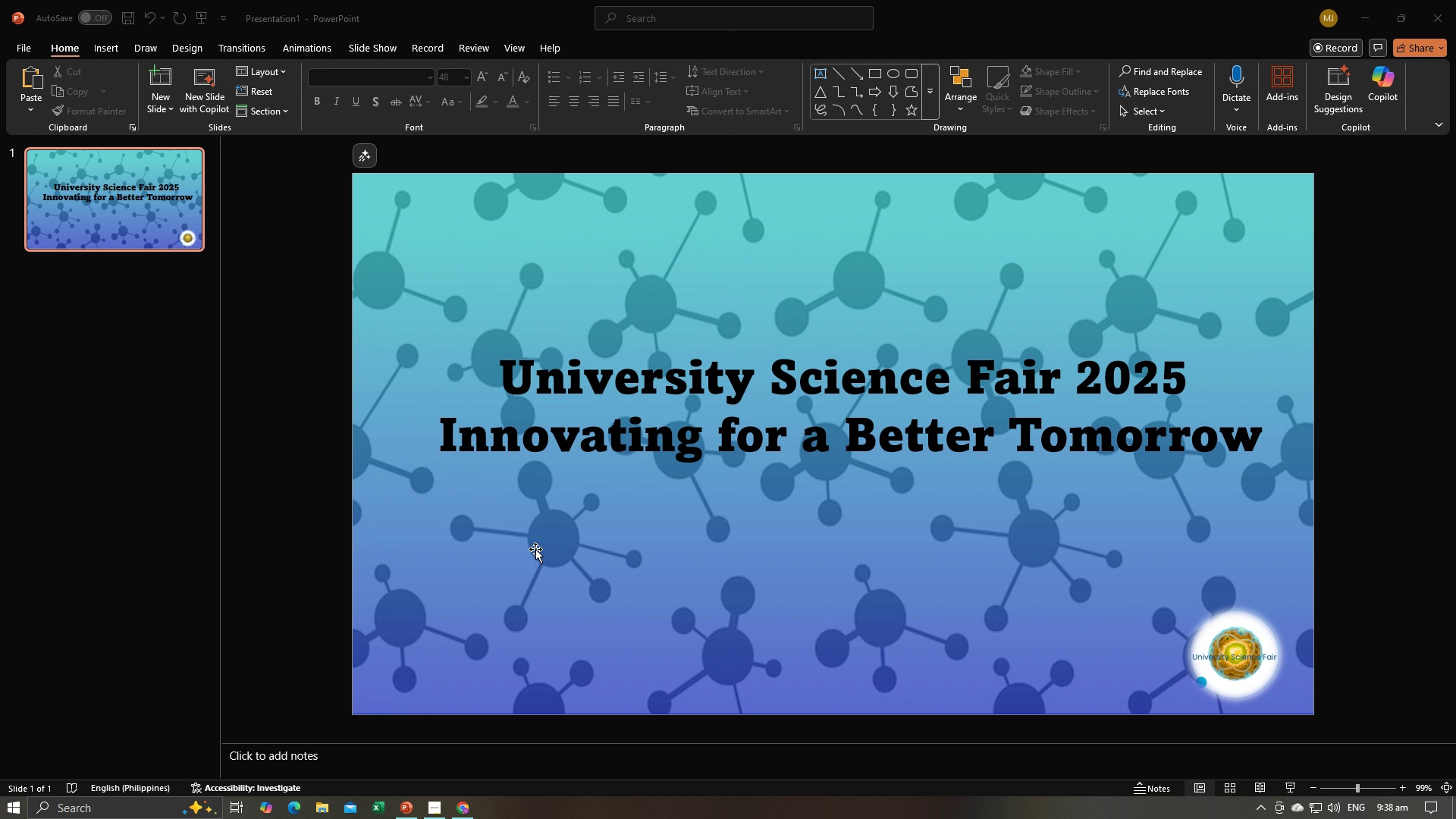 
key(Alt+Tab)
 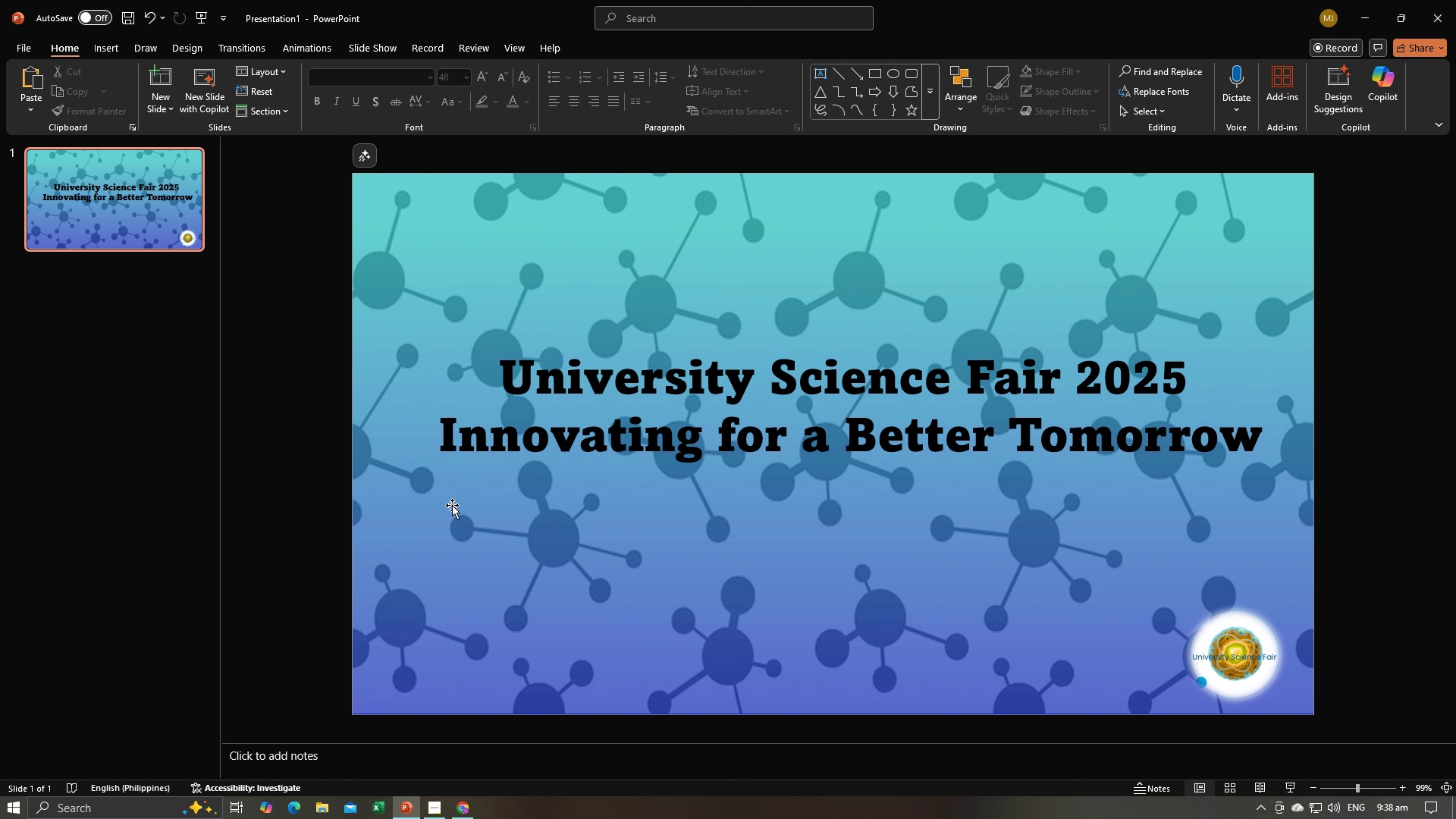 
key(Alt+AltLeft)
 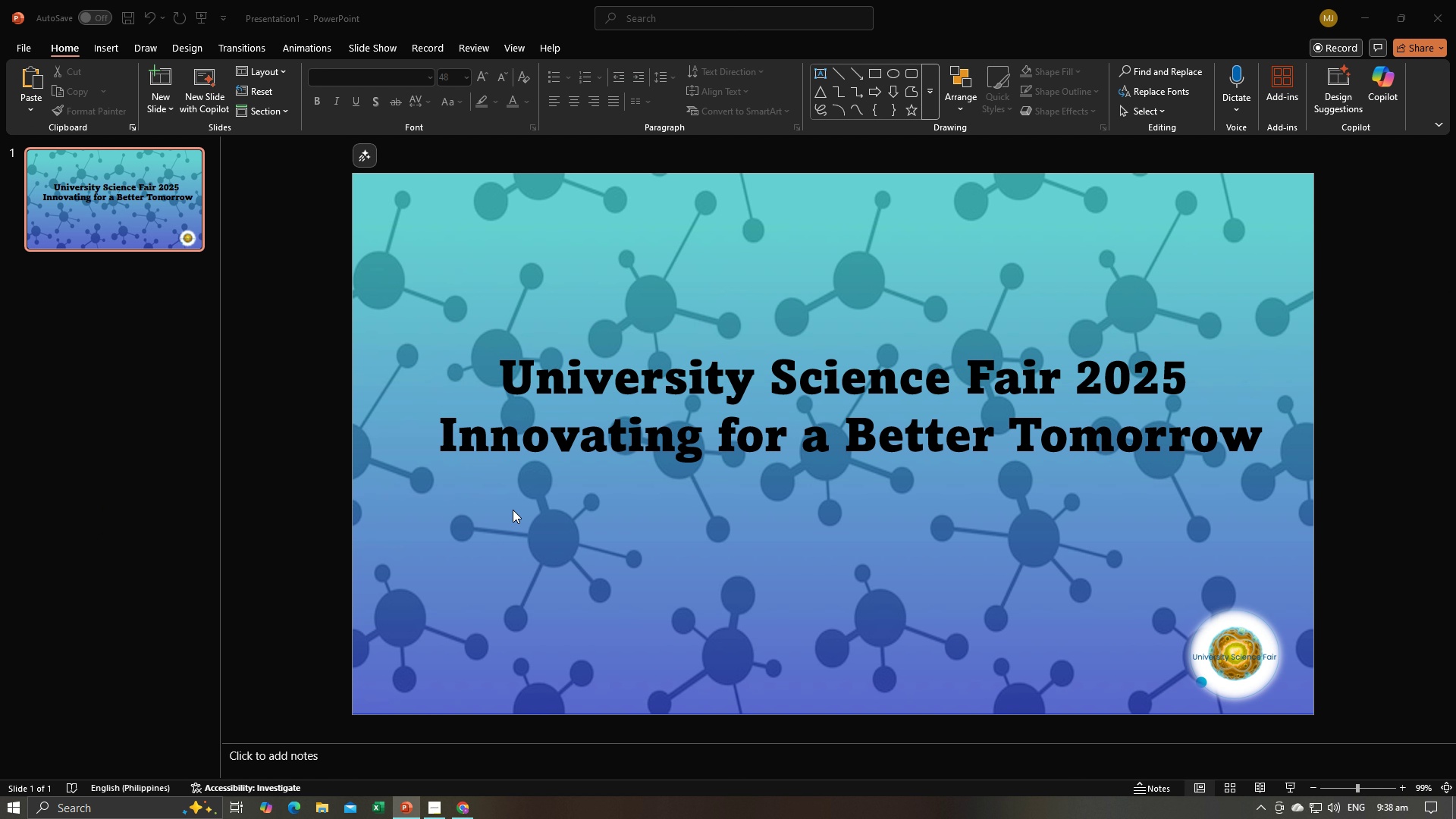 
key(Alt+Tab)
 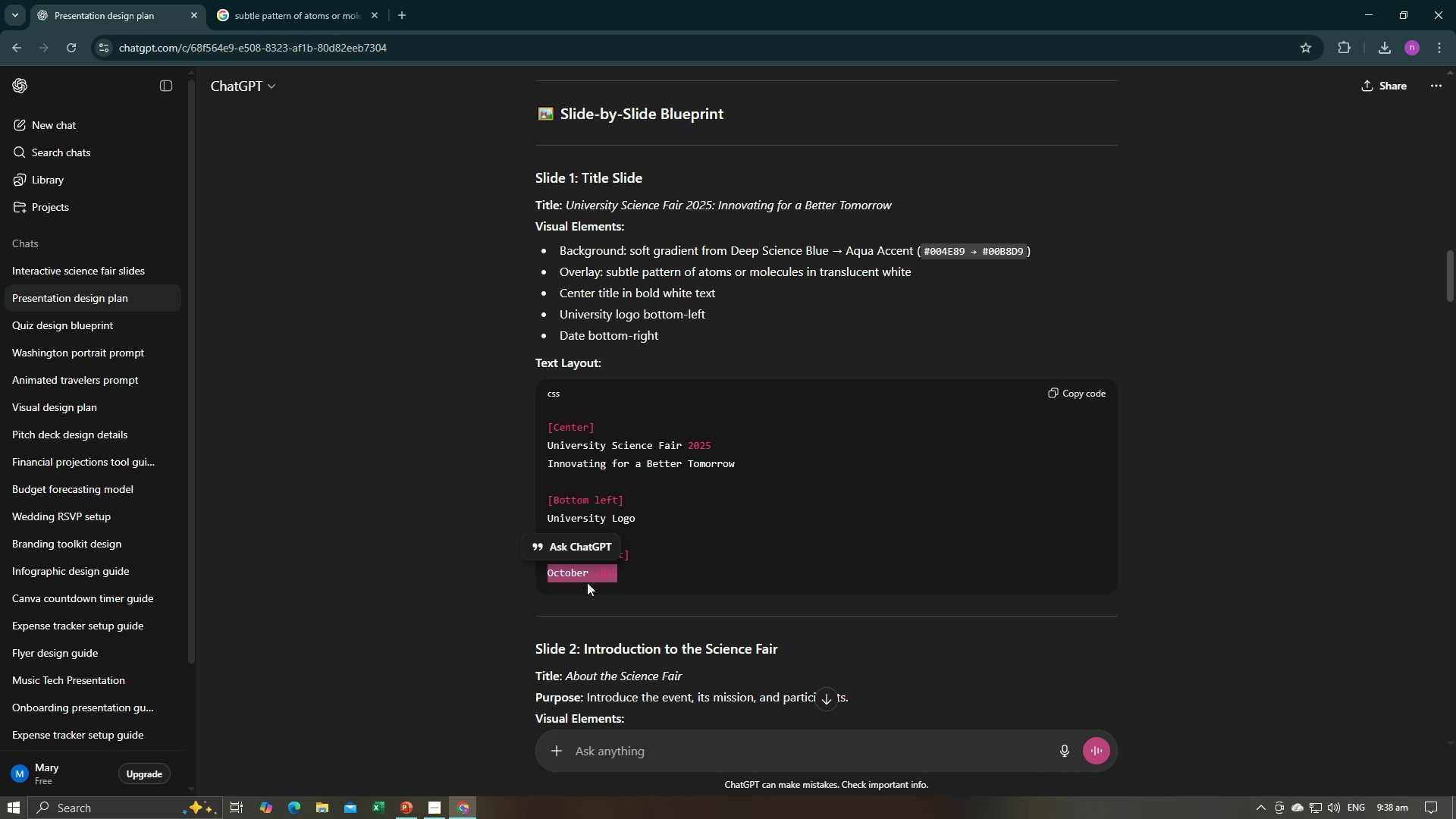 
key(Control+C)
 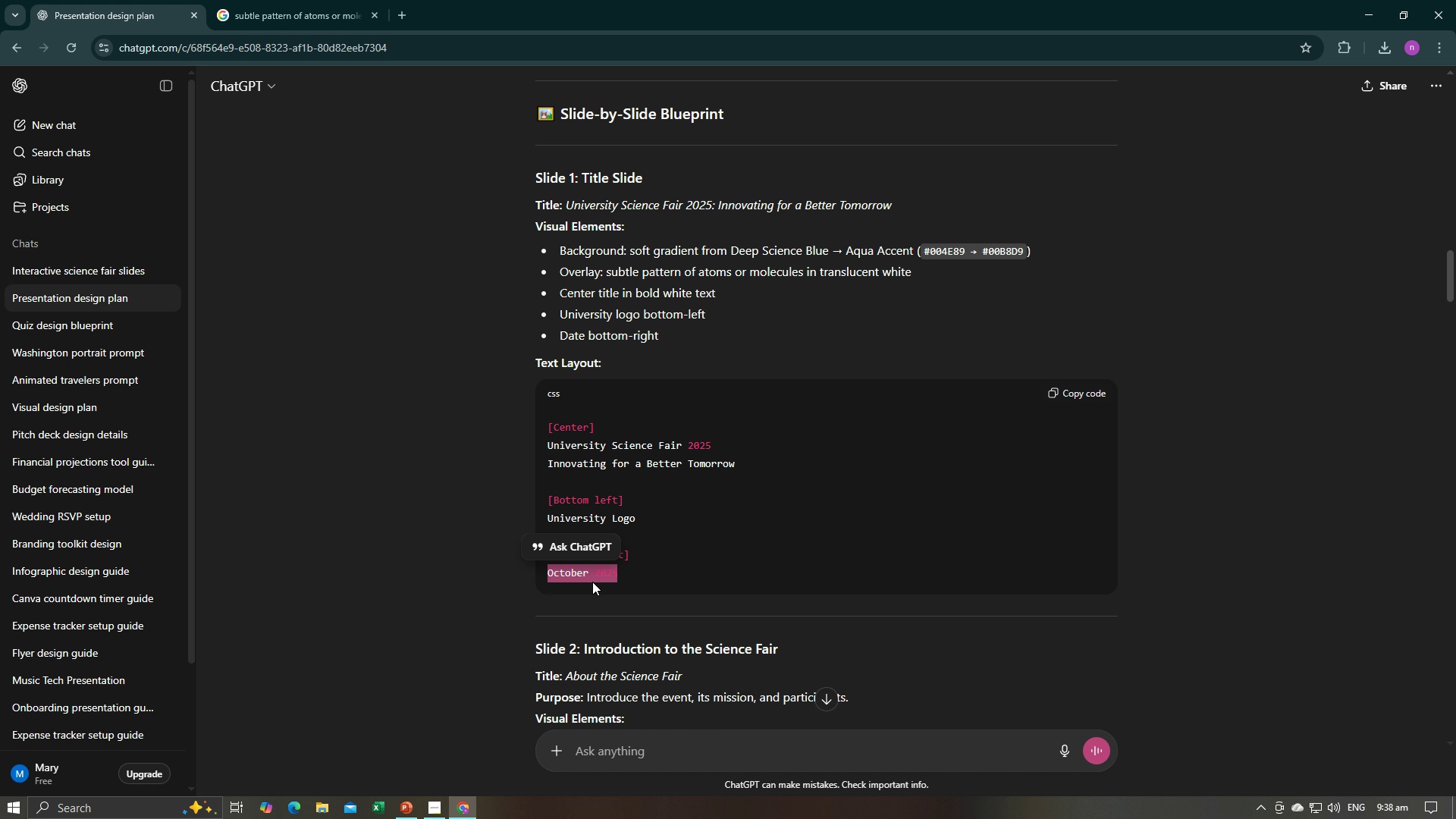 
key(Control+C)
 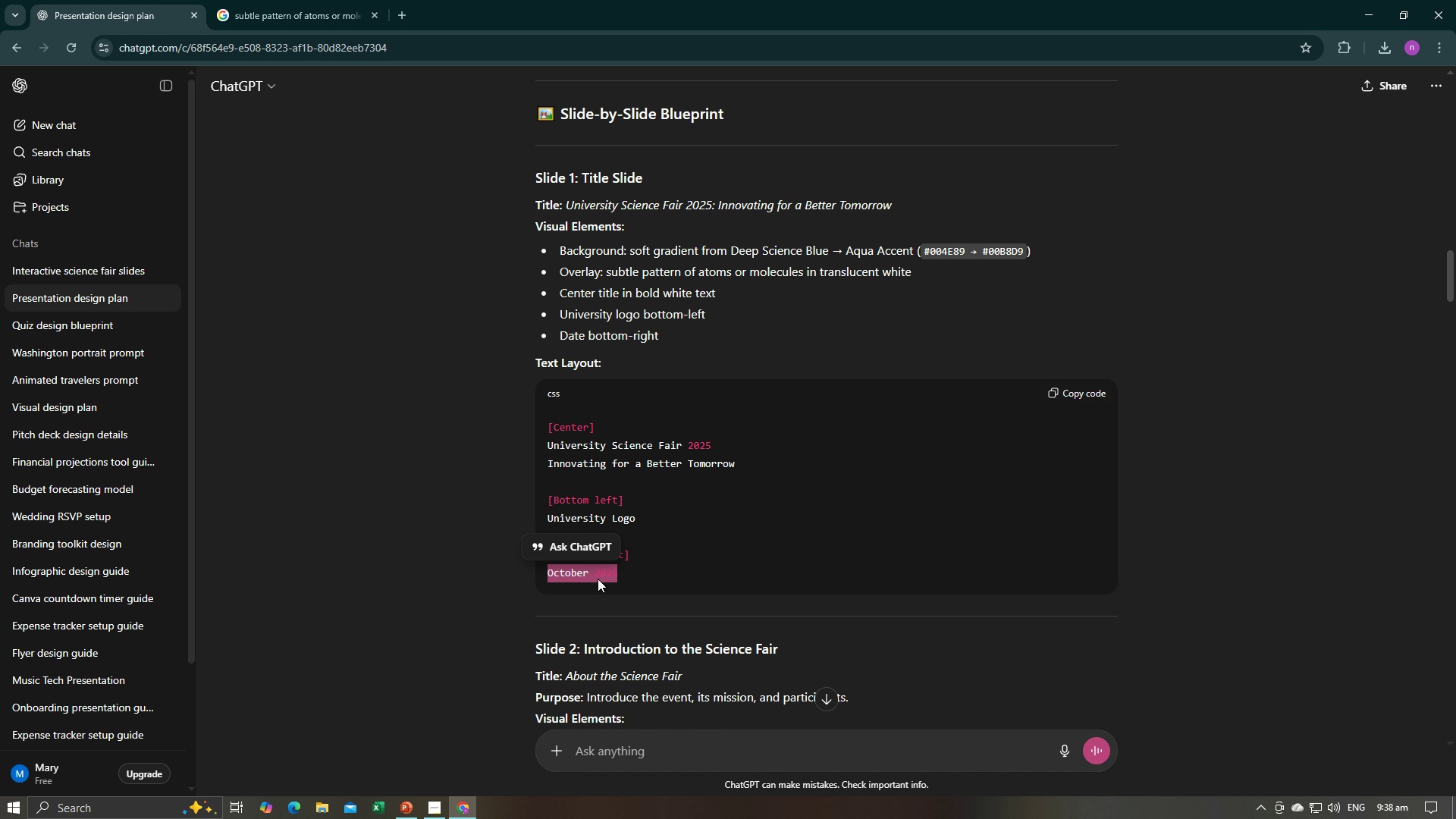 
key(Alt+AltLeft)
 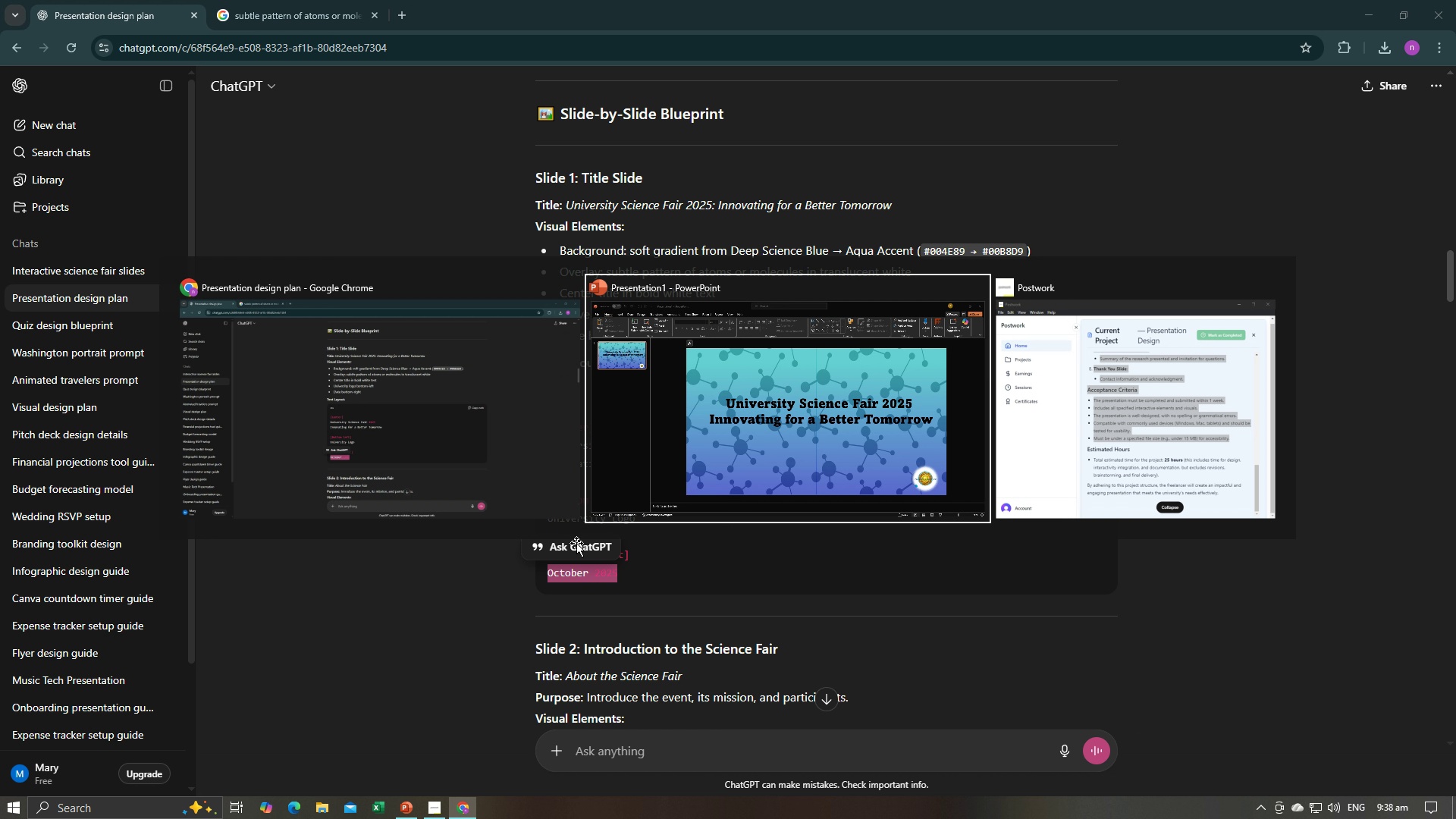 
key(Alt+Tab)
 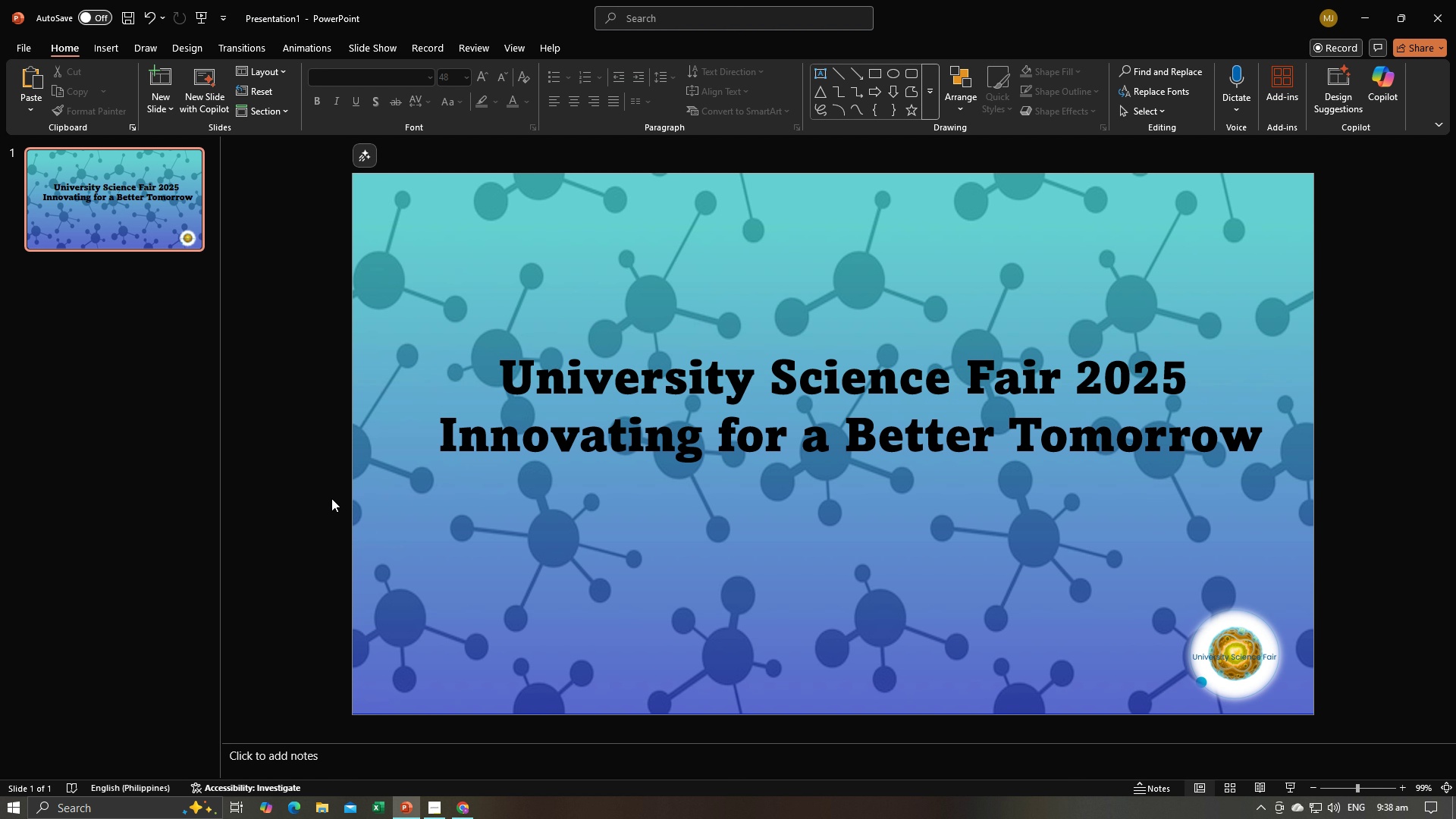 
left_click([331, 498])
 